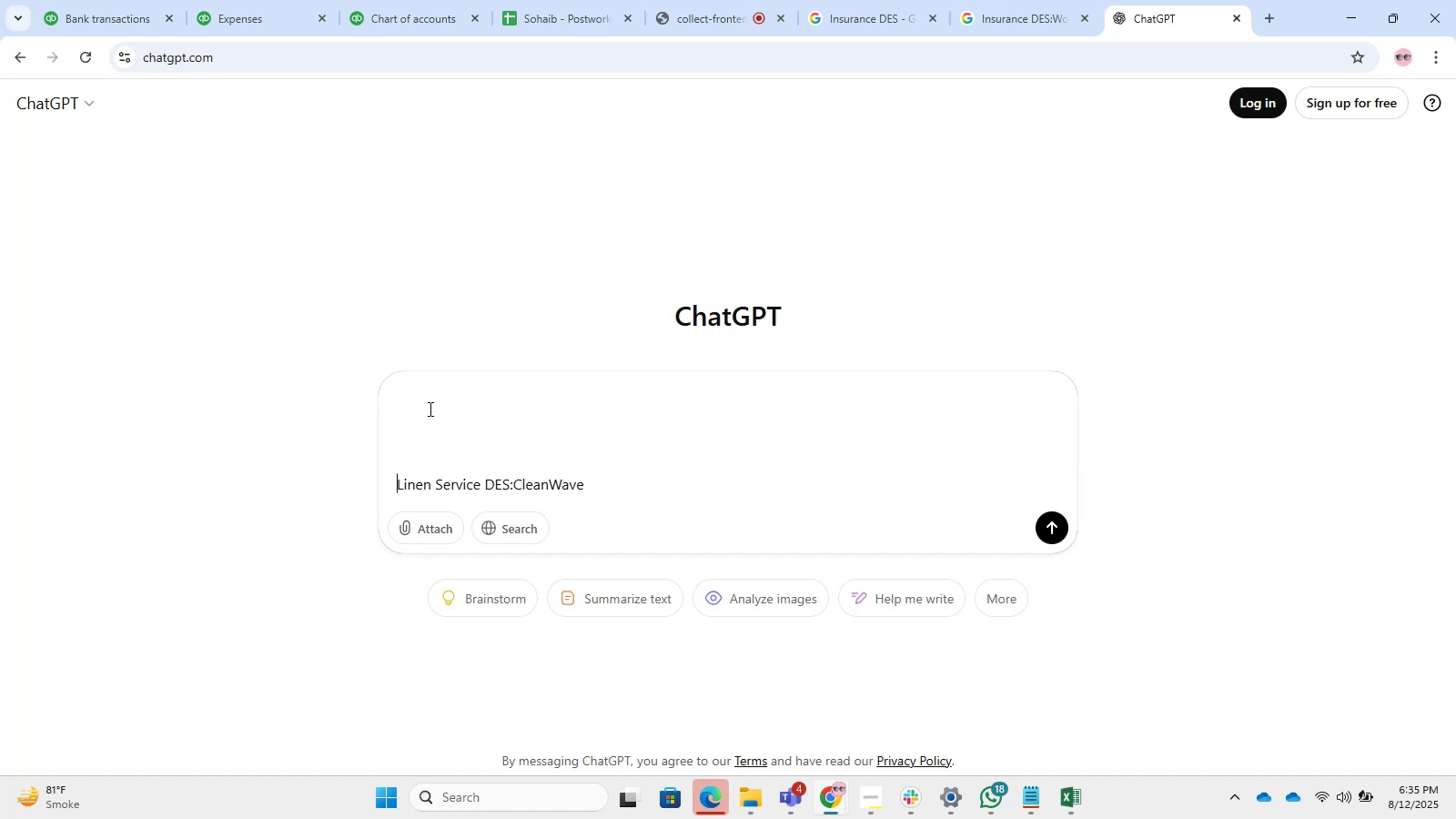 
left_click([429, 409])
 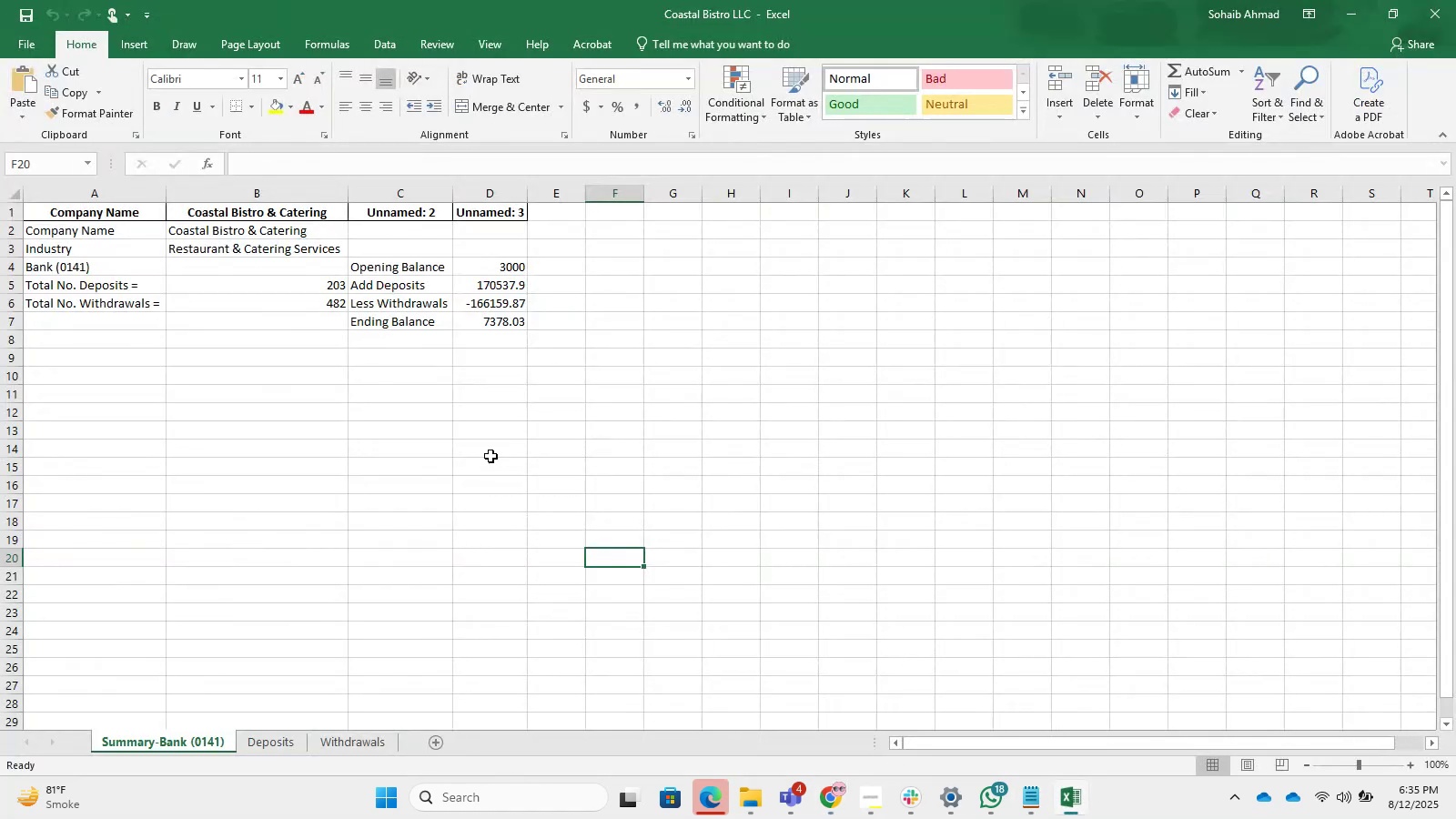 
double_click([293, 253])
 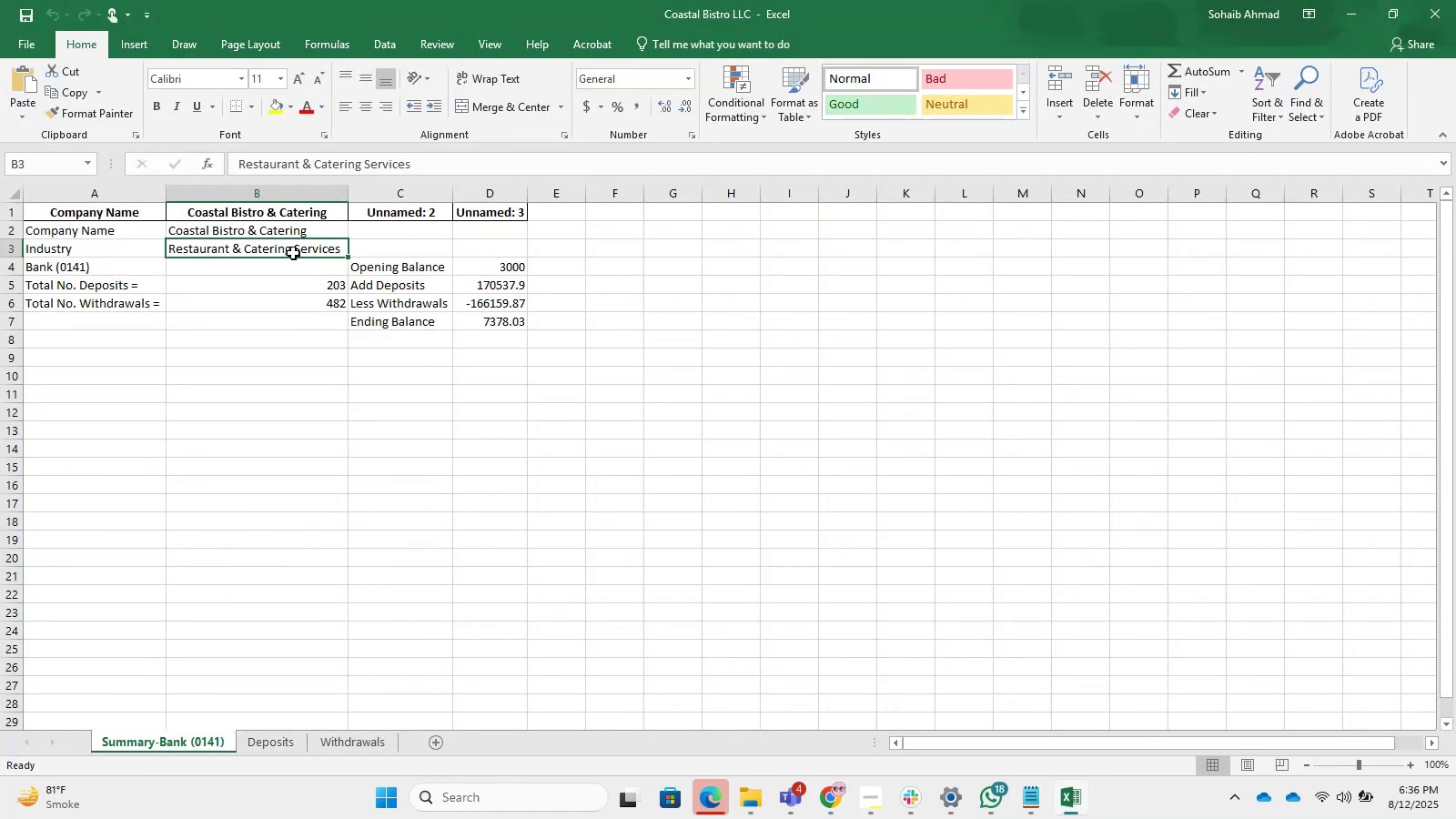 
key(Control+C)
 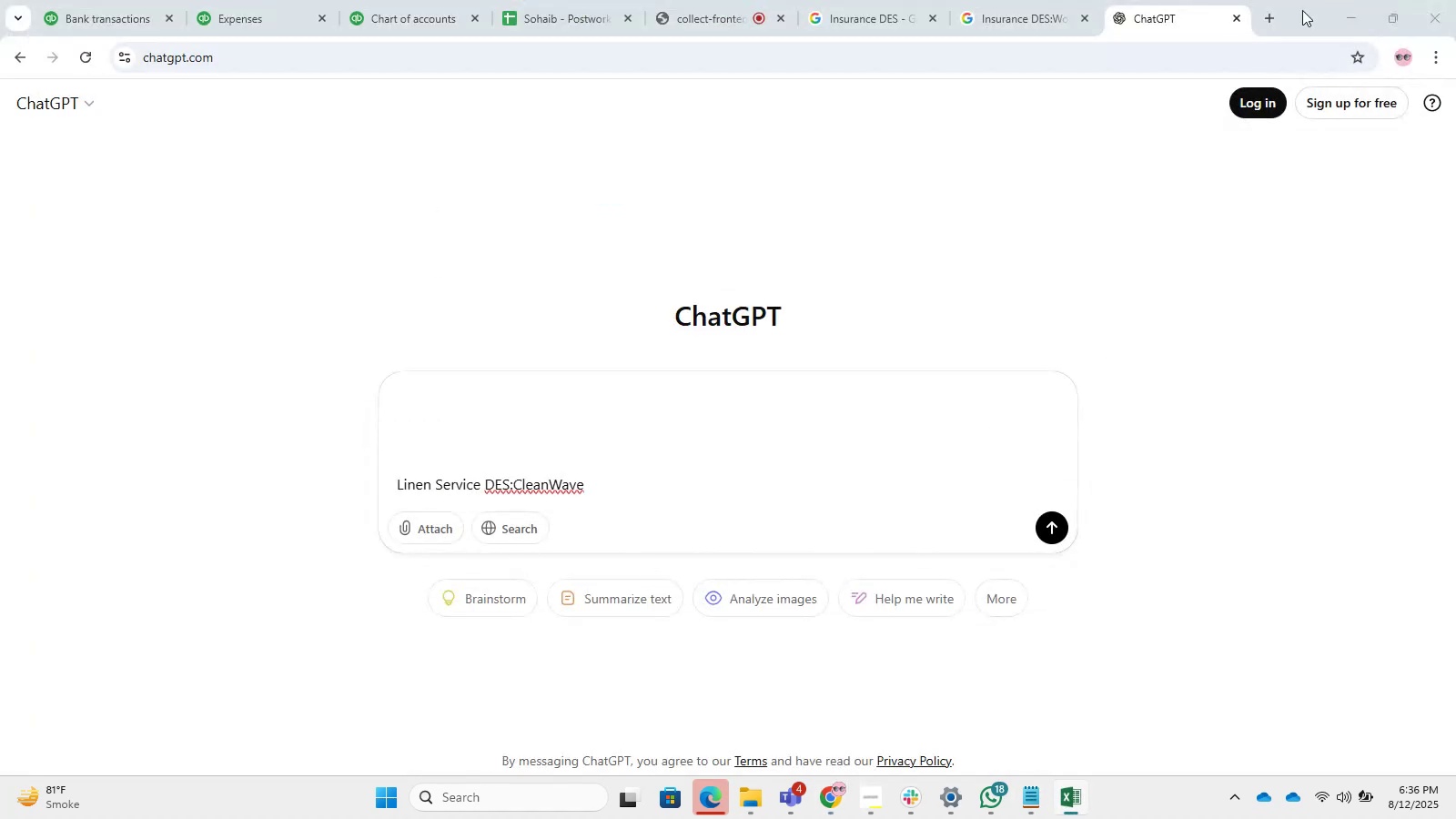 
left_click([467, 399])
 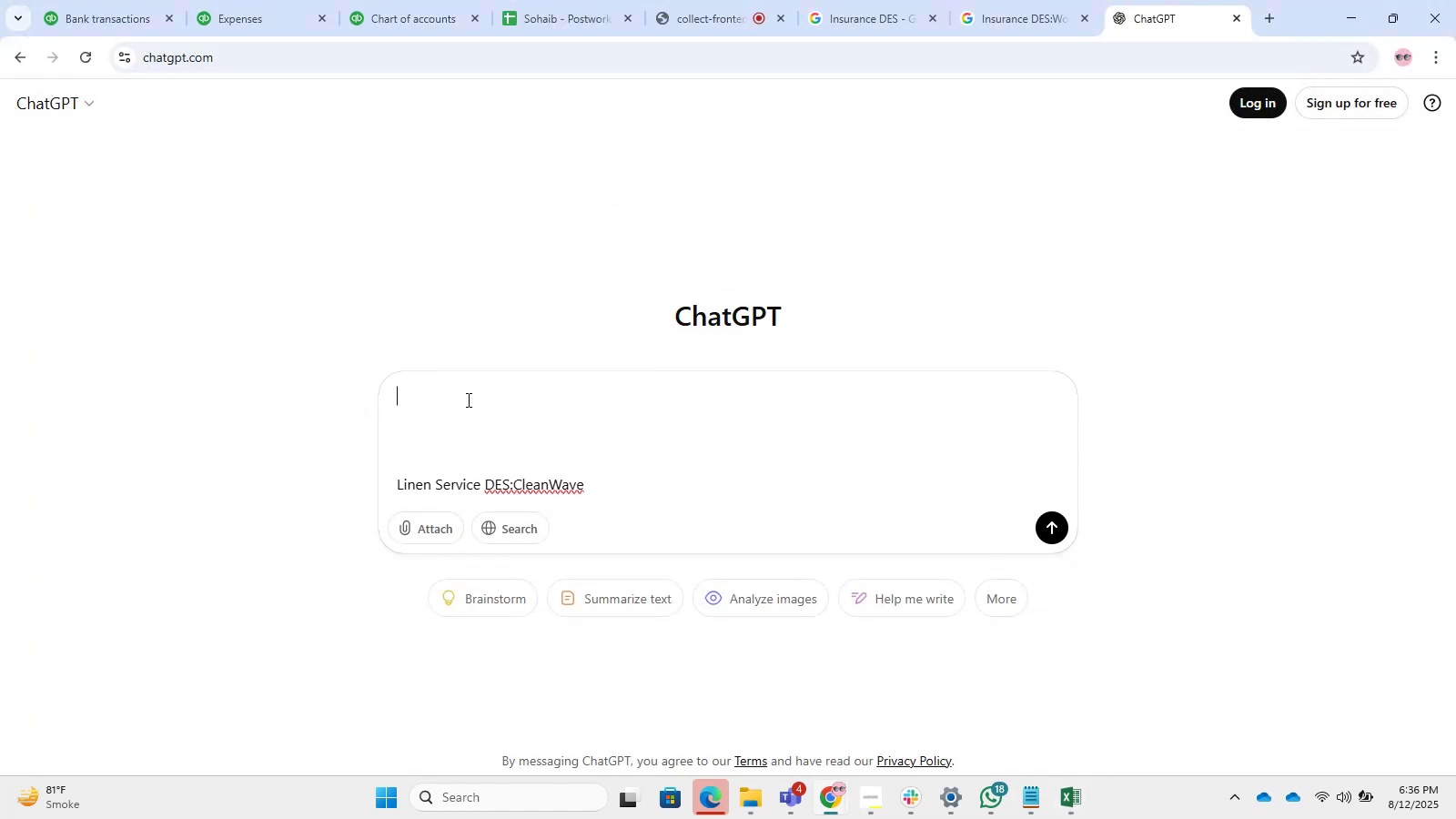 
key(Control+V)
 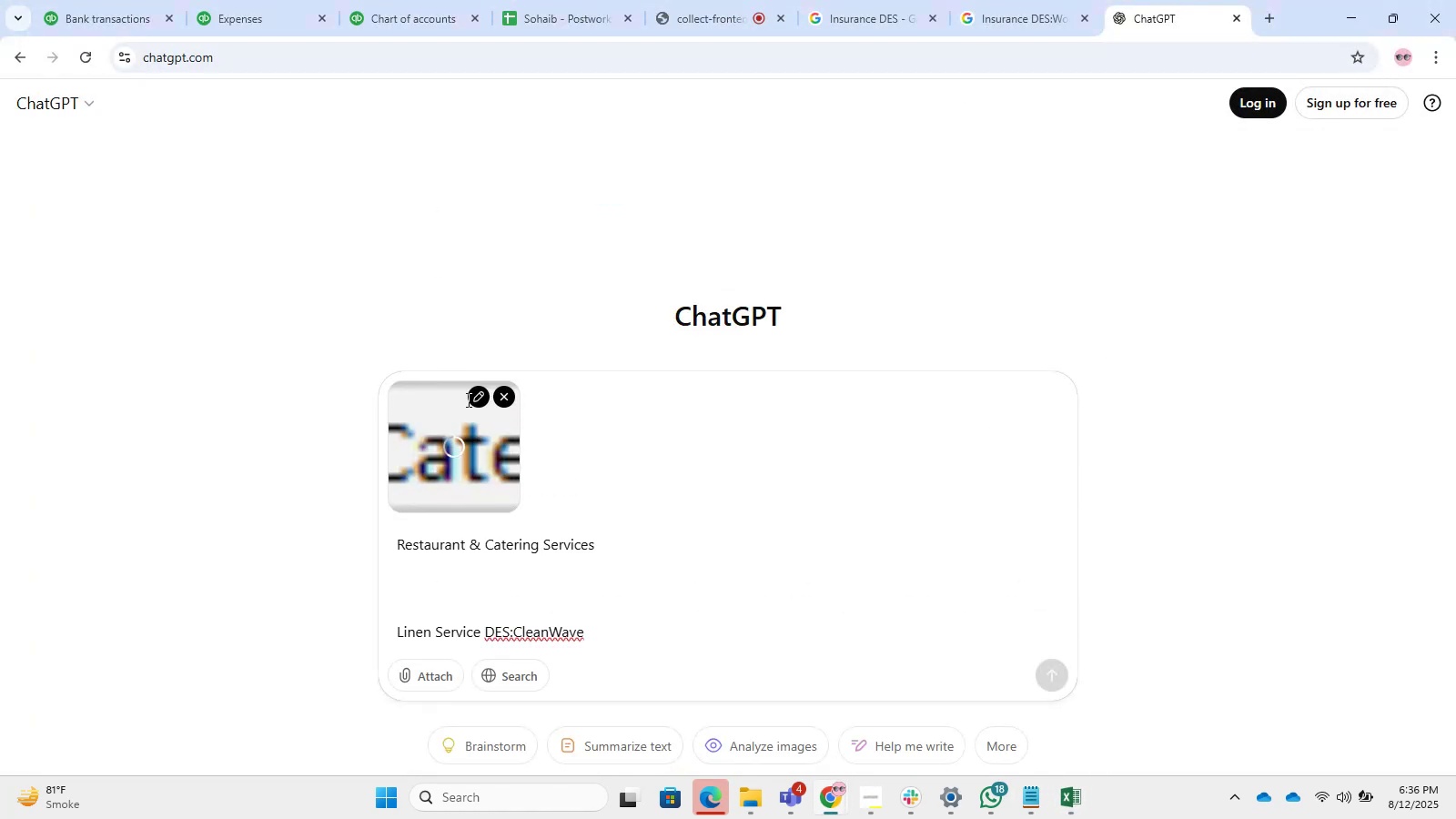 
key(Control+V)
 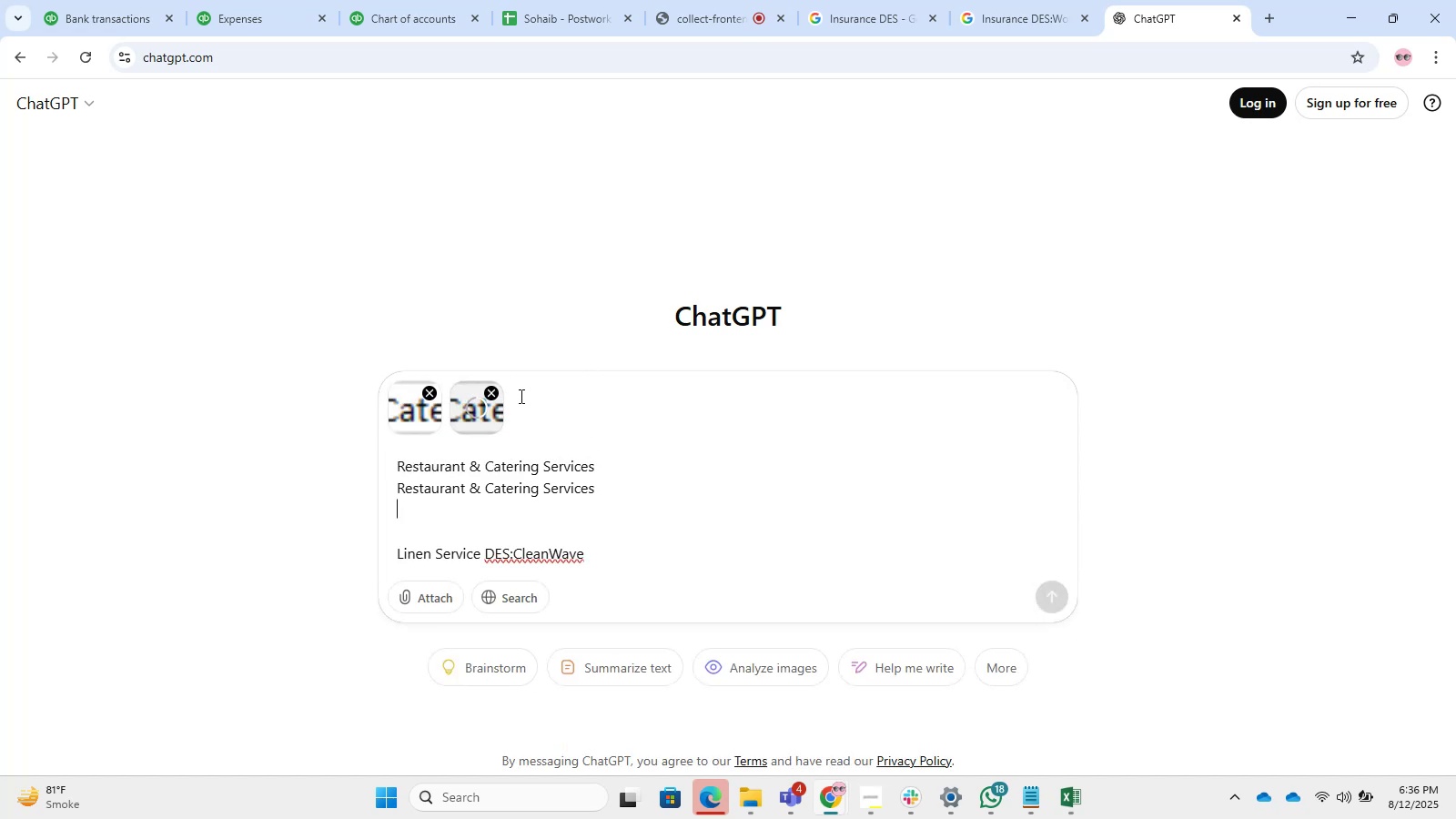 
left_click([493, 393])
 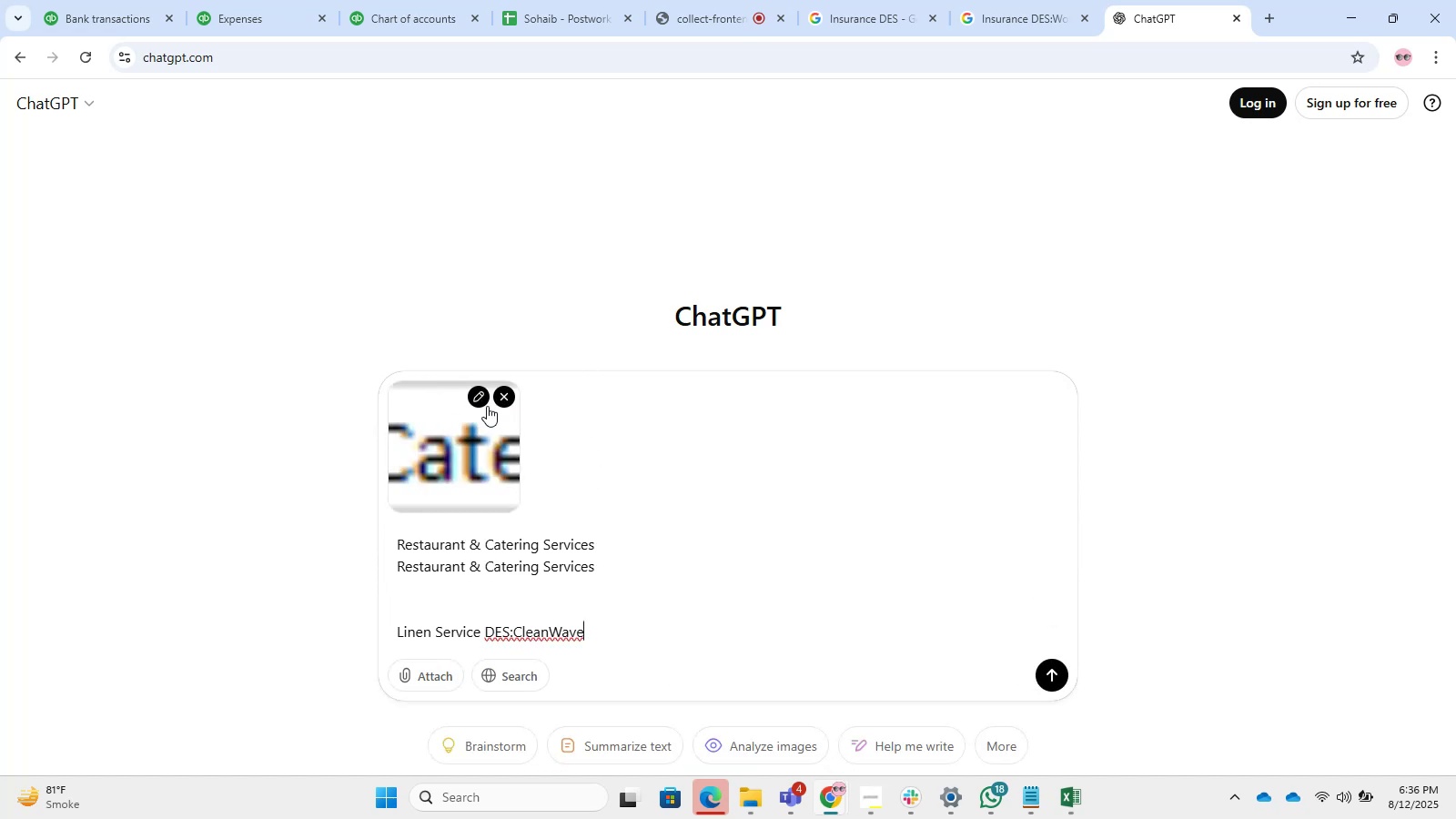 
left_click([502, 393])
 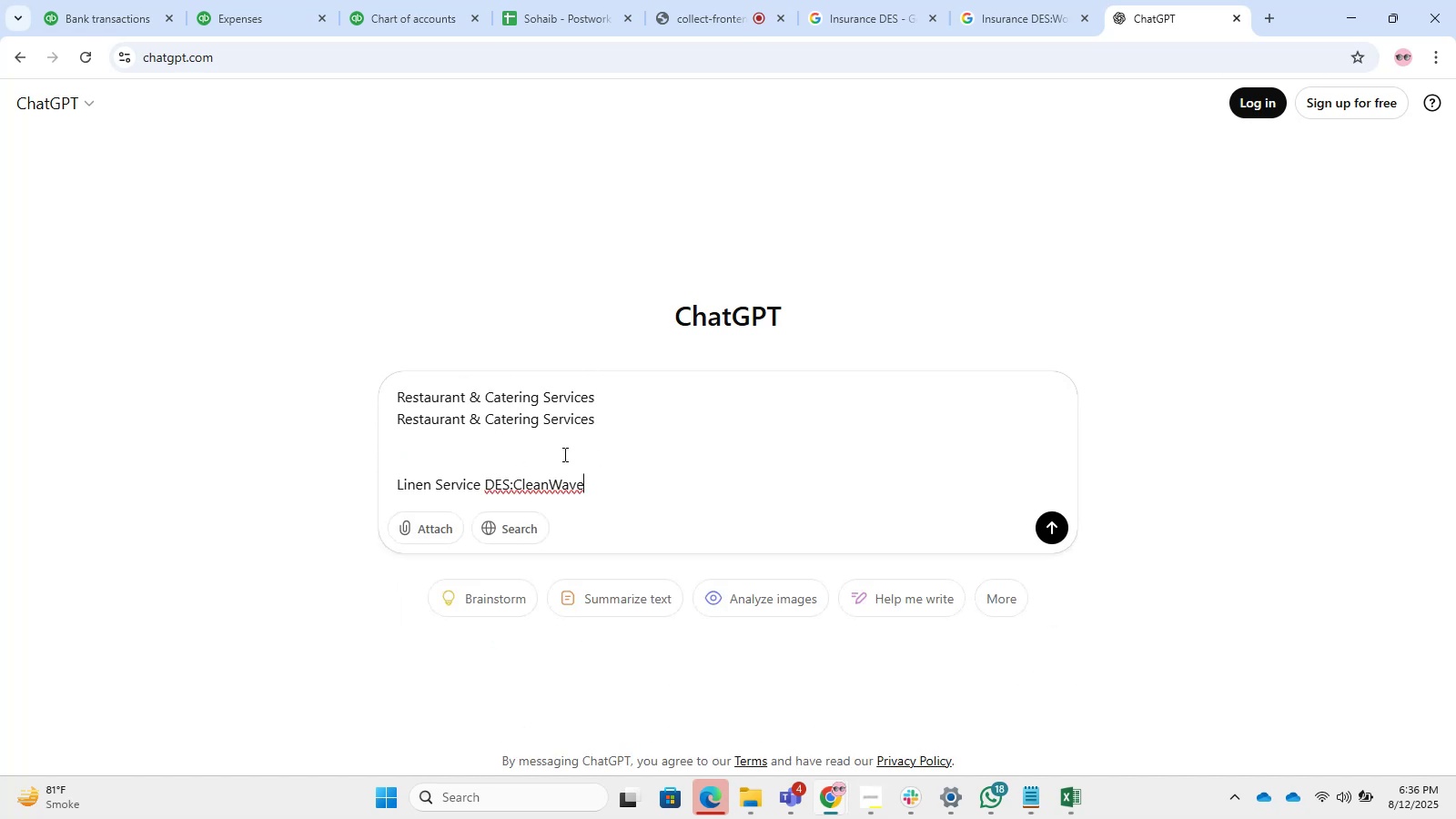 
left_click_drag(start_coordinate=[618, 409], to_coordinate=[387, 427])
 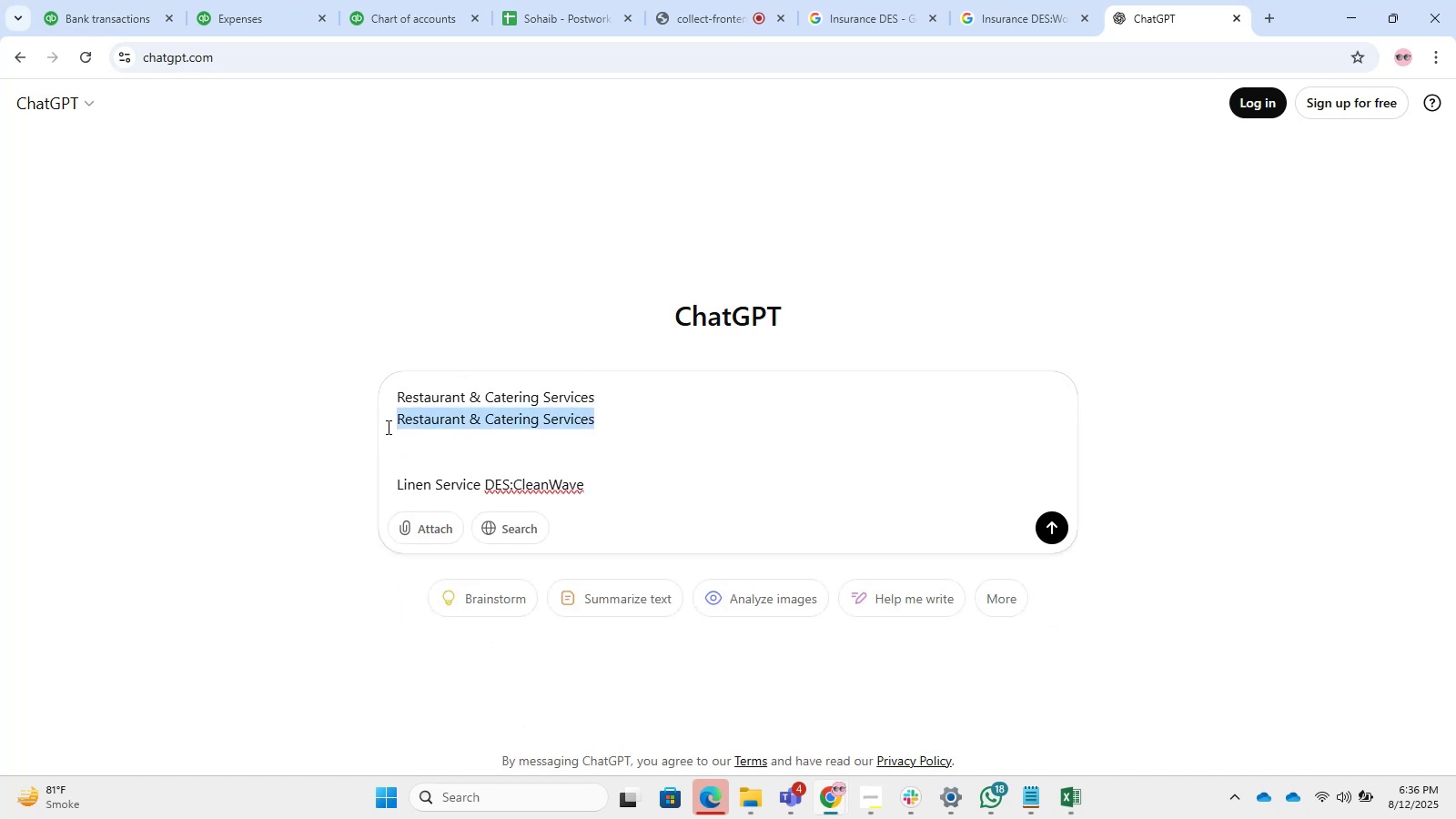 
key(Backspace)
 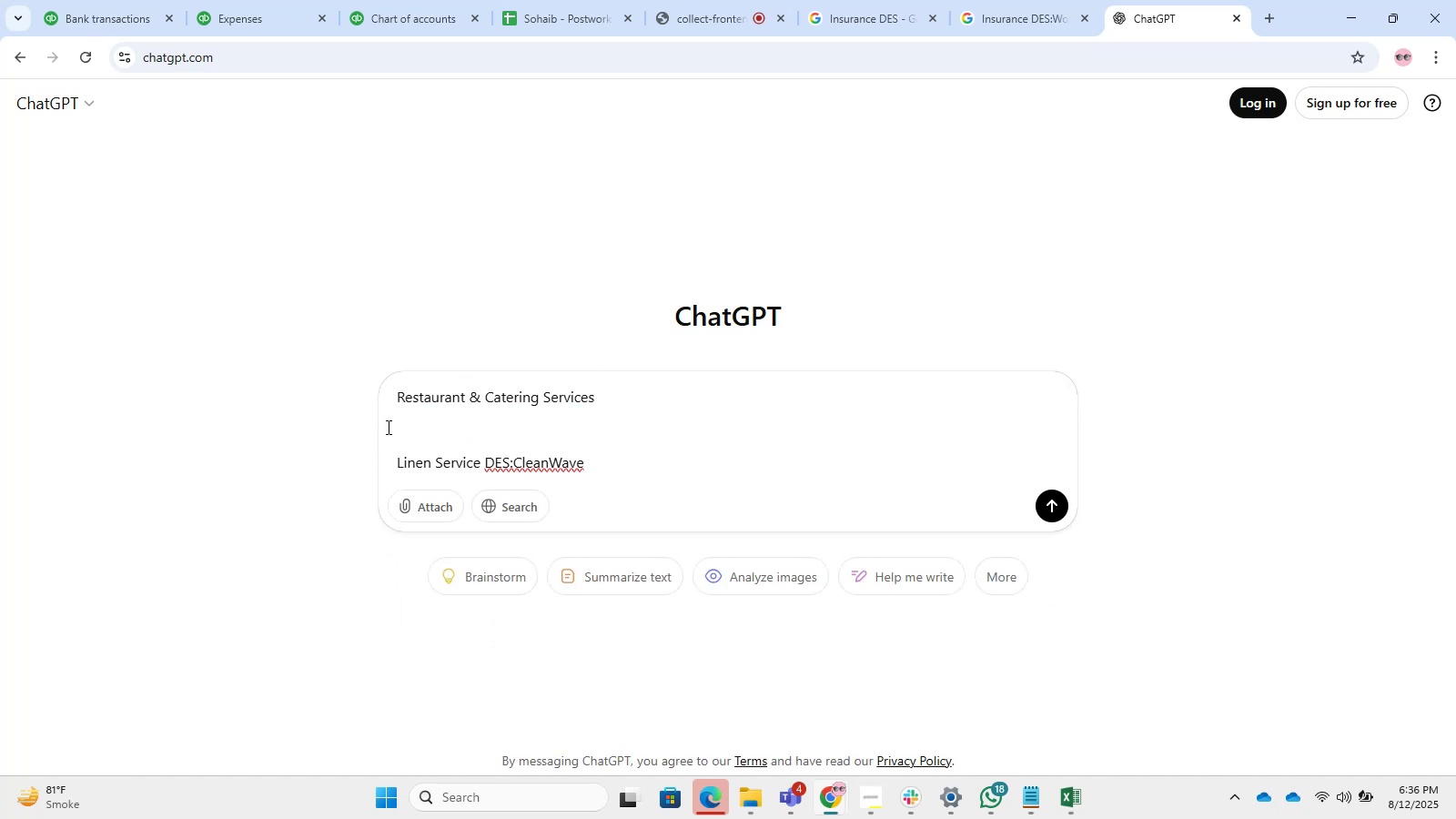 
wait(9.71)
 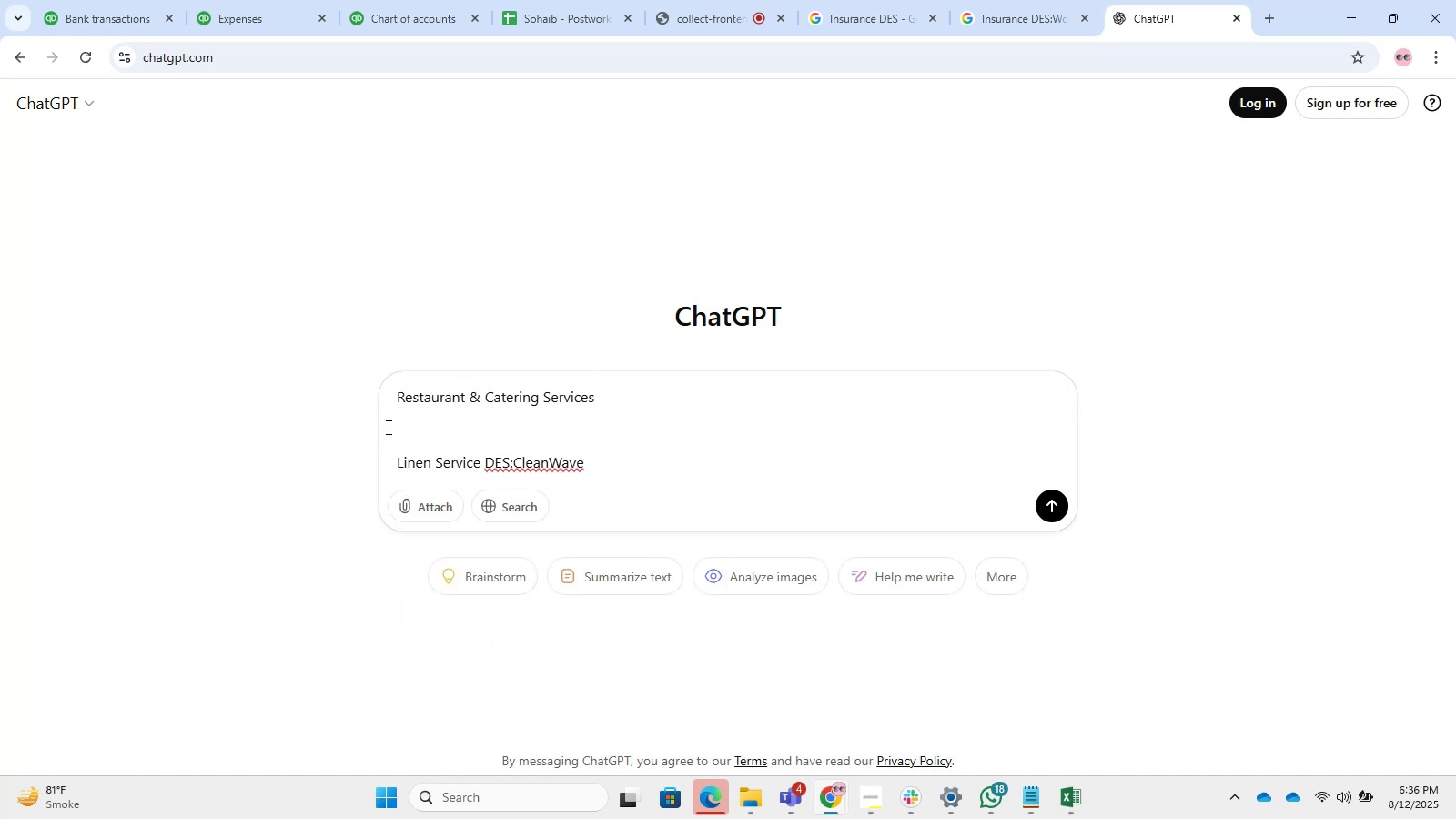 
double_click([397, 390])
 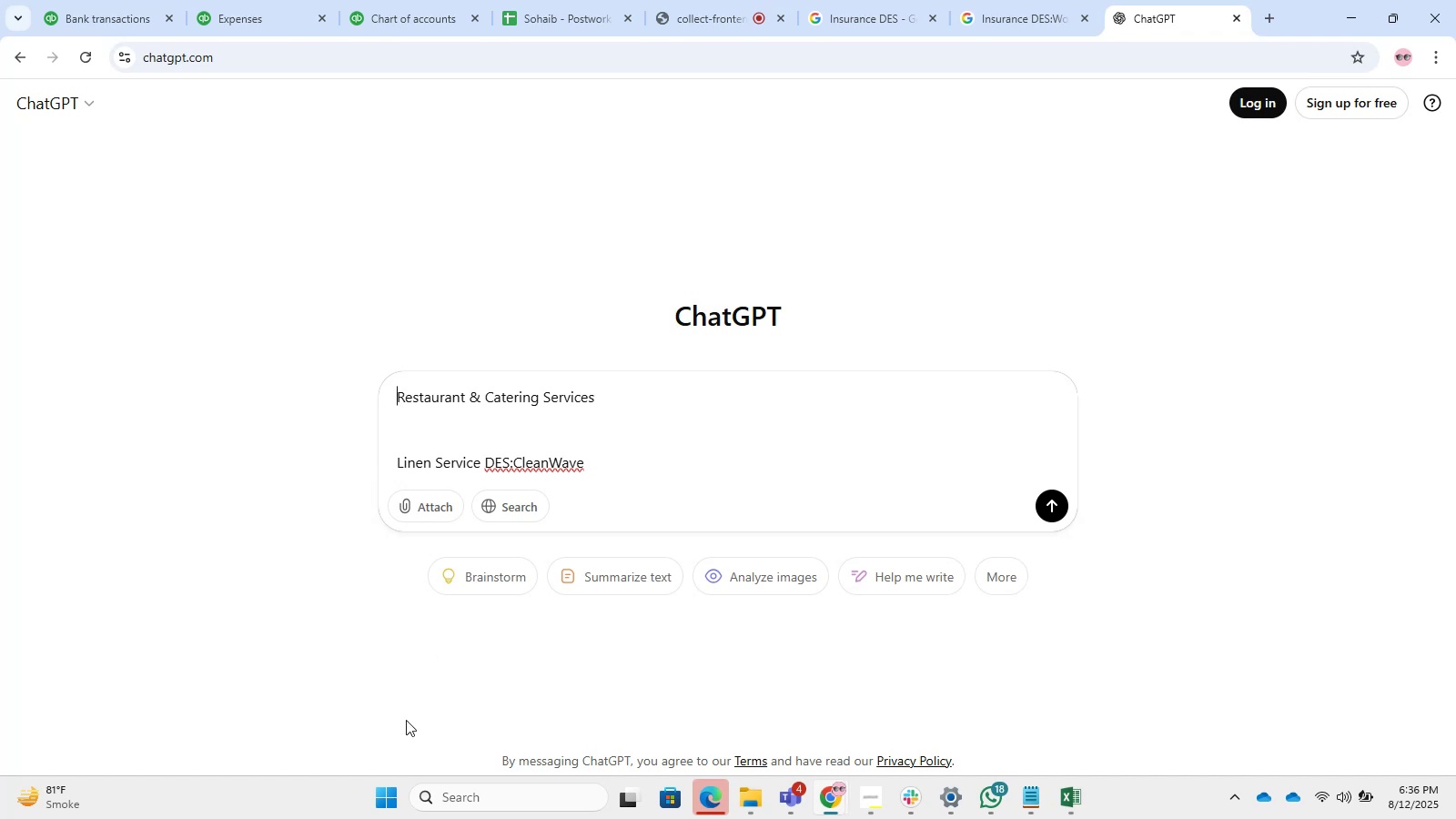 
type(Industey )
key(Backspace)
key(Backspace)
key(Backspace)
type(ry : )
 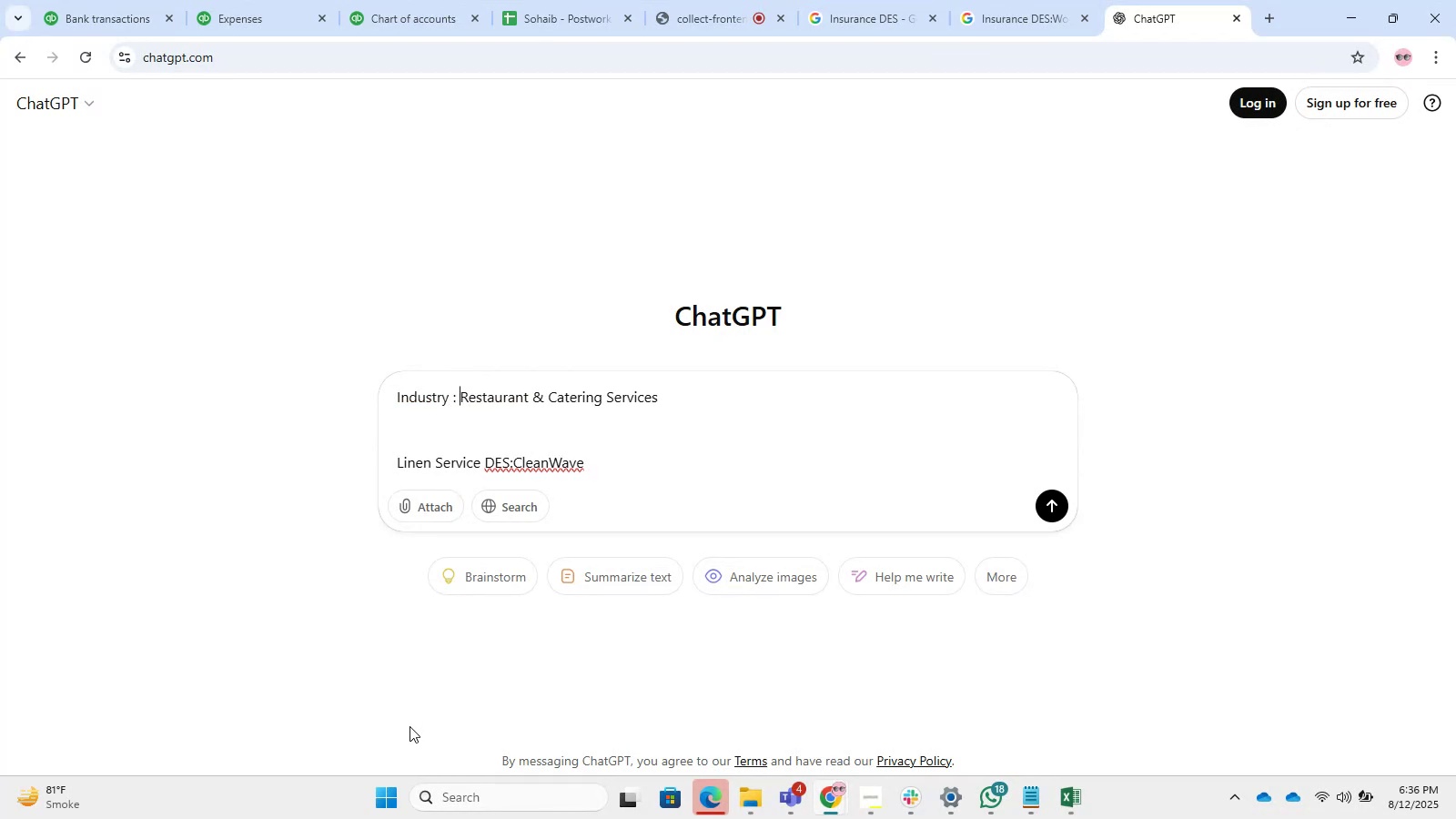 
left_click([477, 437])
 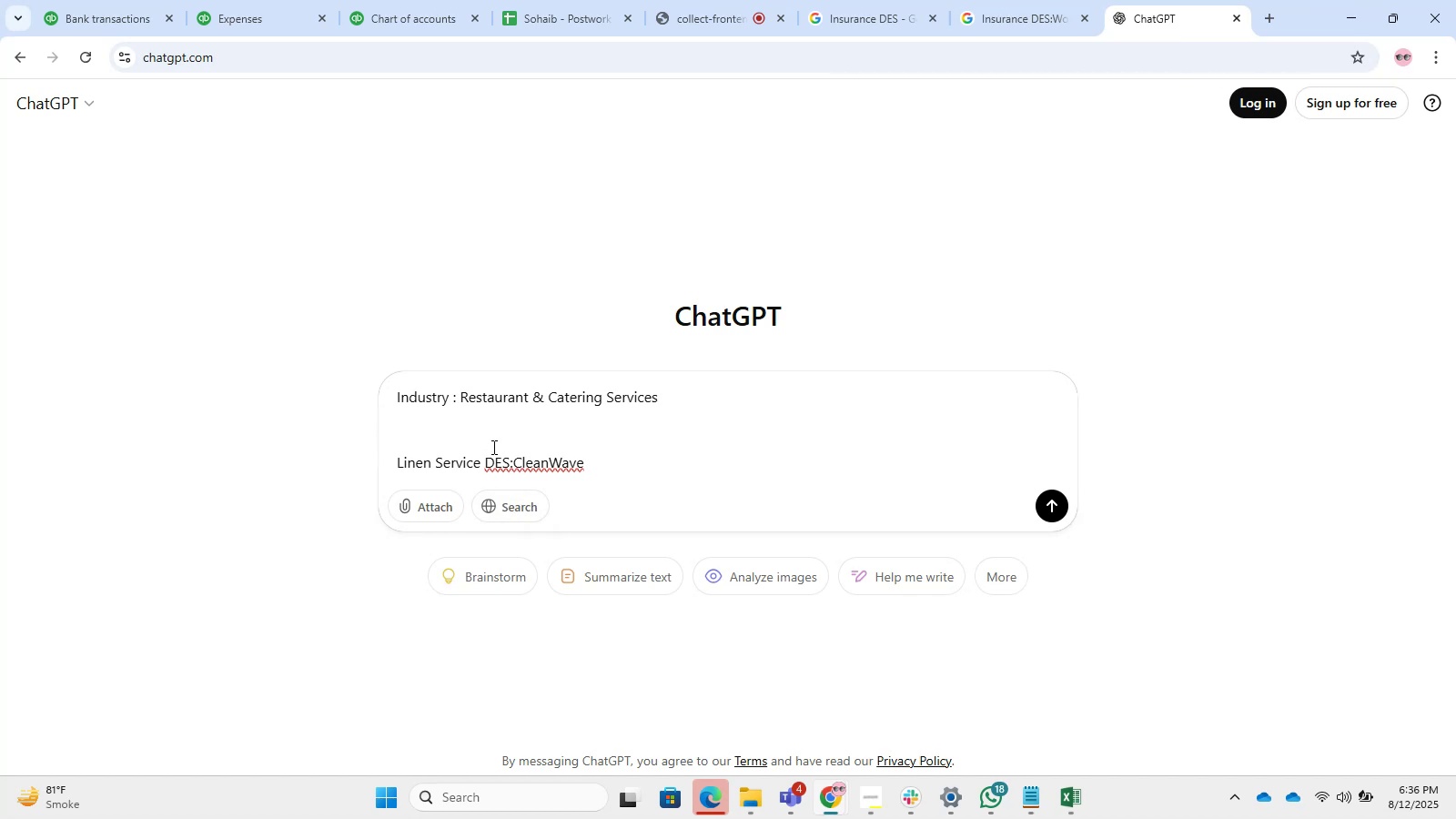 
wait(15.14)
 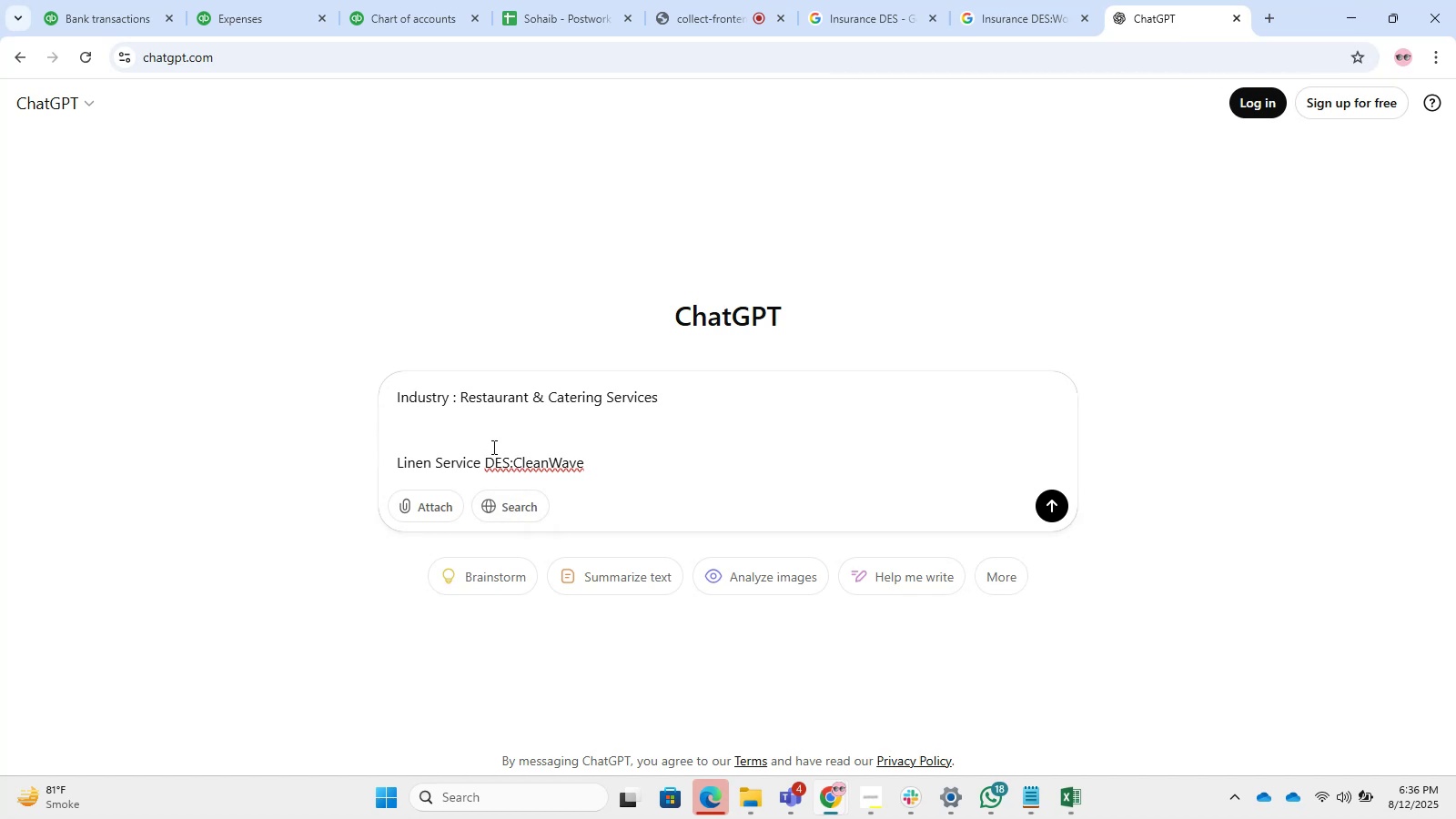 
scroll: coordinate [492, 447], scroll_direction: up, amount: 1.0
 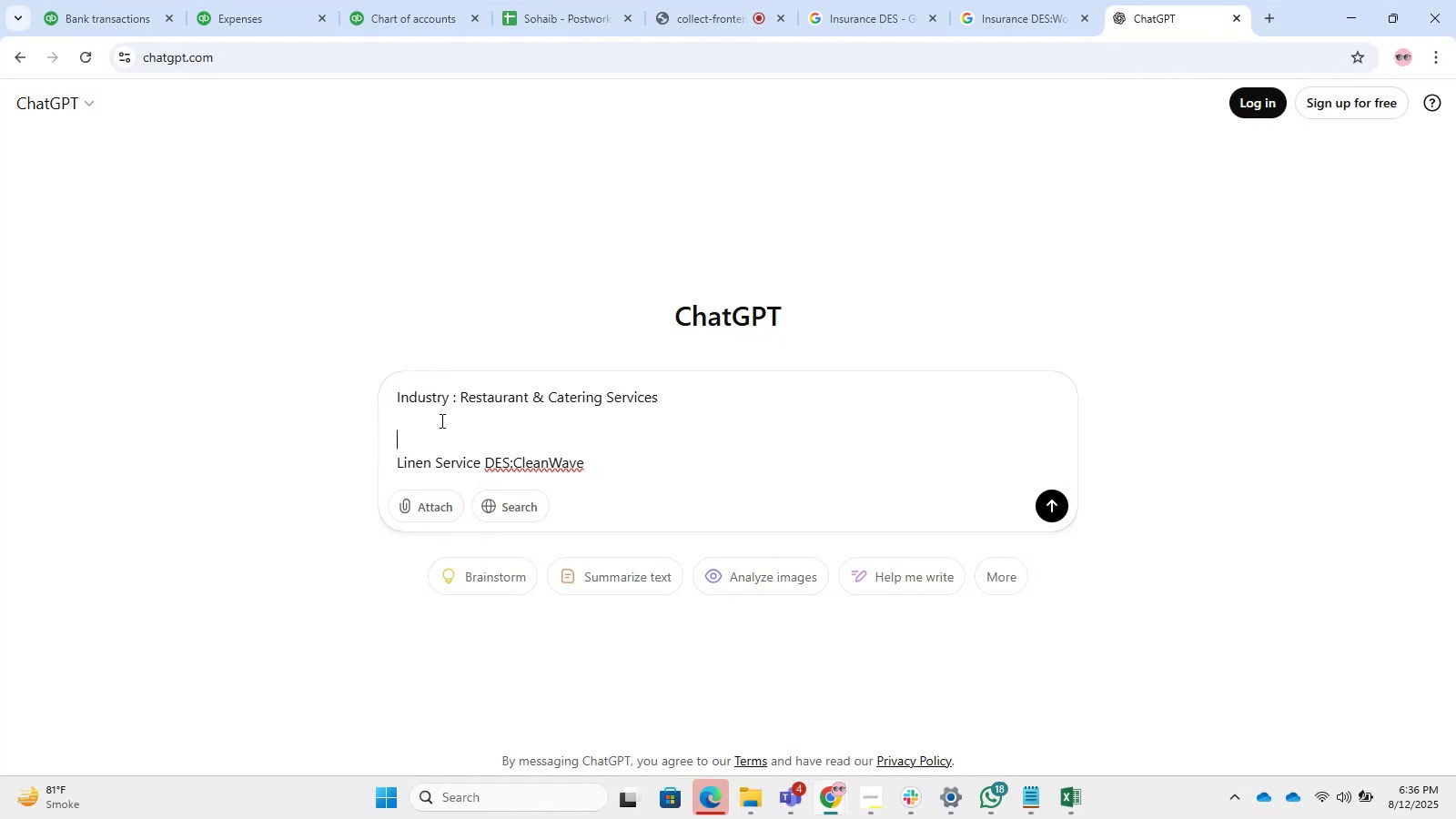 
wait(9.68)
 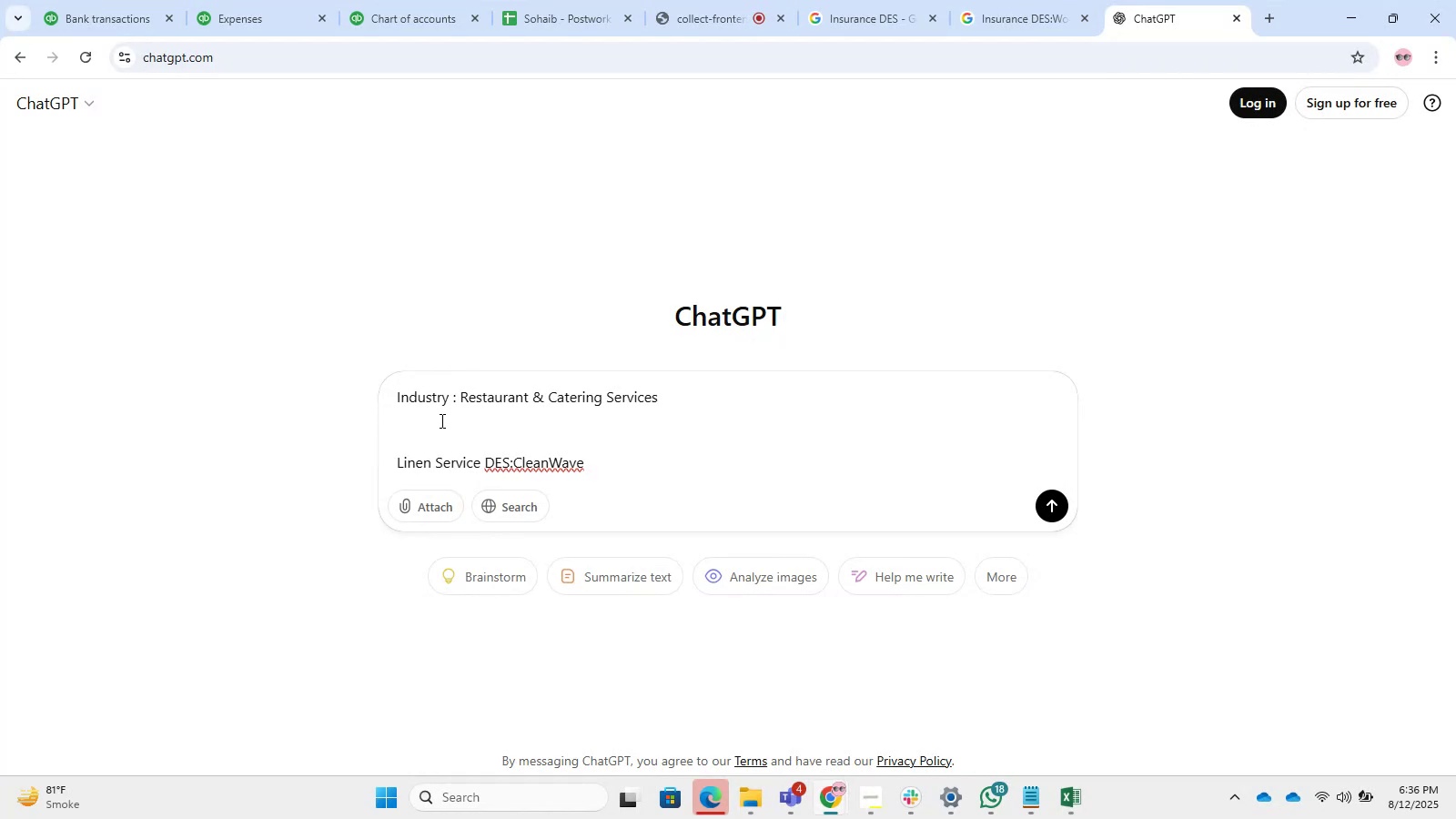 
type(Desciption: )
 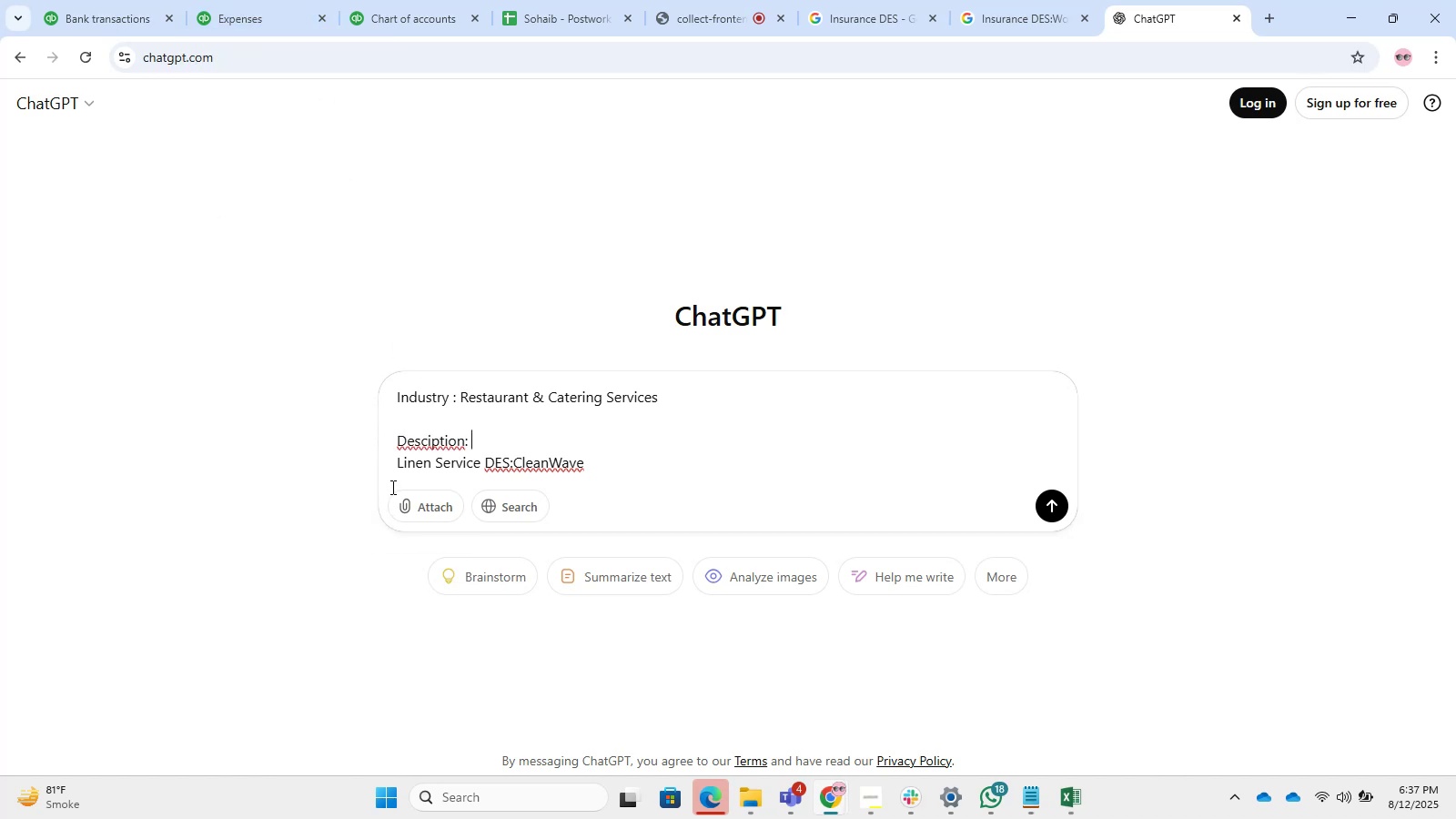 
wait(16.24)
 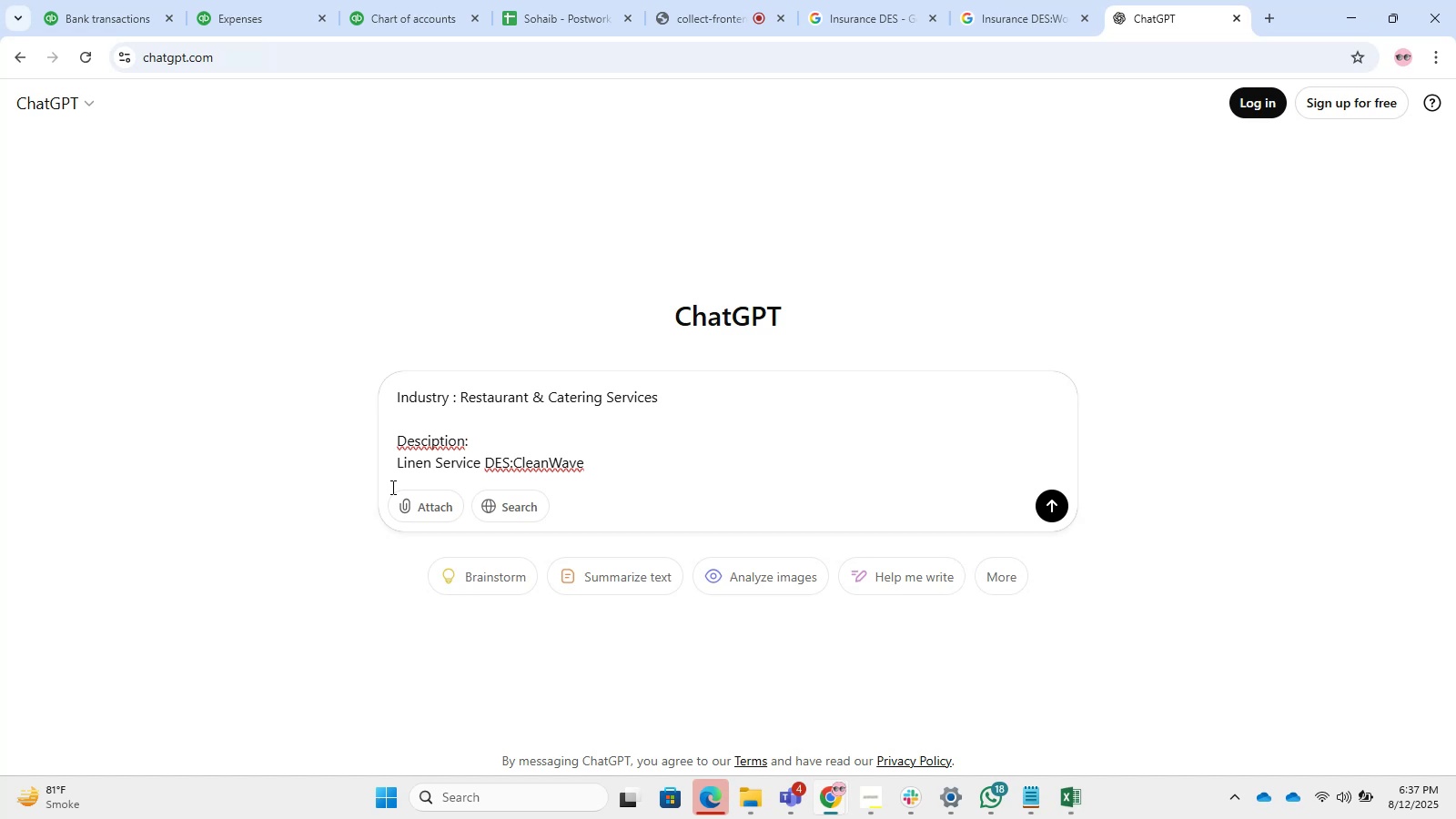 
key(Enter)
 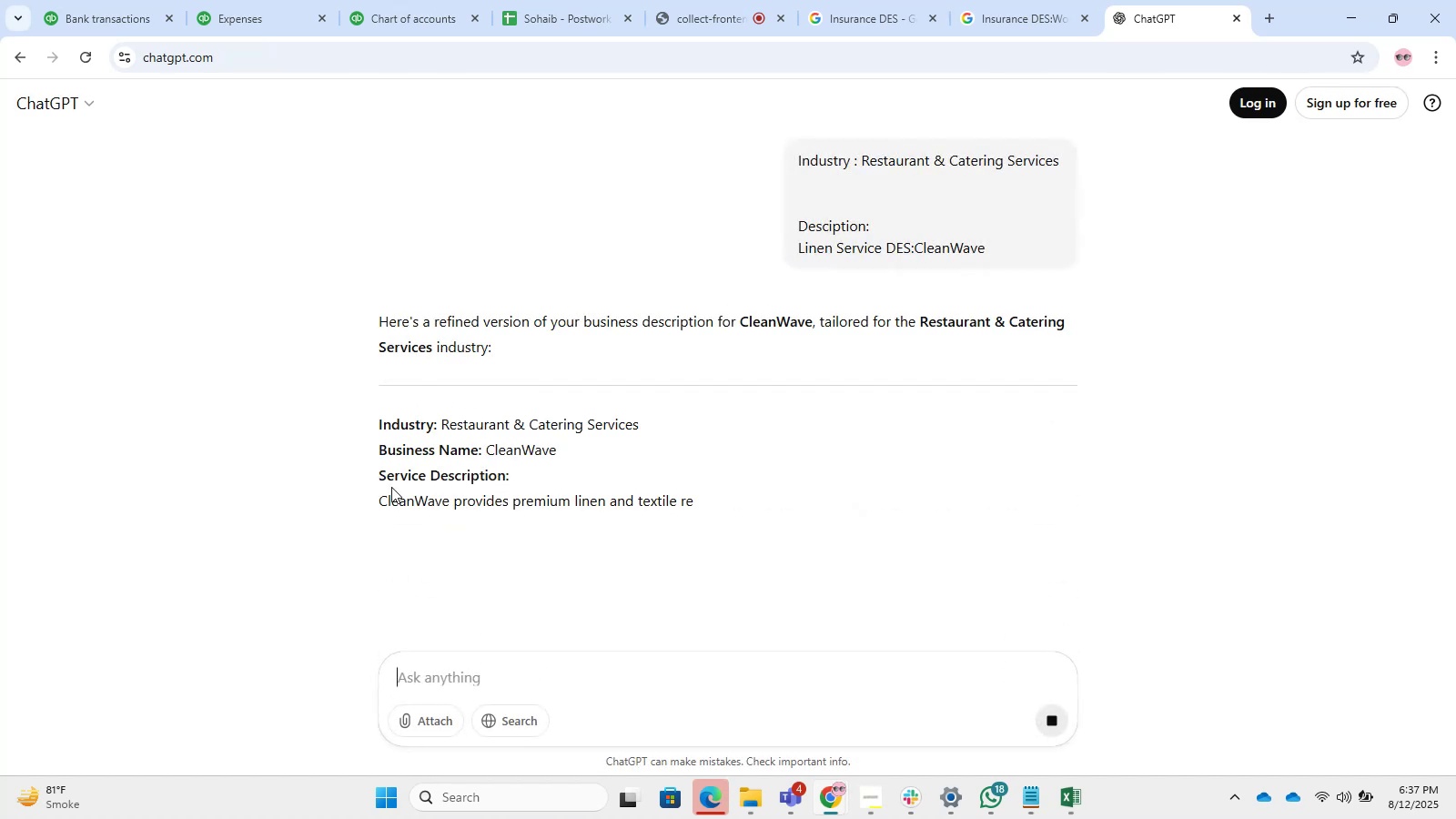 
type(where do i ca)
key(Backspace)
type(lassify i)
 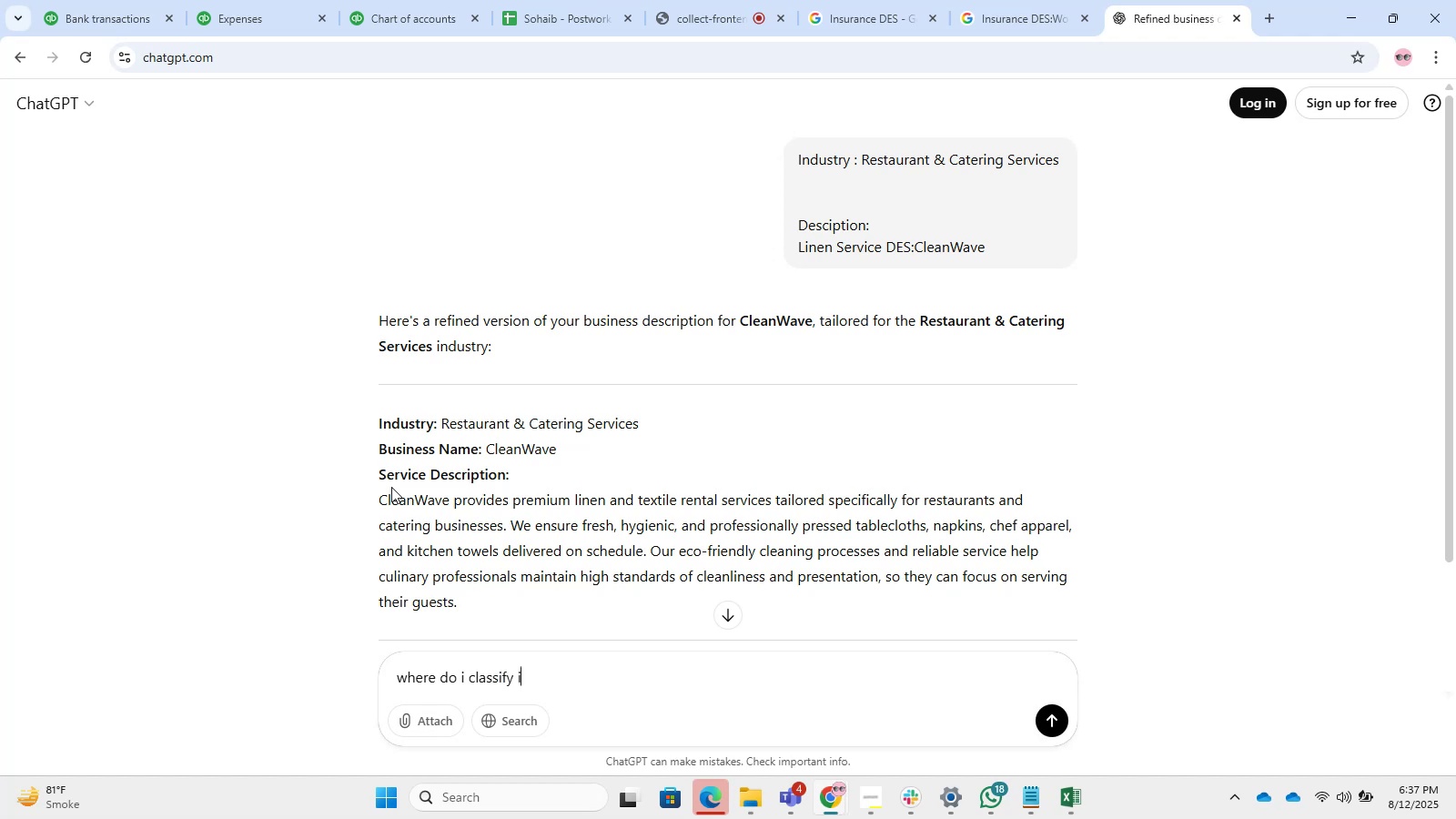 
key(Enter)
 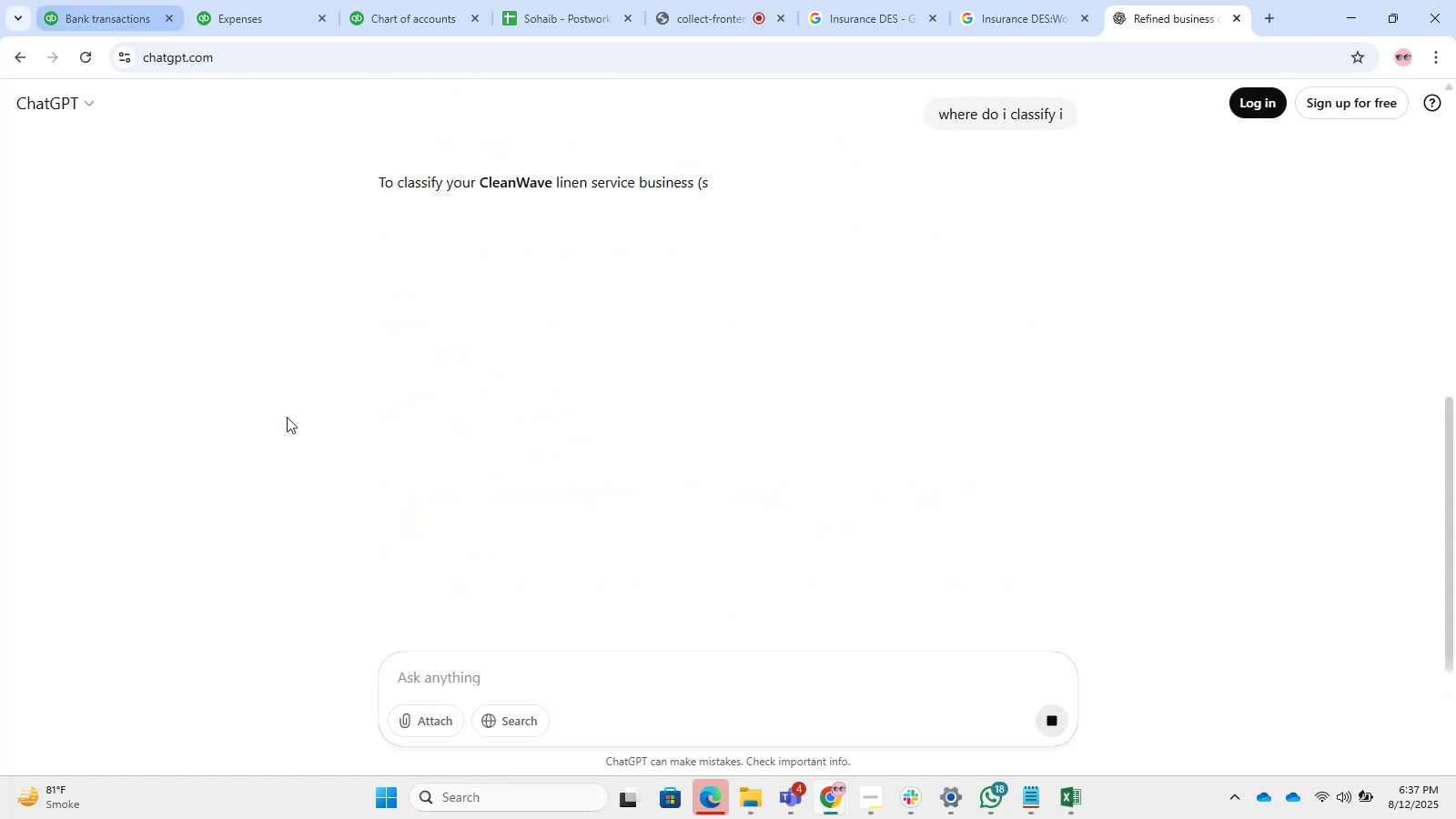 
mouse_move([432, 333])
 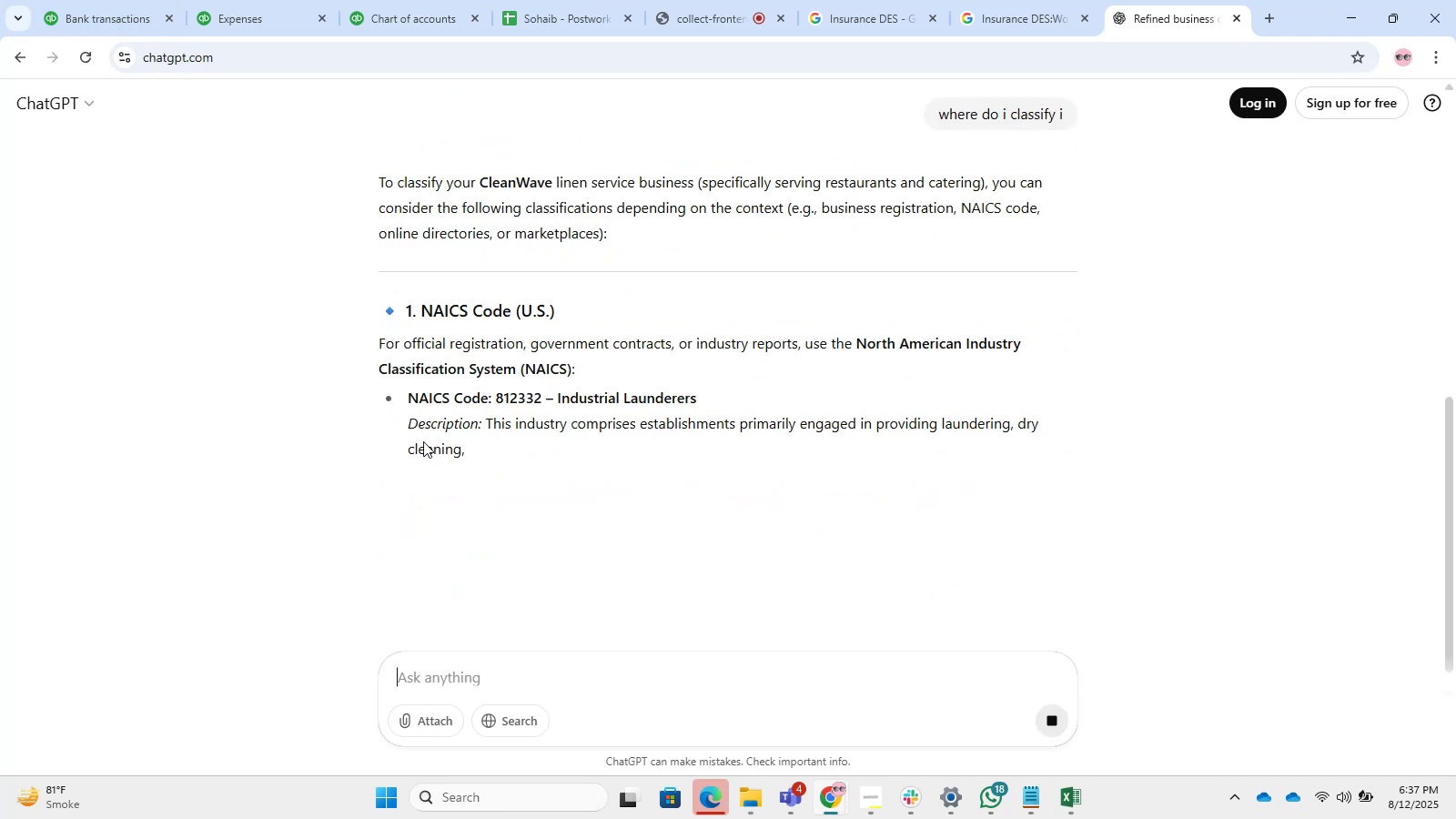 
mouse_move([658, 490])
 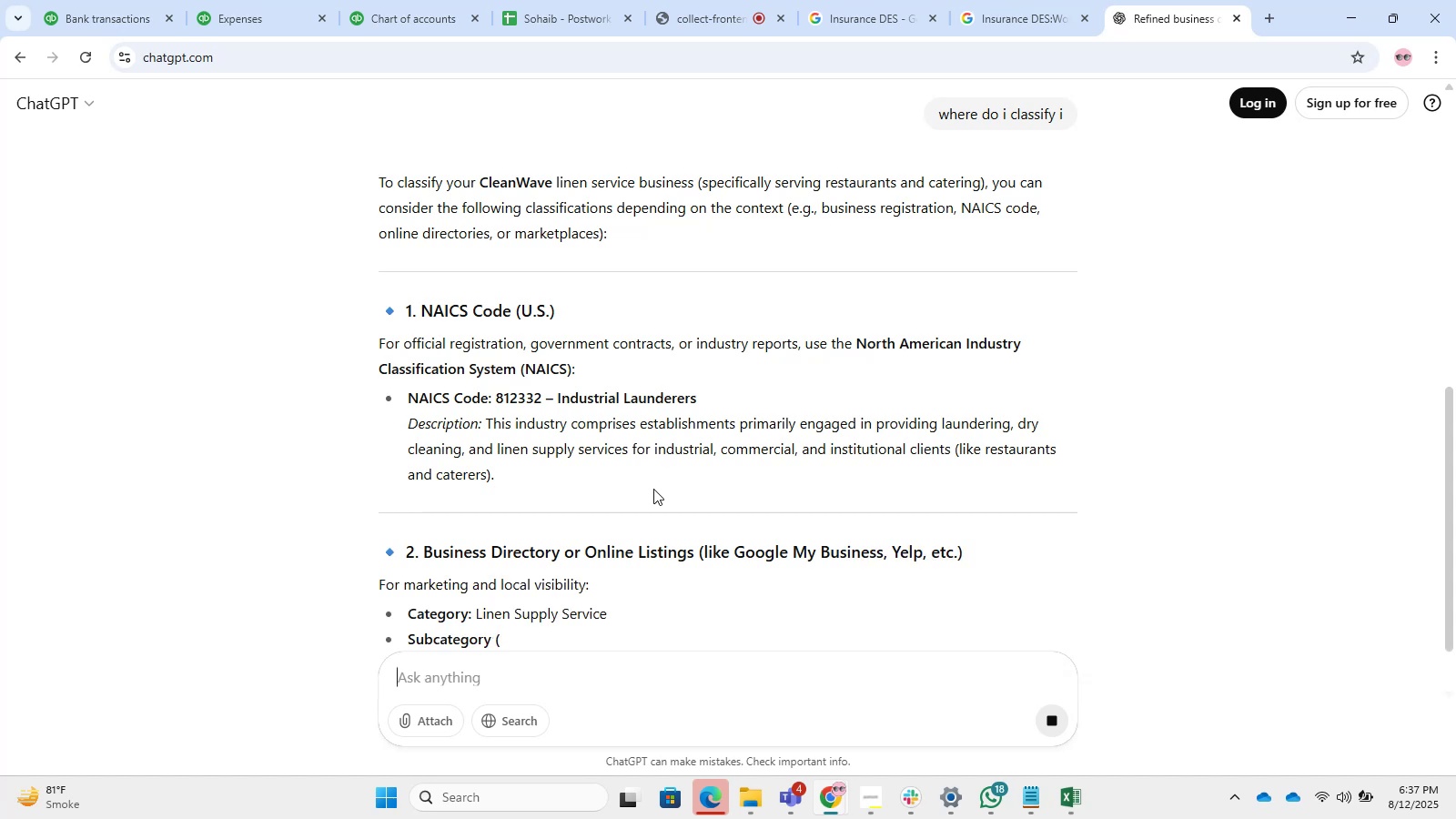 
mouse_move([634, 504])
 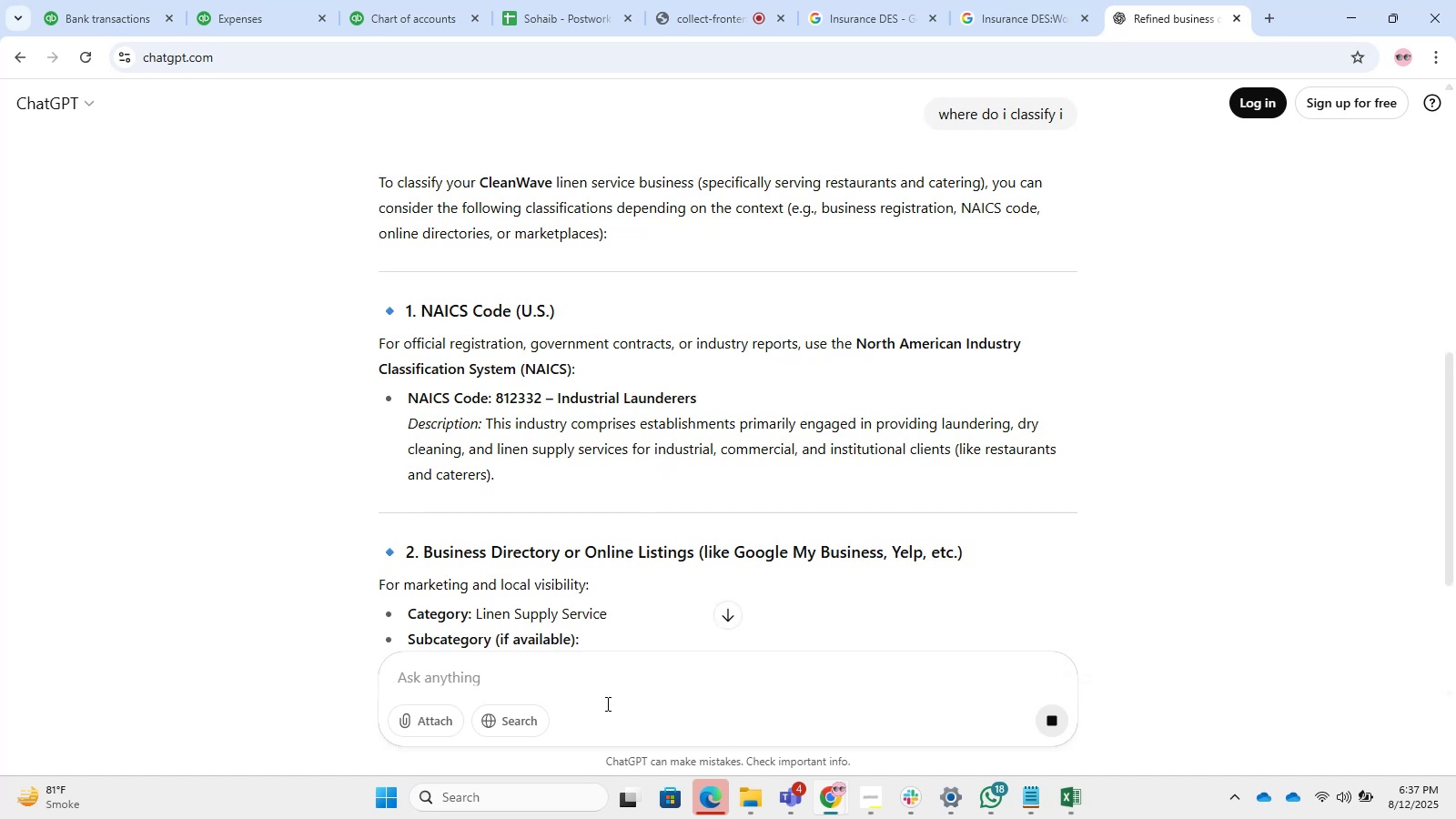 
left_click([606, 703])
 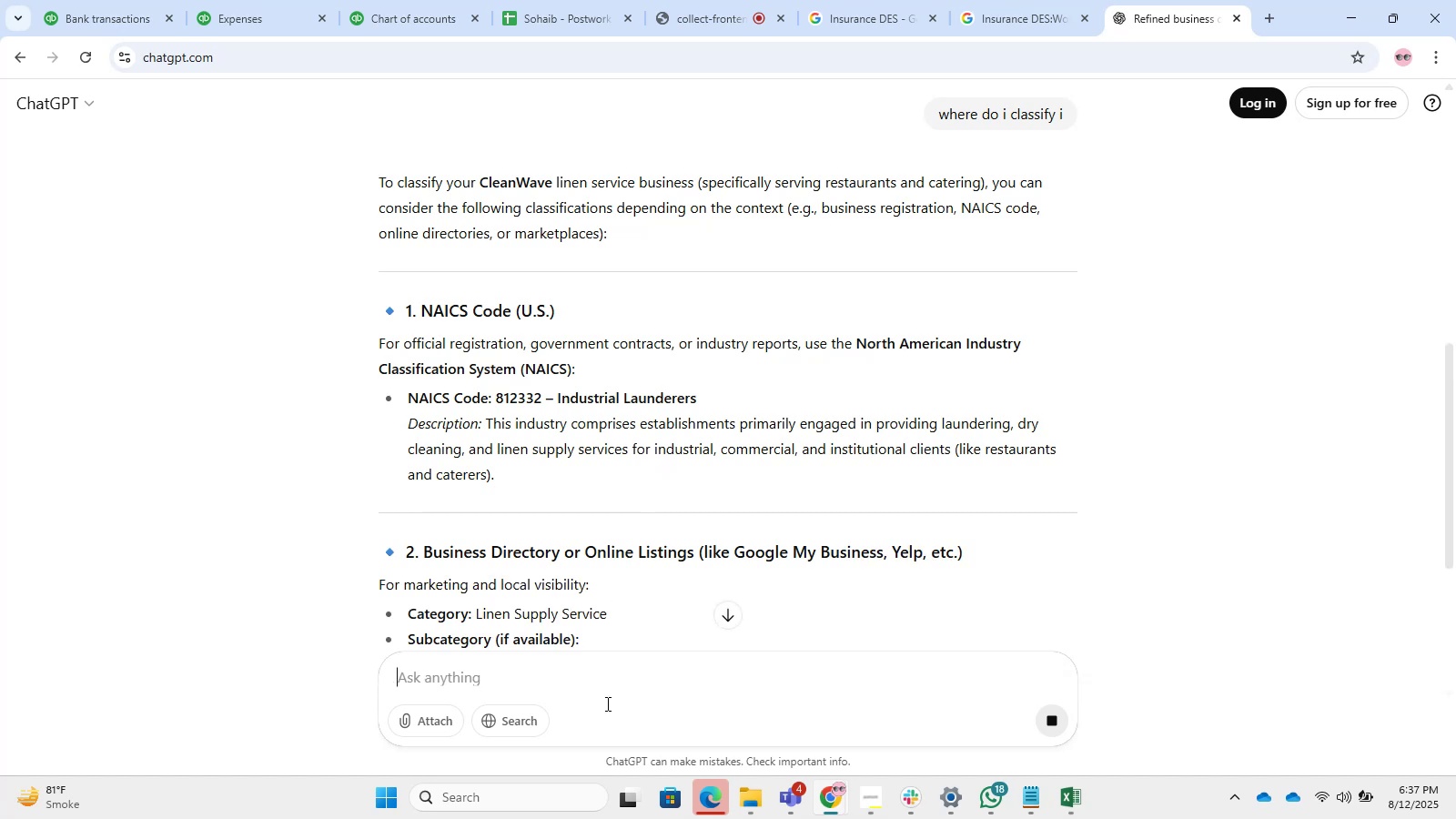 
type(where do i classify i)
key(Backspace)
type(that description inthat )
key(Backspace)
key(Backspace)
key(Backspace)
key(Backspace)
key(Backspace)
type(  that )
 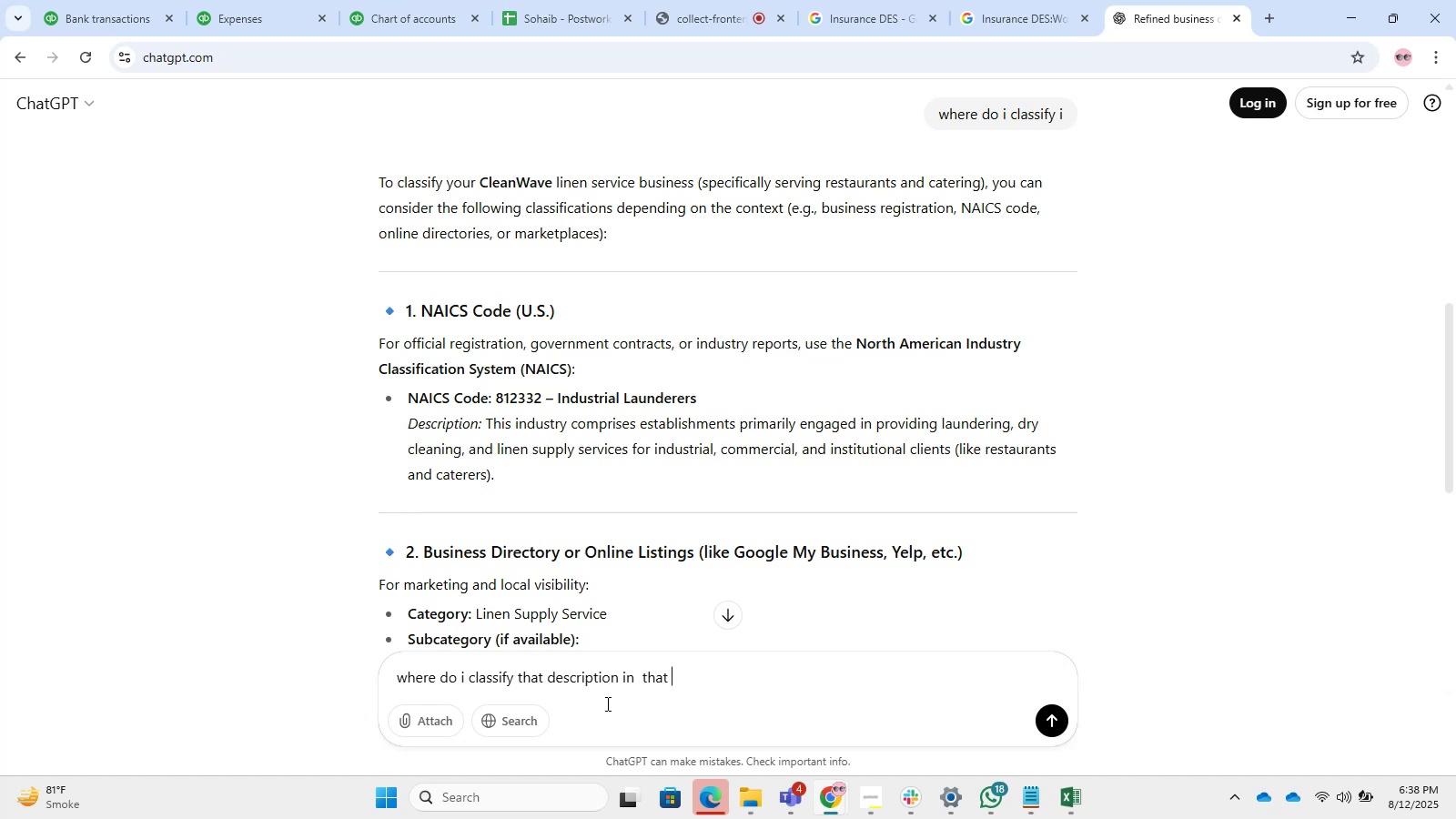 
wait(31.94)
 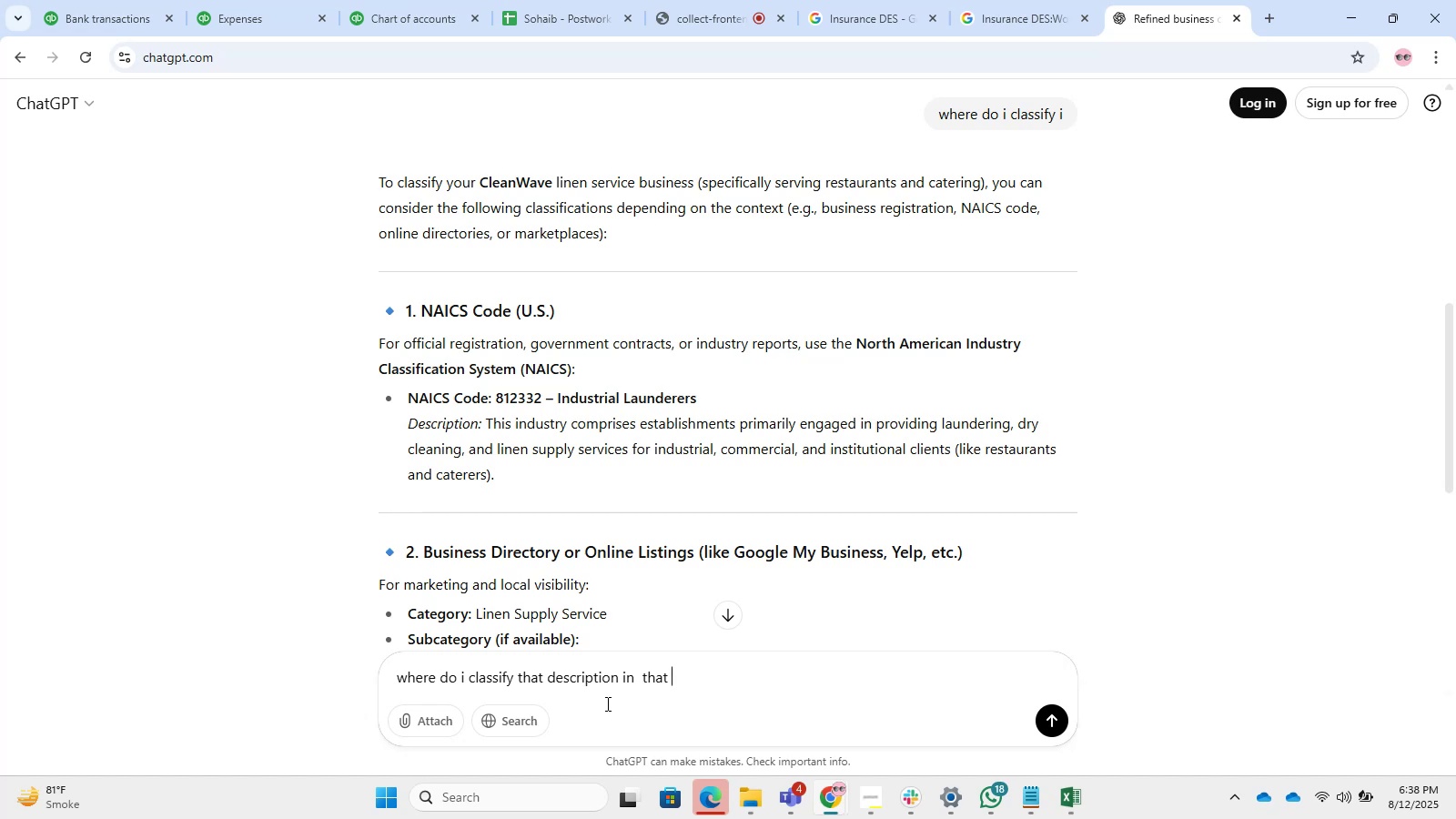 
left_click([758, 0])
 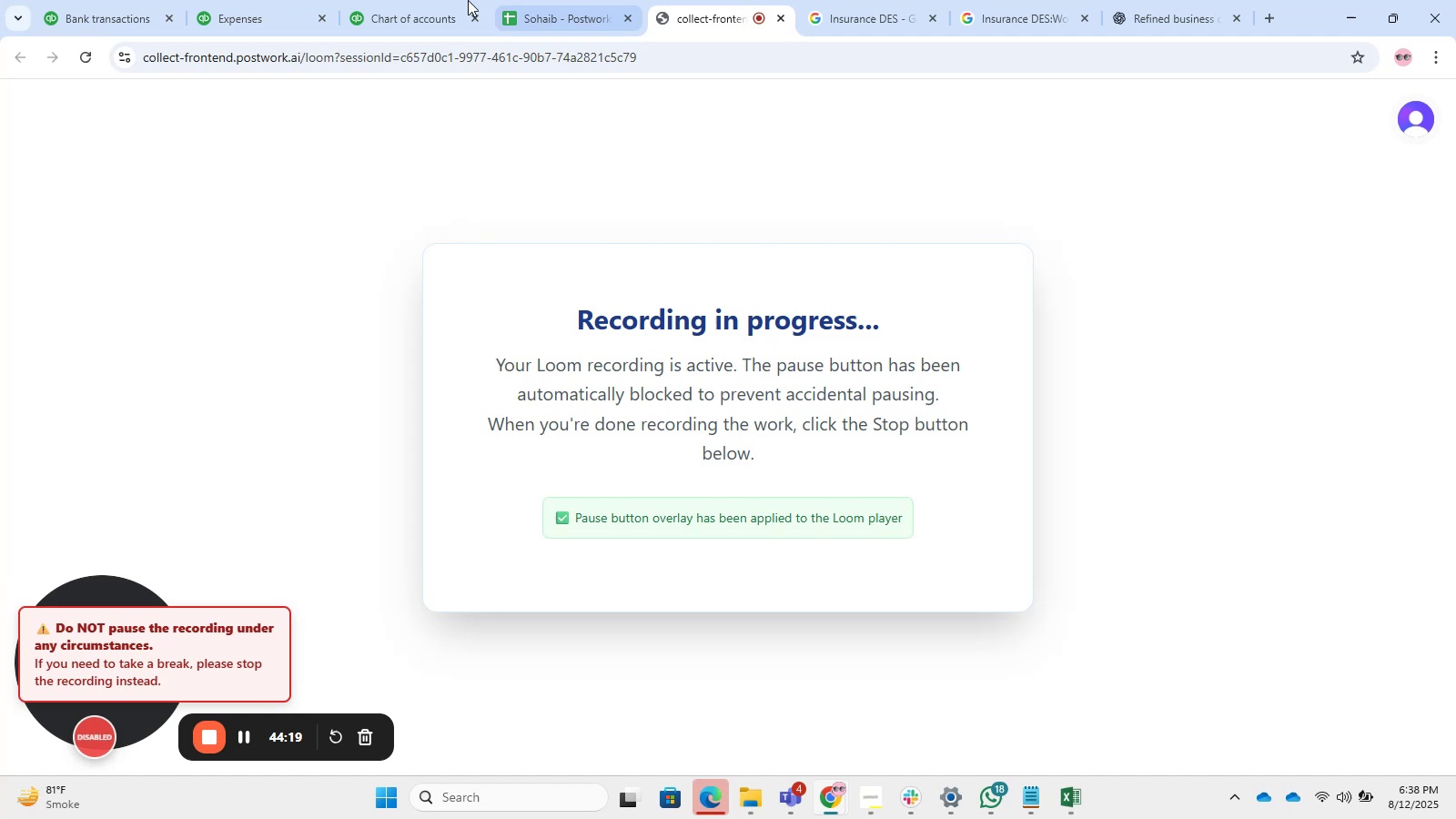 
double_click([551, 5])
 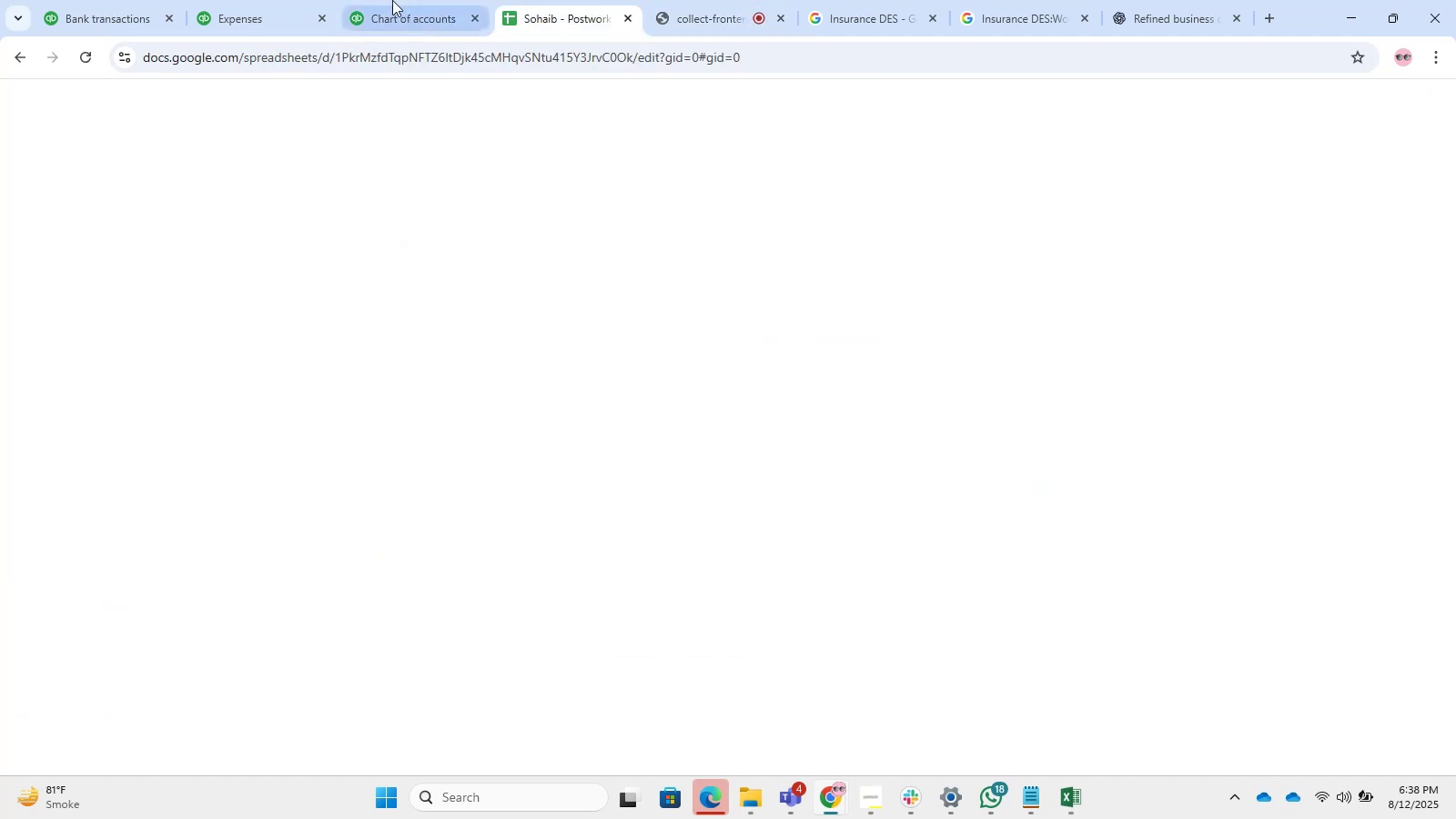 
triple_click([374, 0])
 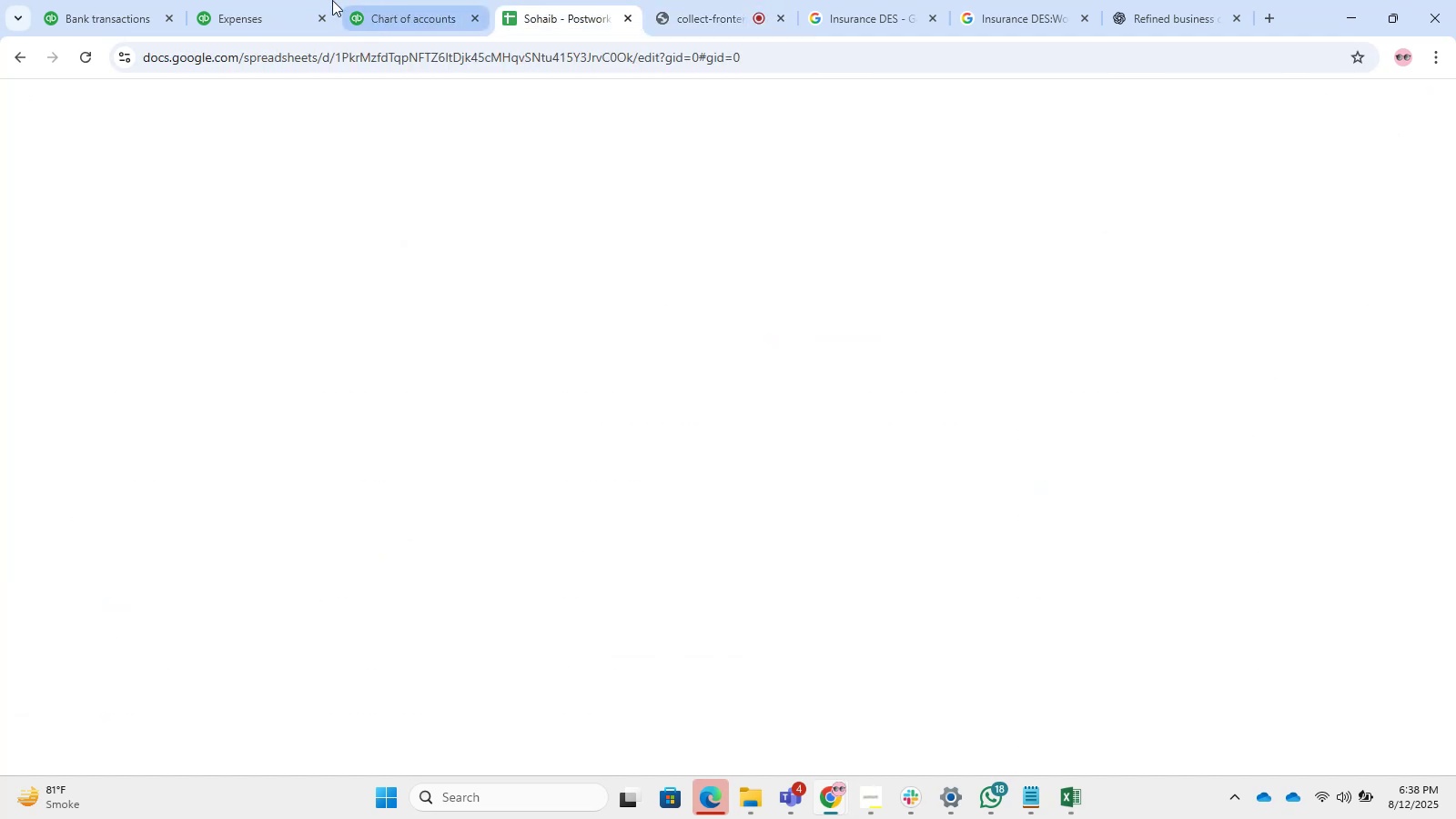 
triple_click([326, 0])
 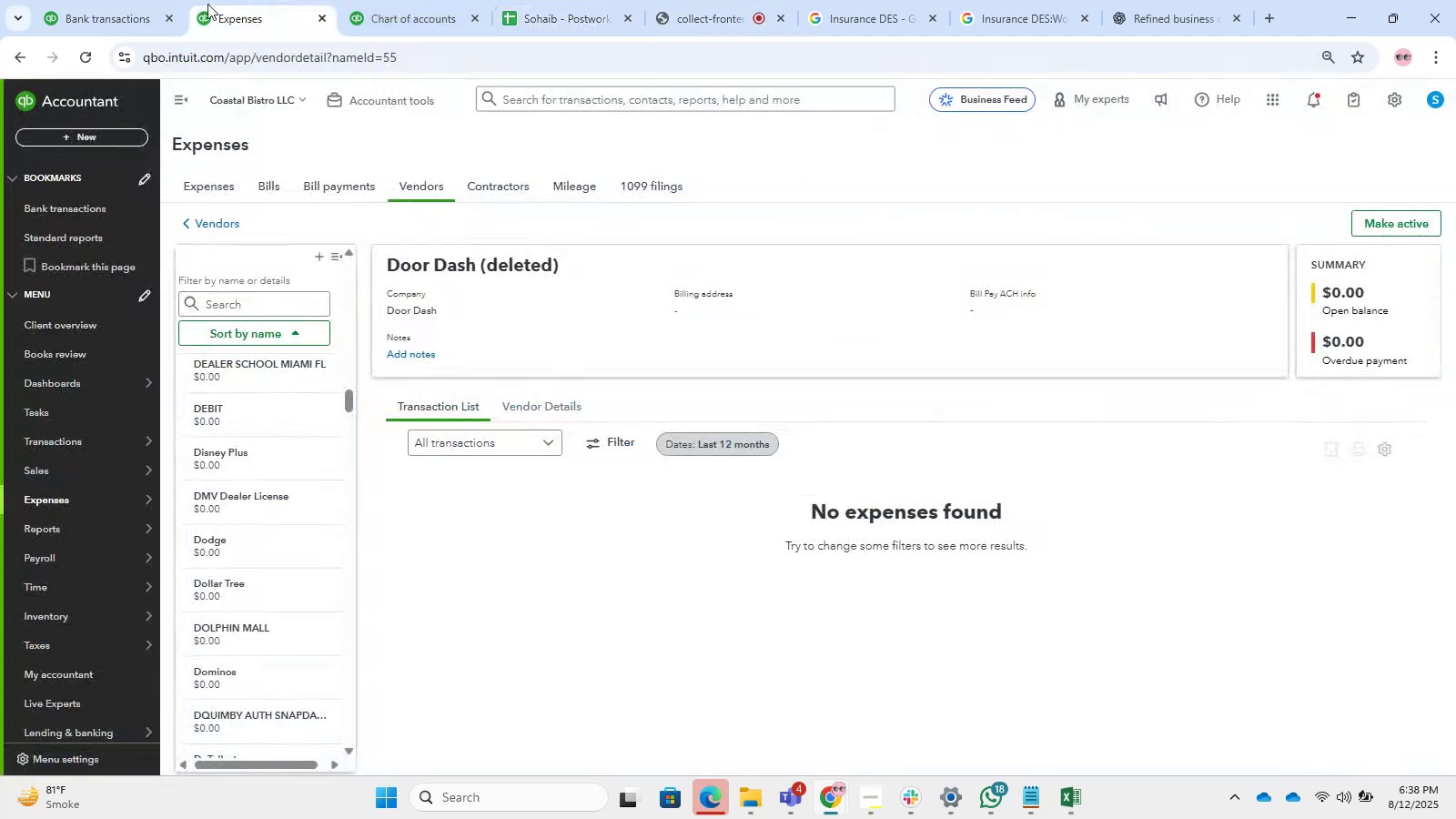 
left_click([74, 0])
 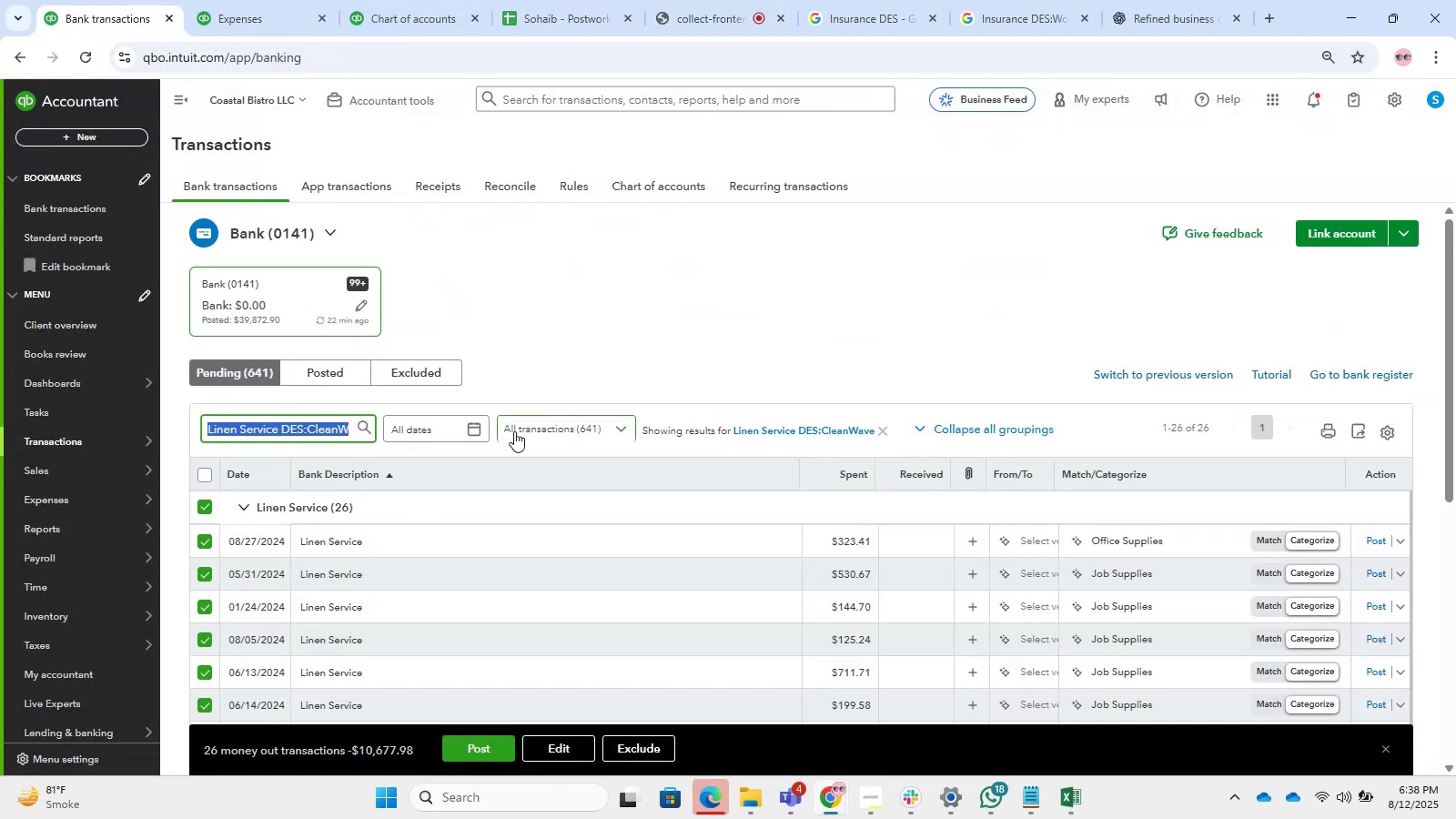 
wait(8.85)
 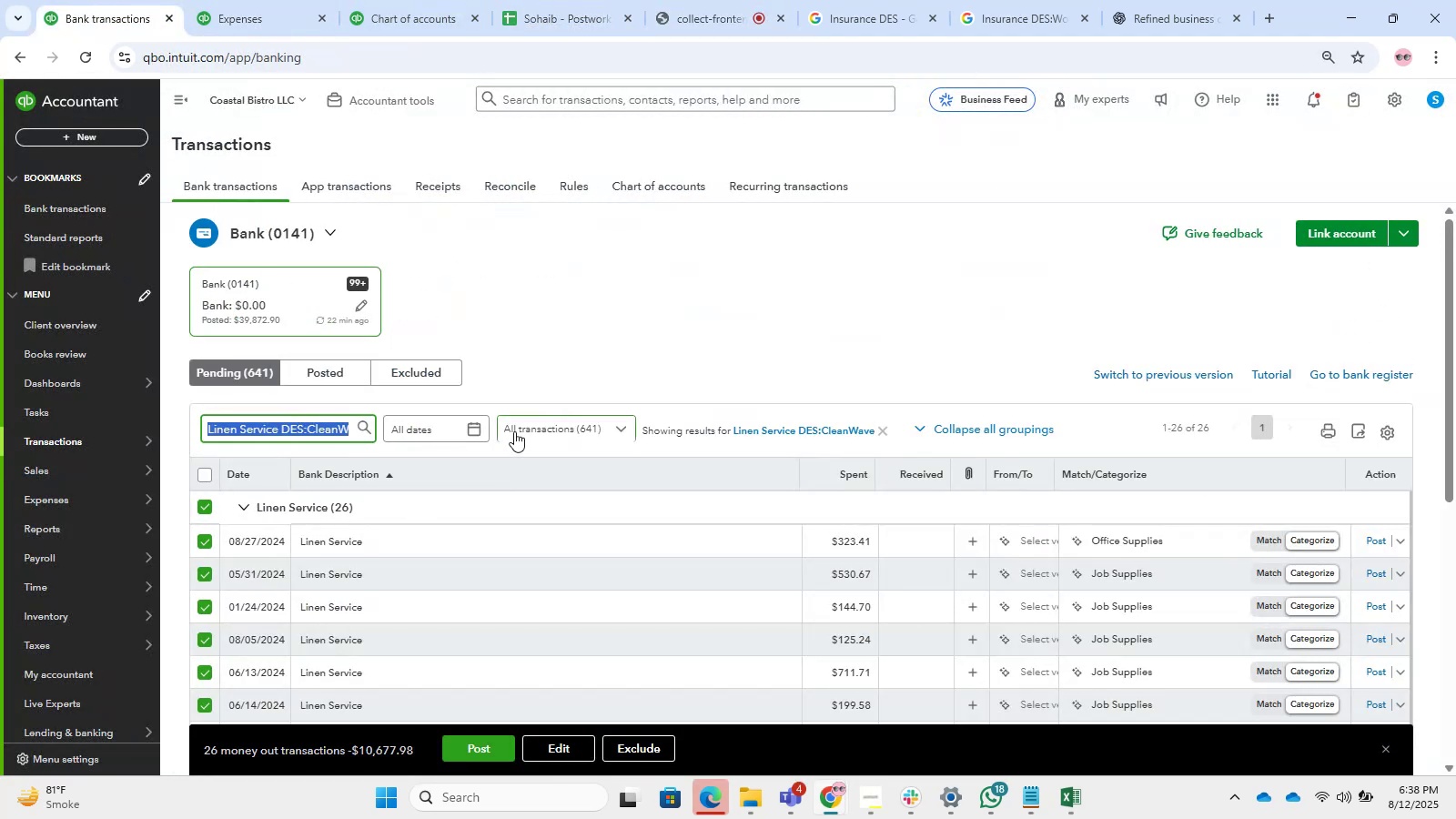 
left_click([570, 319])
 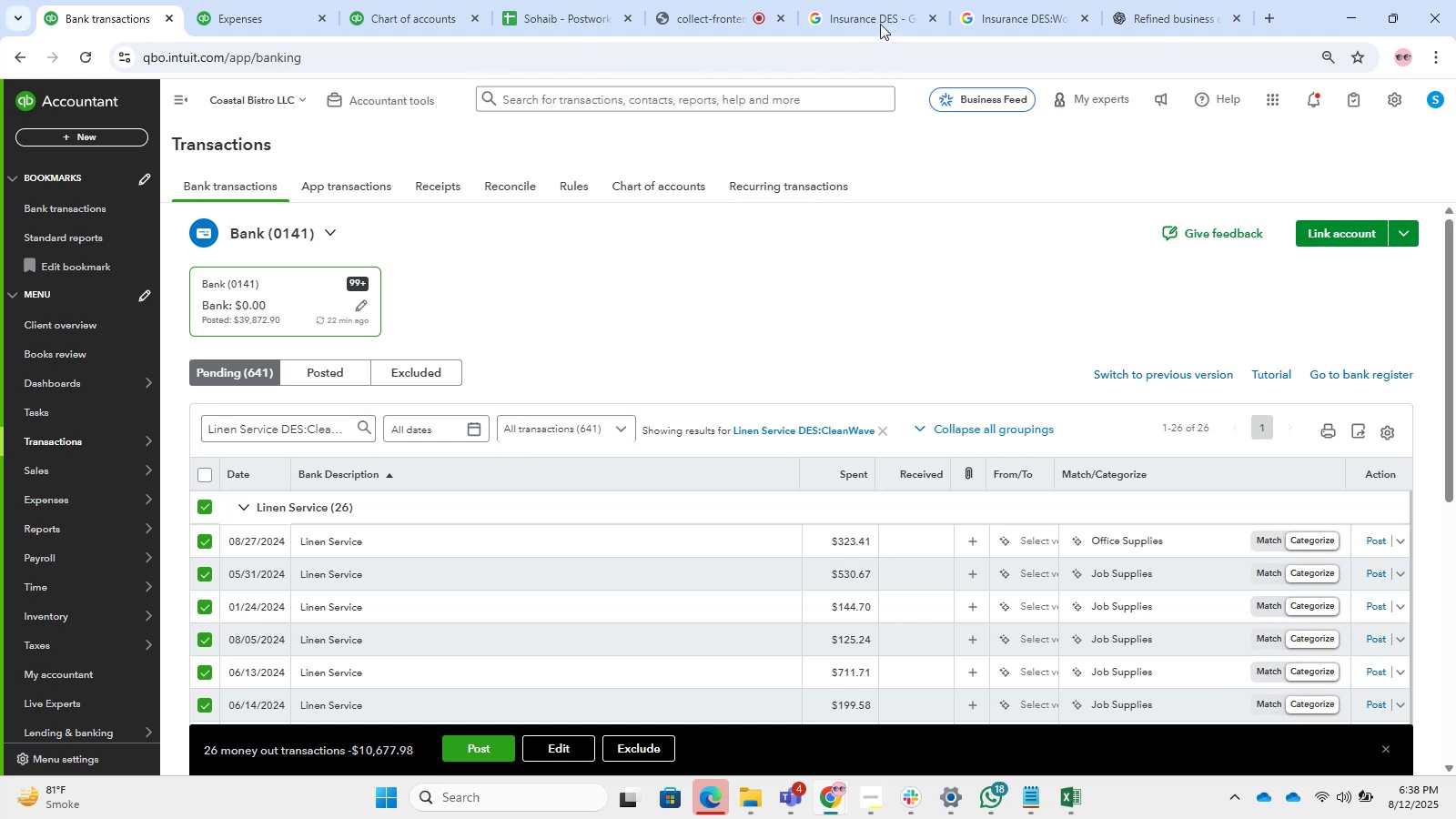 
wait(6.78)
 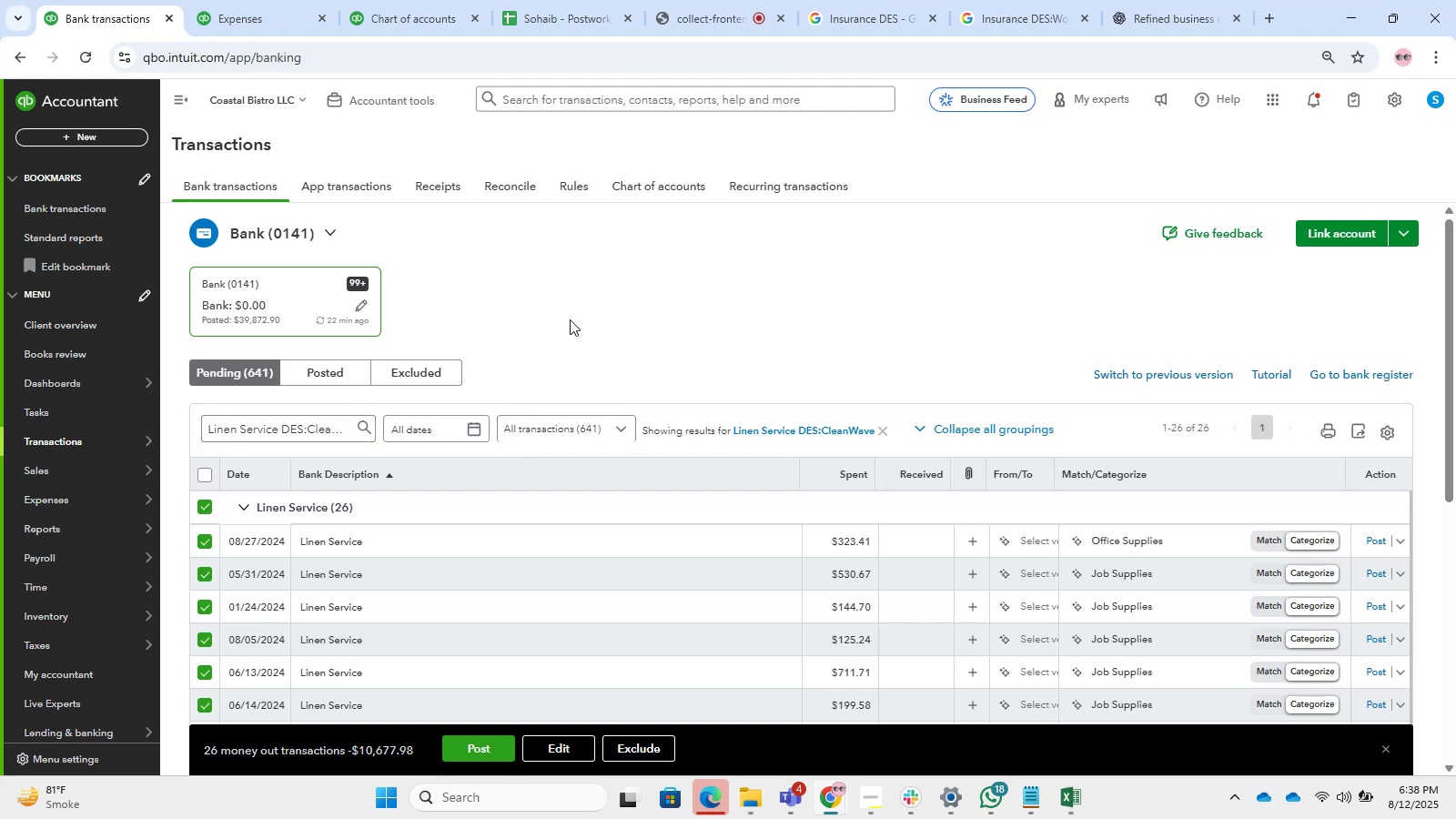 
left_click([709, 0])
 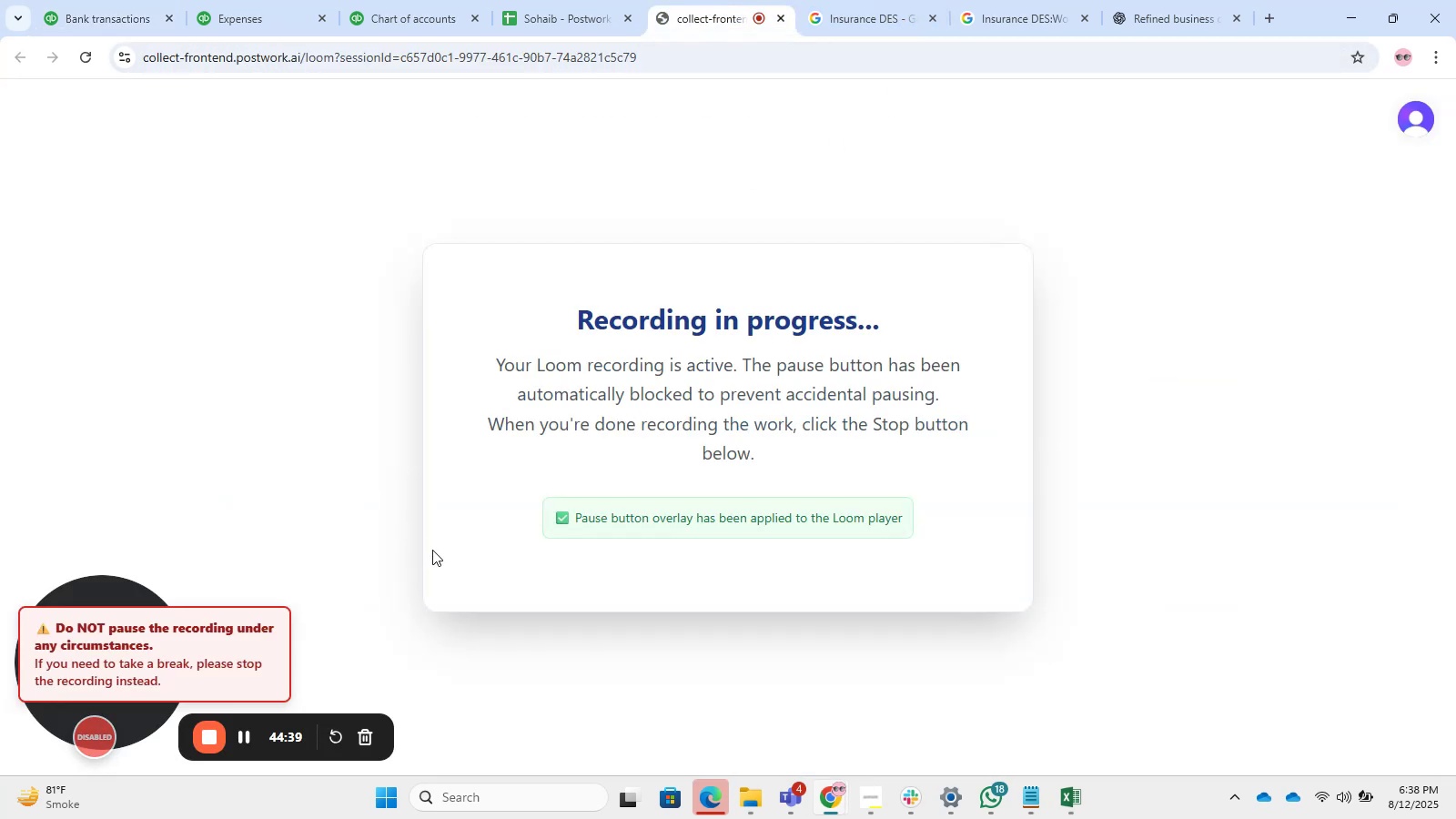 
left_click([547, 0])
 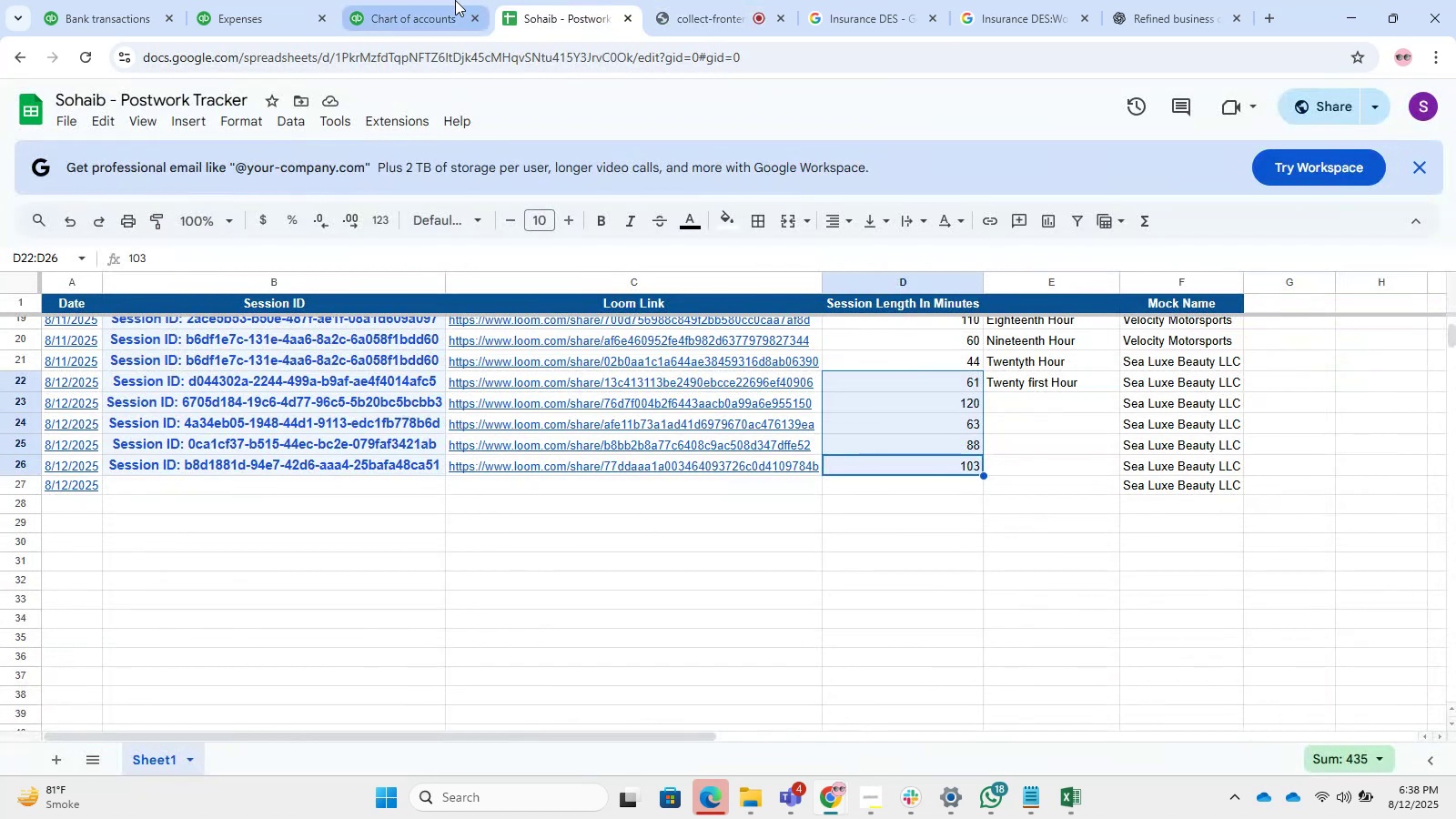 
double_click([84, 0])
 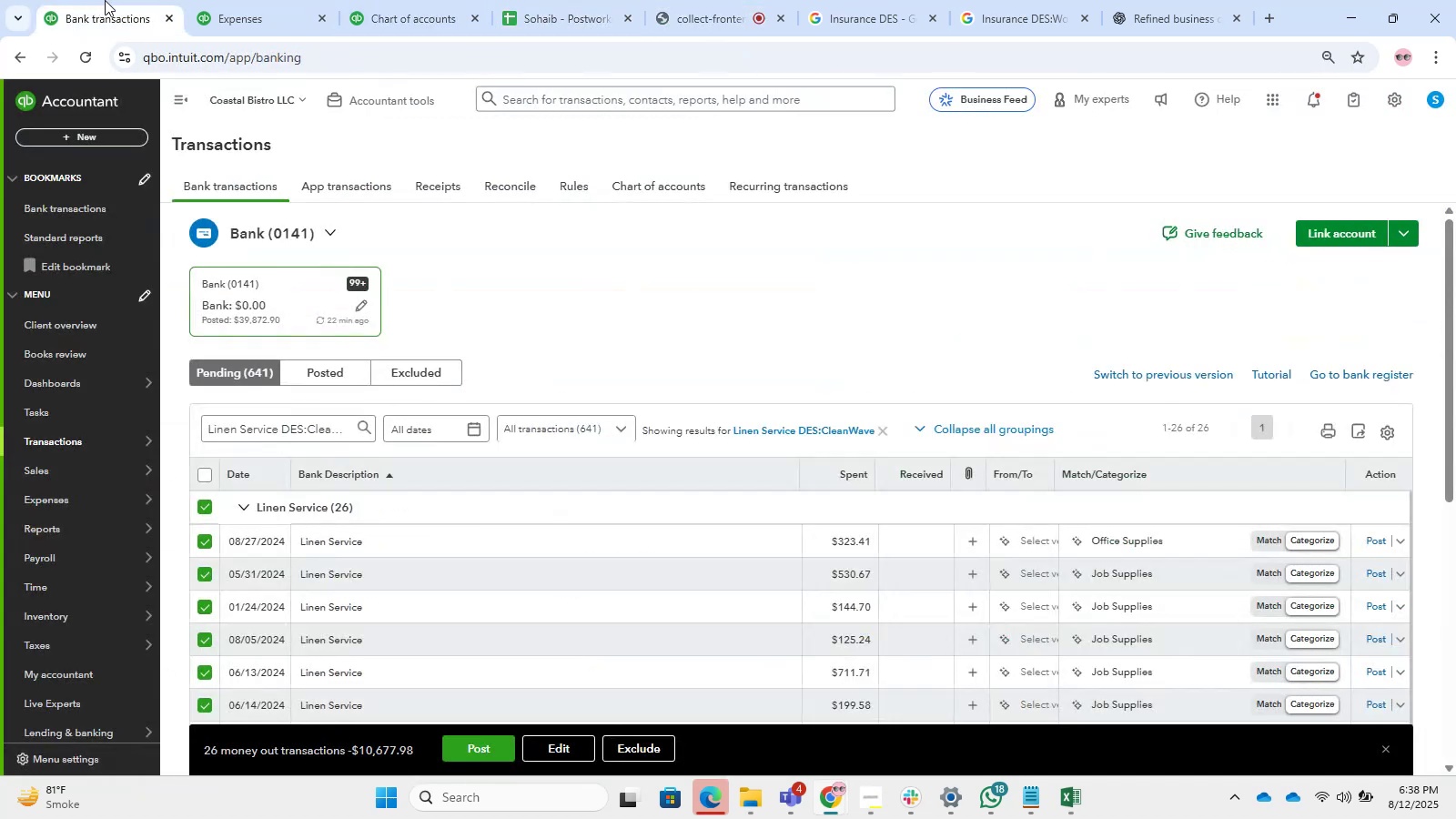 
left_click_drag(start_coordinate=[217, 0], to_coordinate=[231, 0])
 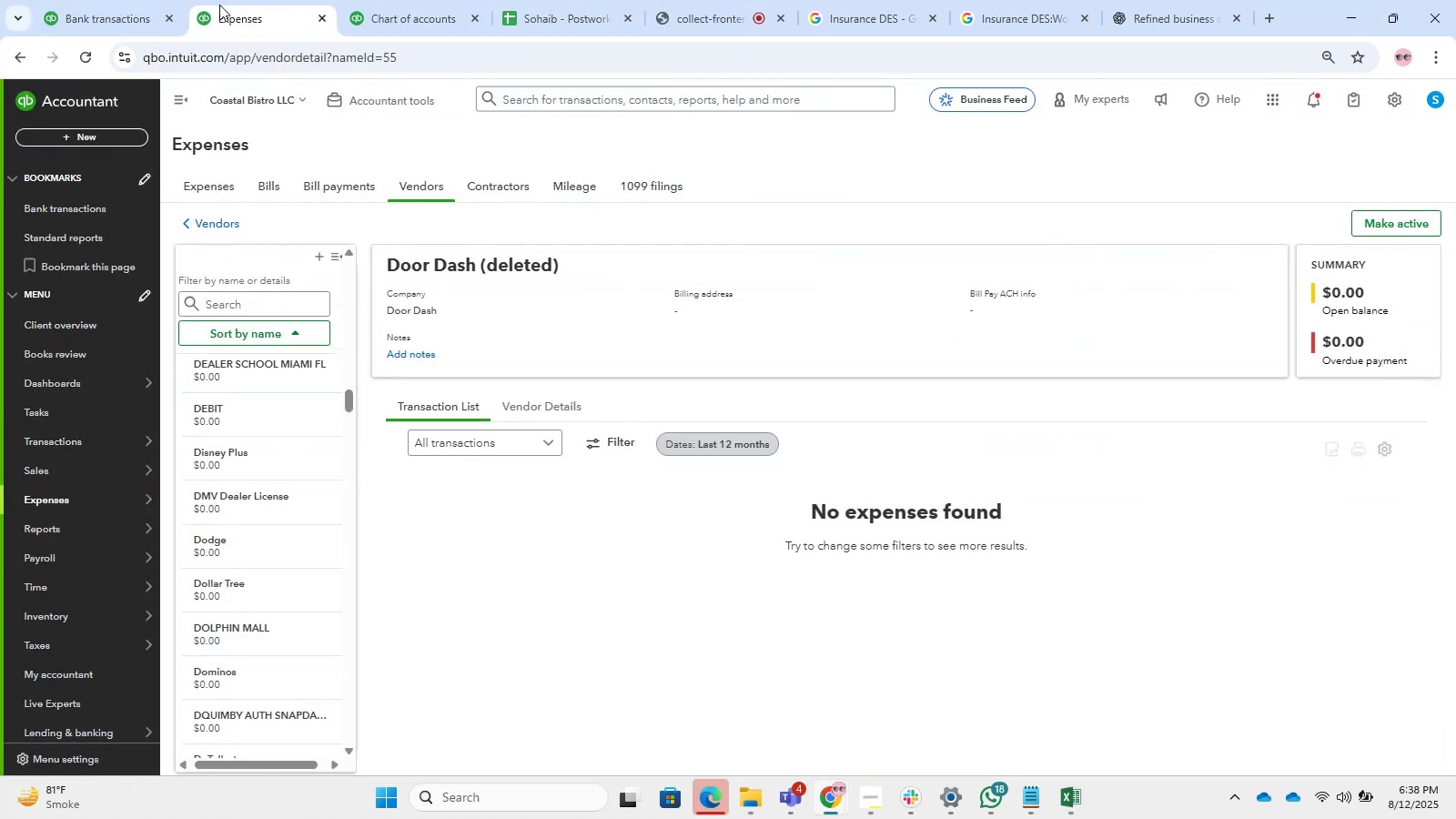 
mouse_move([143, 2])
 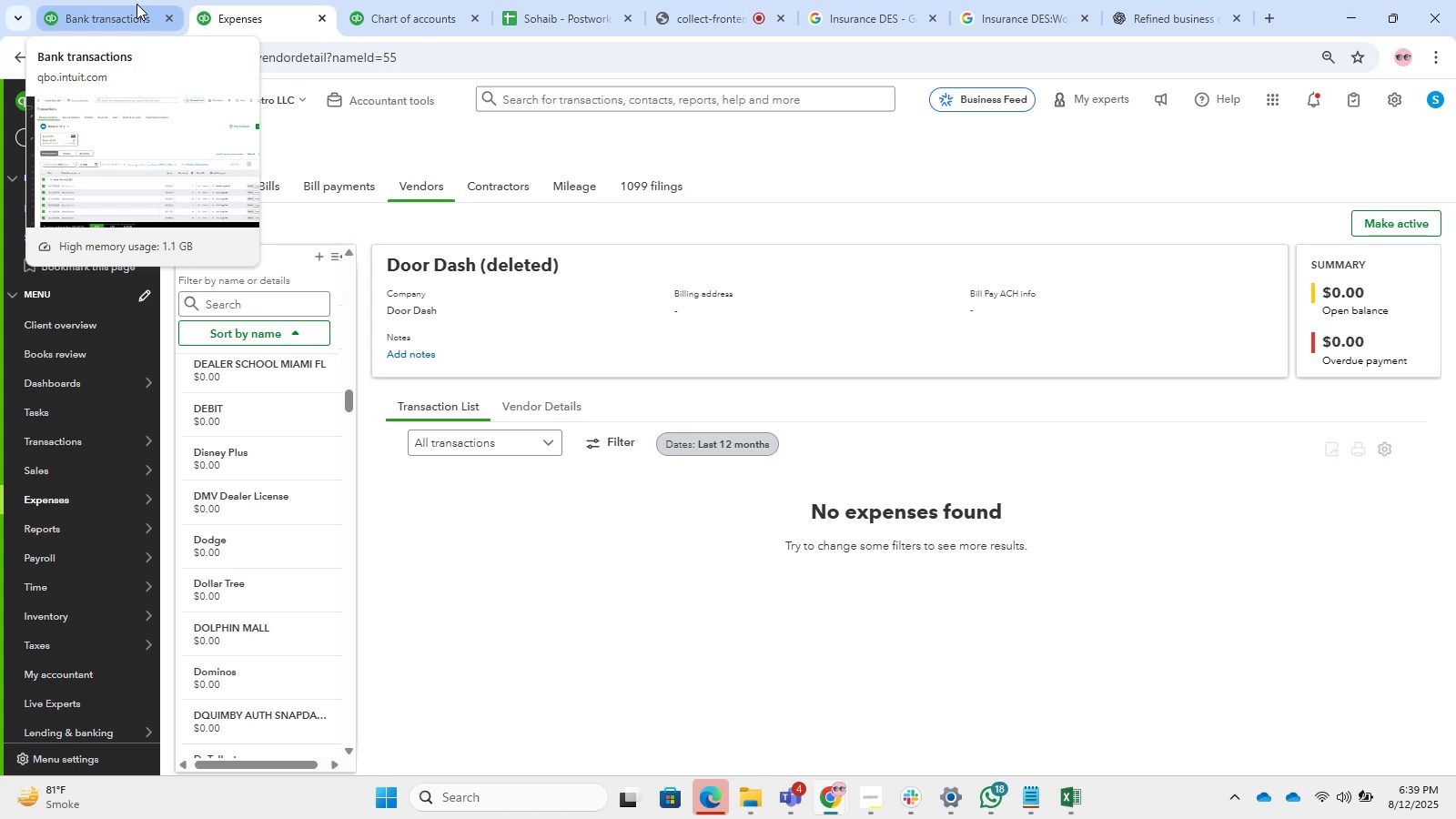 
wait(23.32)
 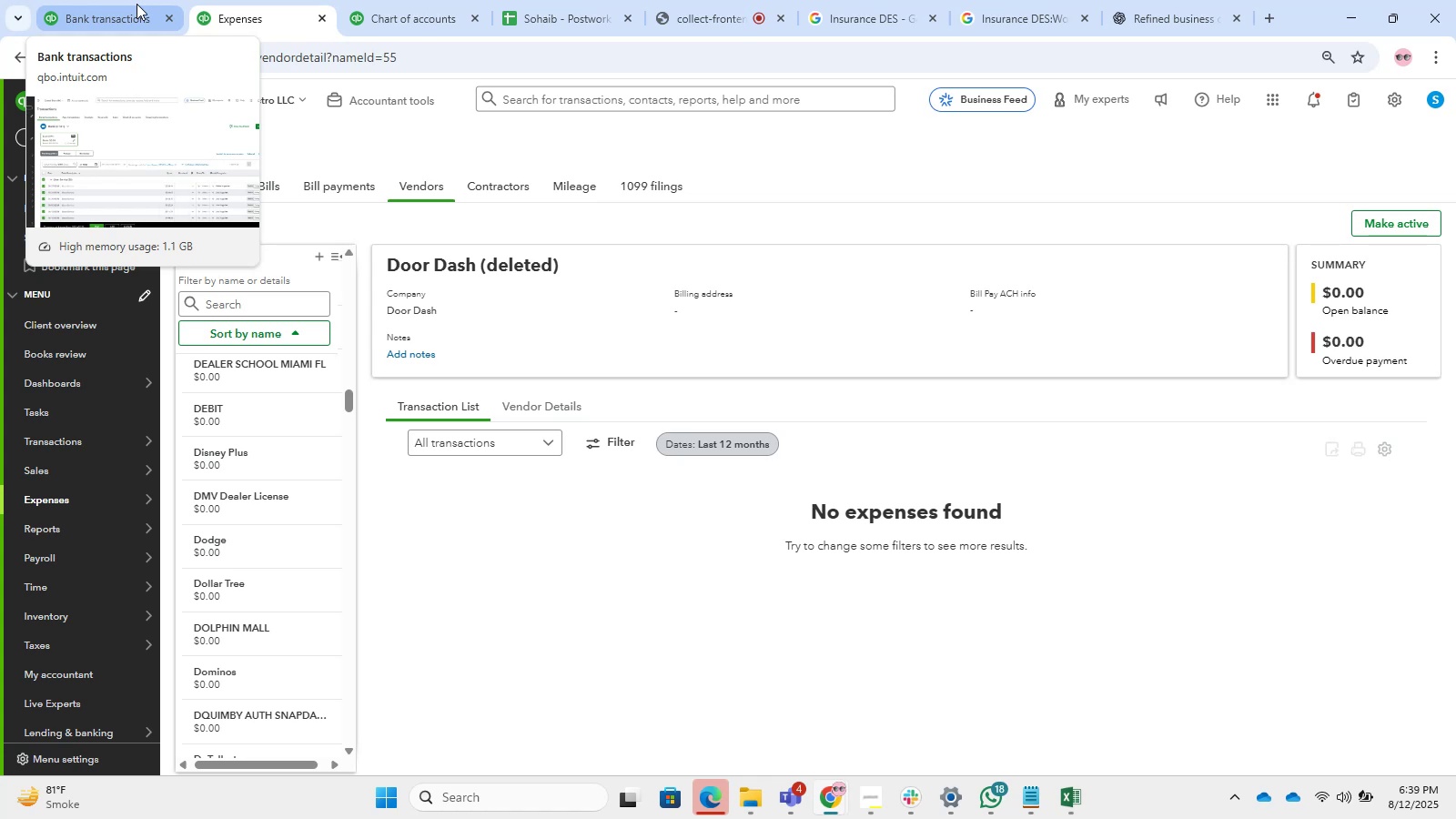 
left_click([390, 0])
 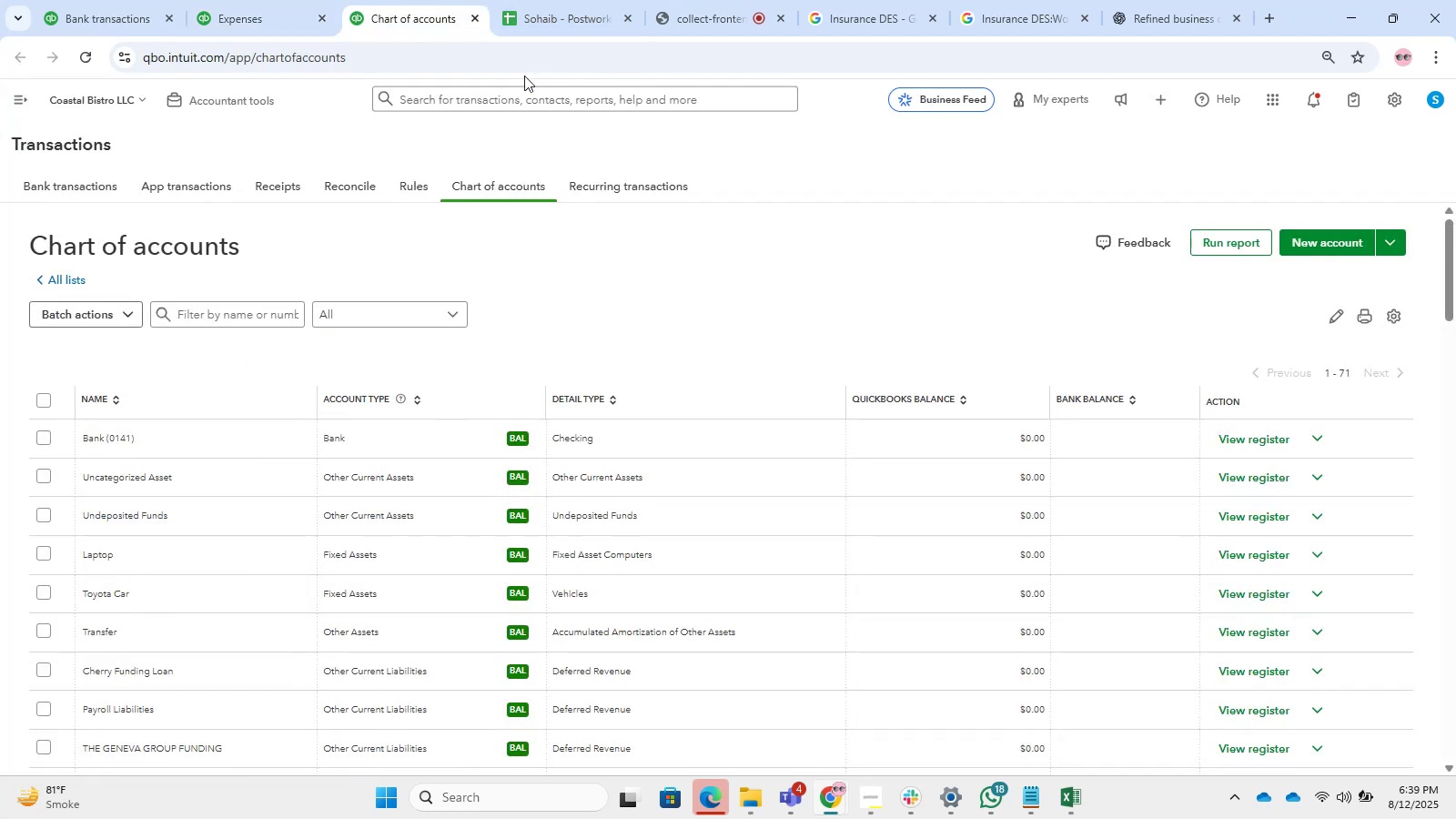 
left_click([529, 0])
 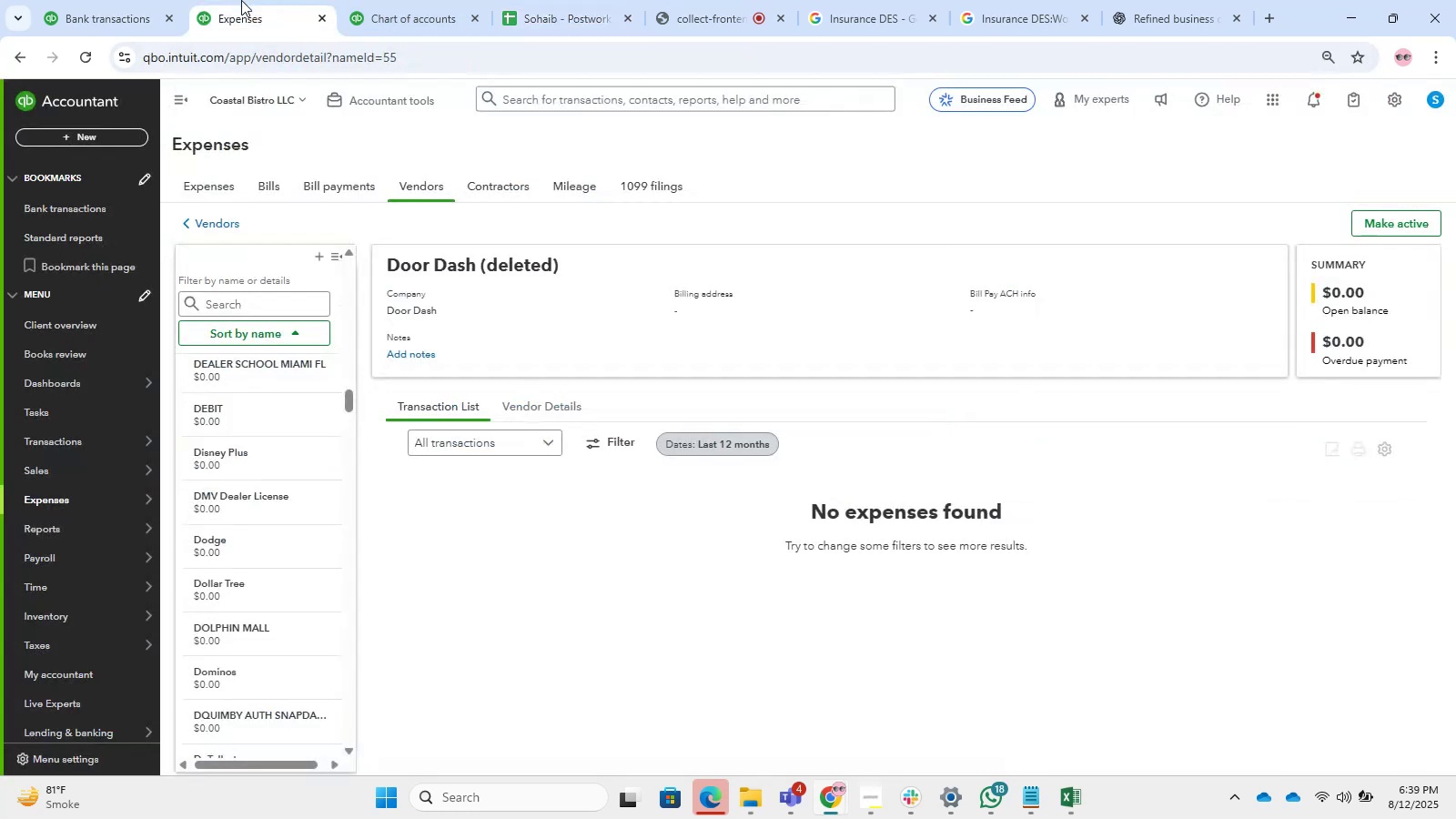 
double_click([110, 0])
 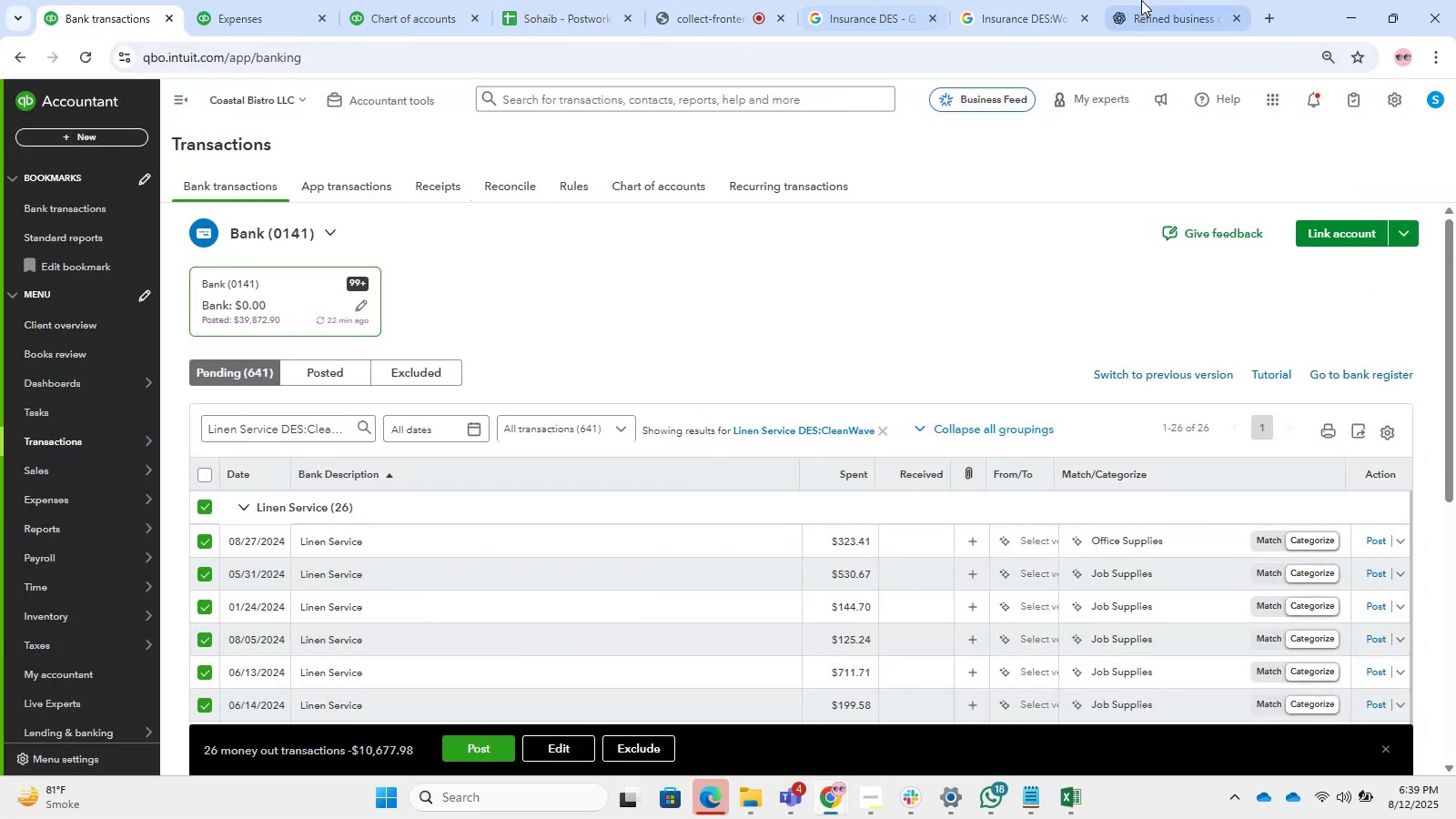 
scroll: coordinate [774, 410], scroll_direction: down, amount: 5.0
 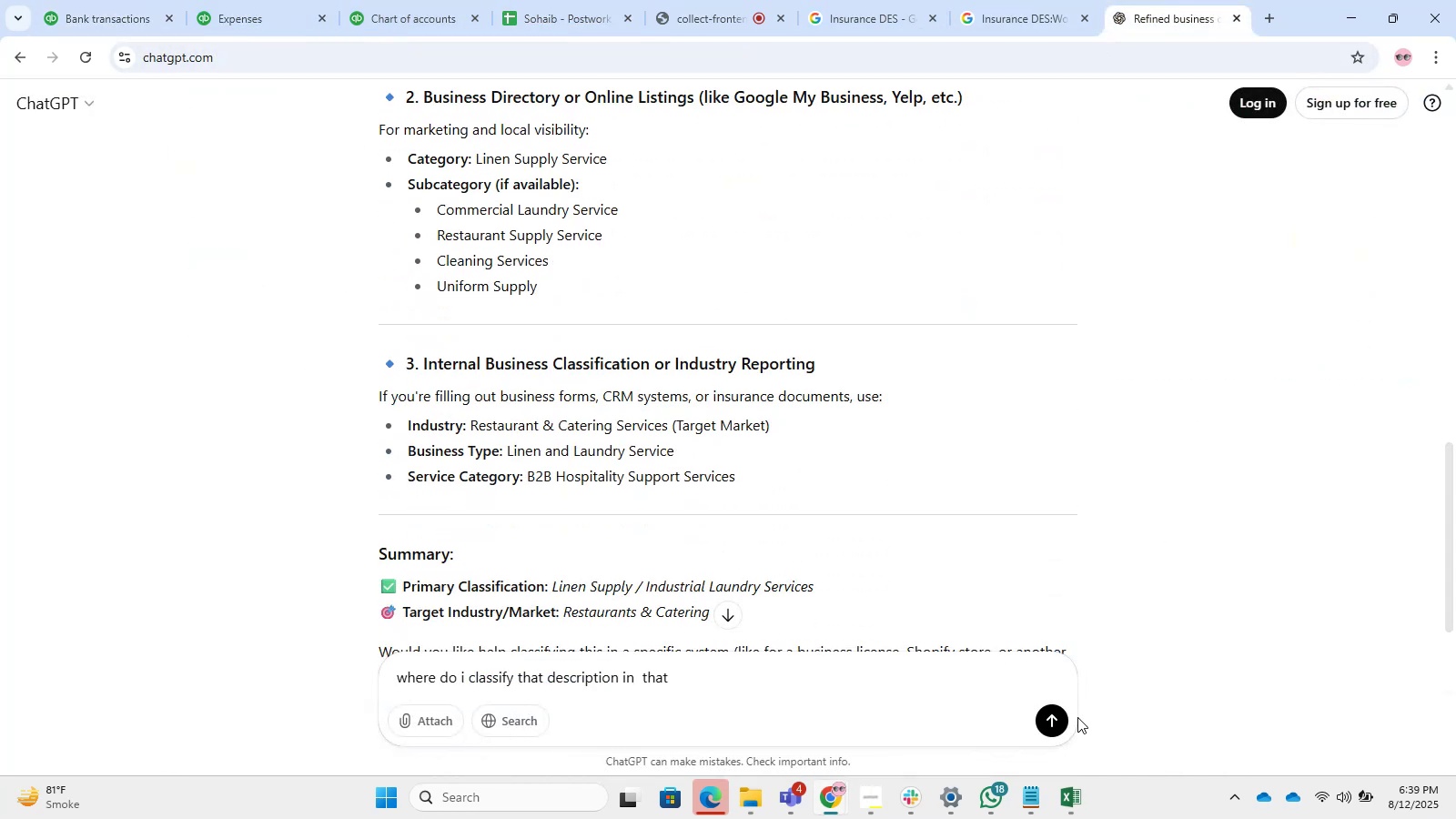 
left_click([1061, 719])
 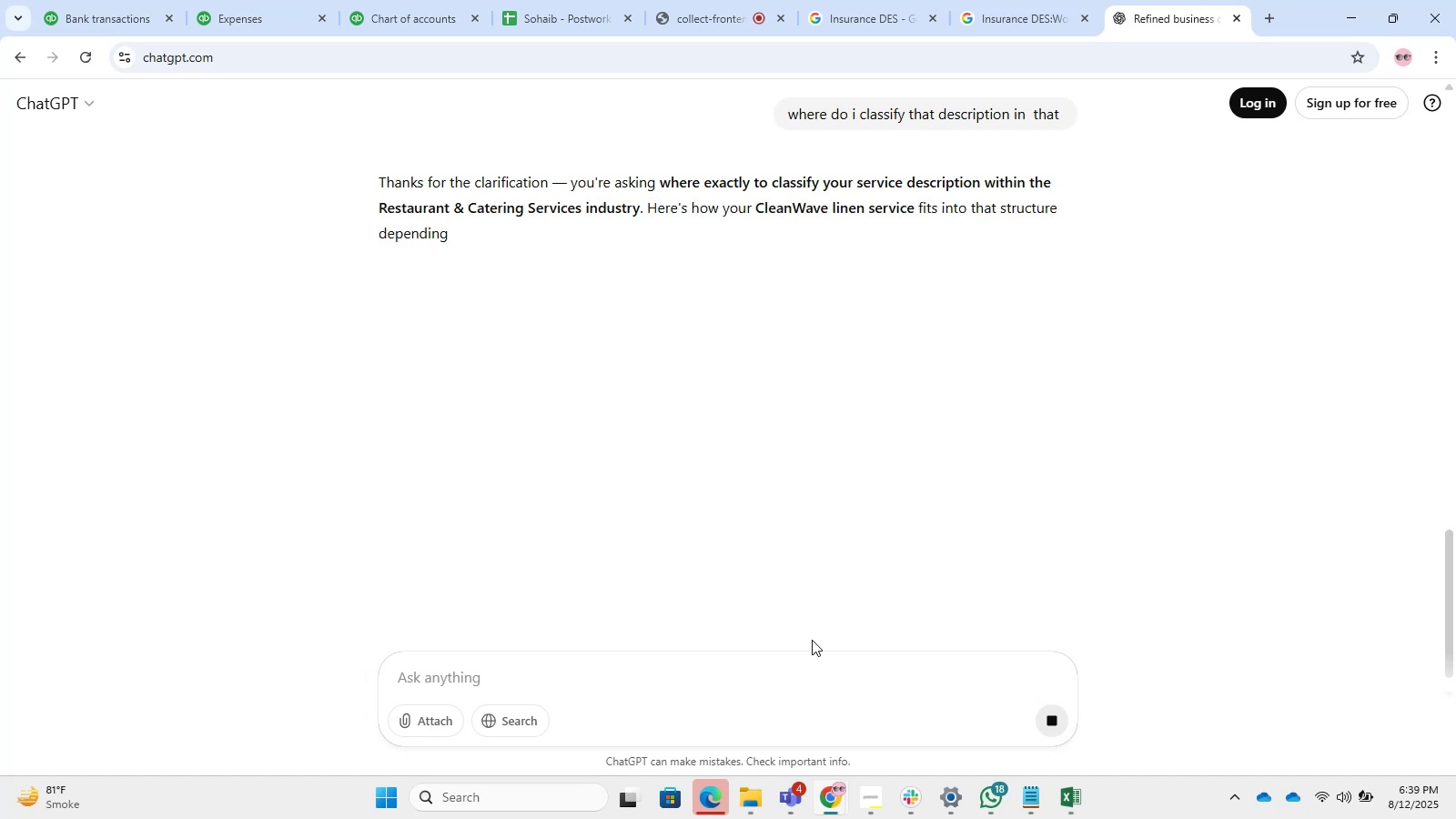 
left_click([785, 682])
 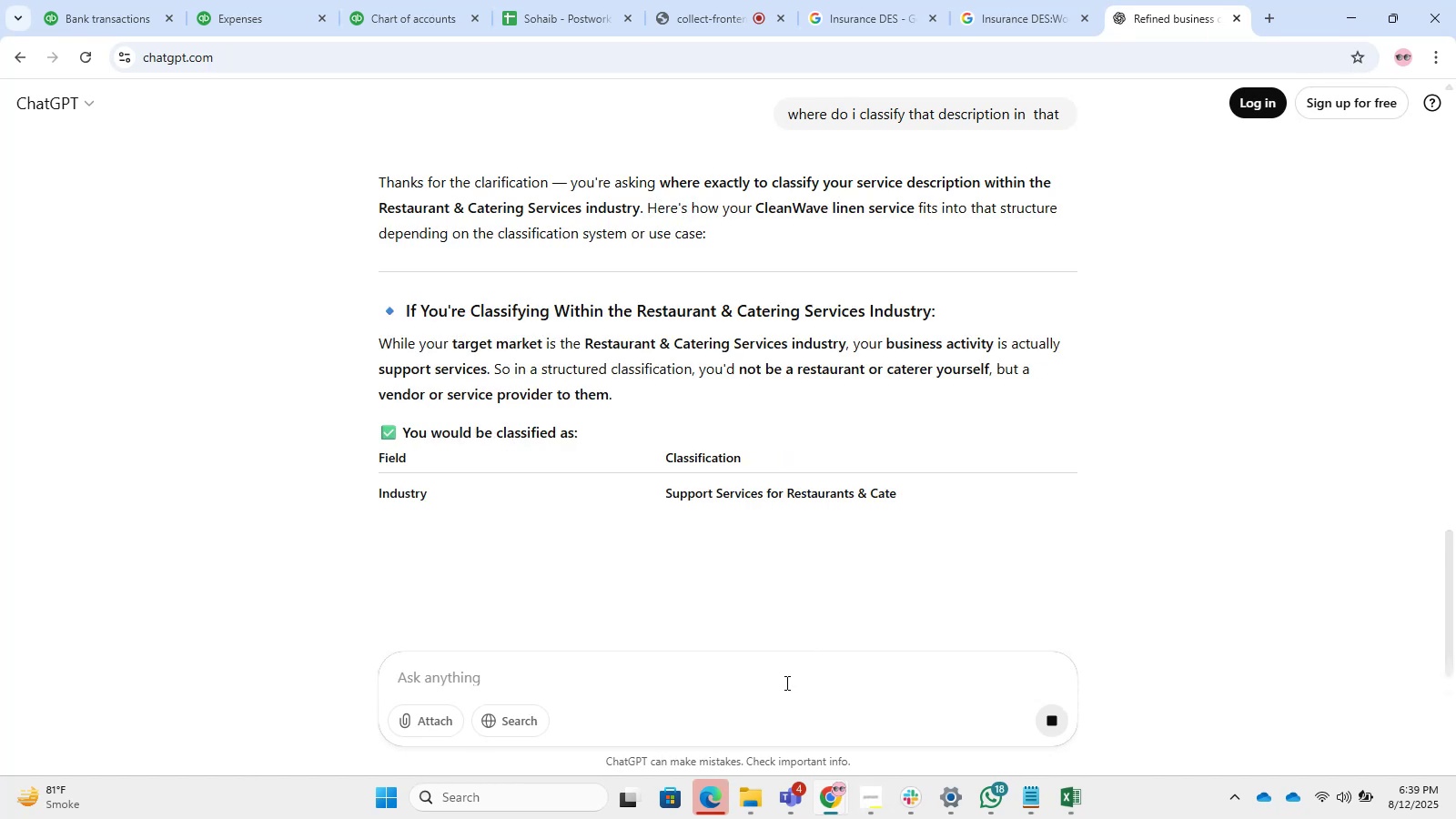 
scroll: coordinate [777, 630], scroll_direction: down, amount: 3.0
 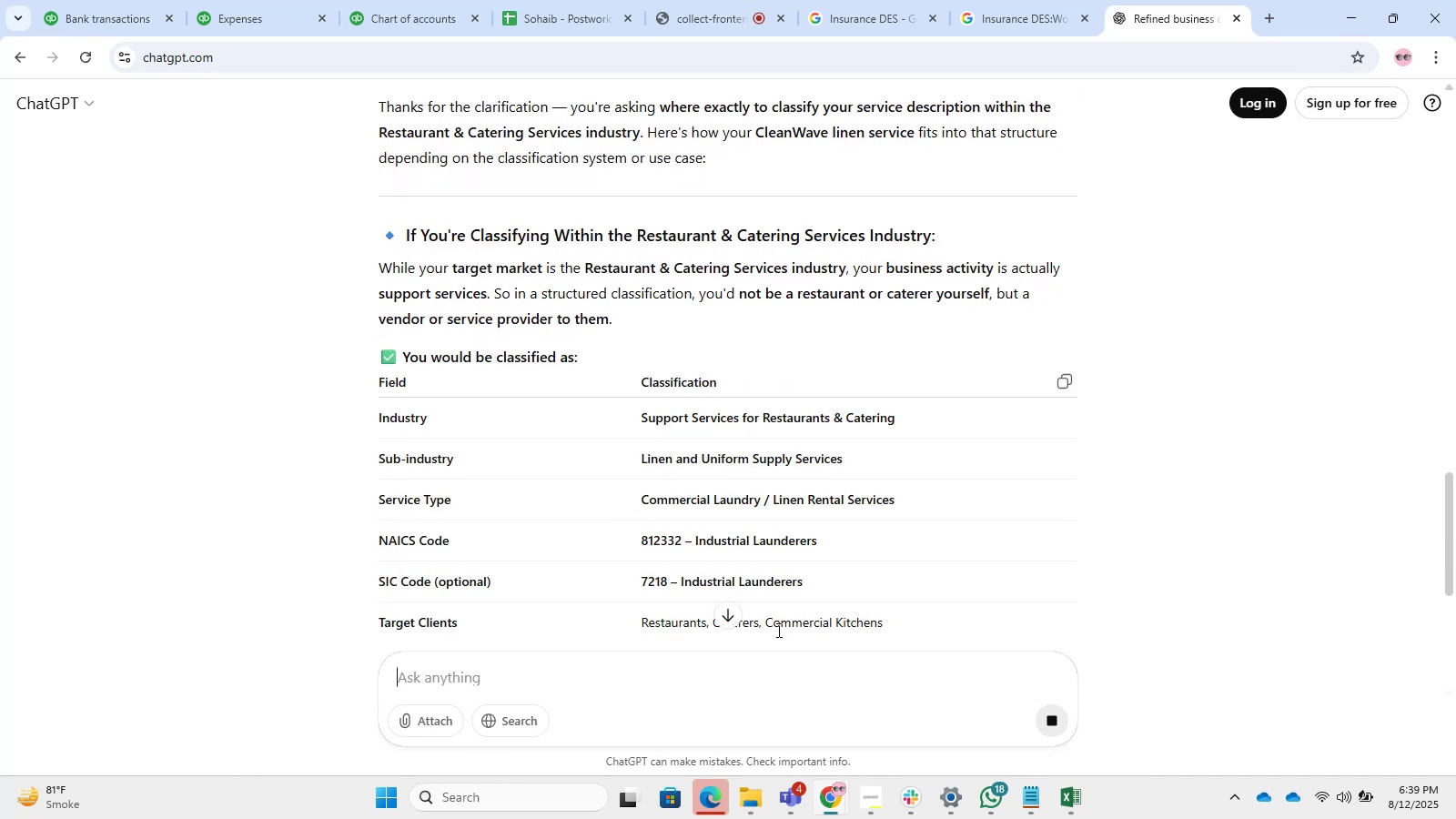 
wait(5.14)
 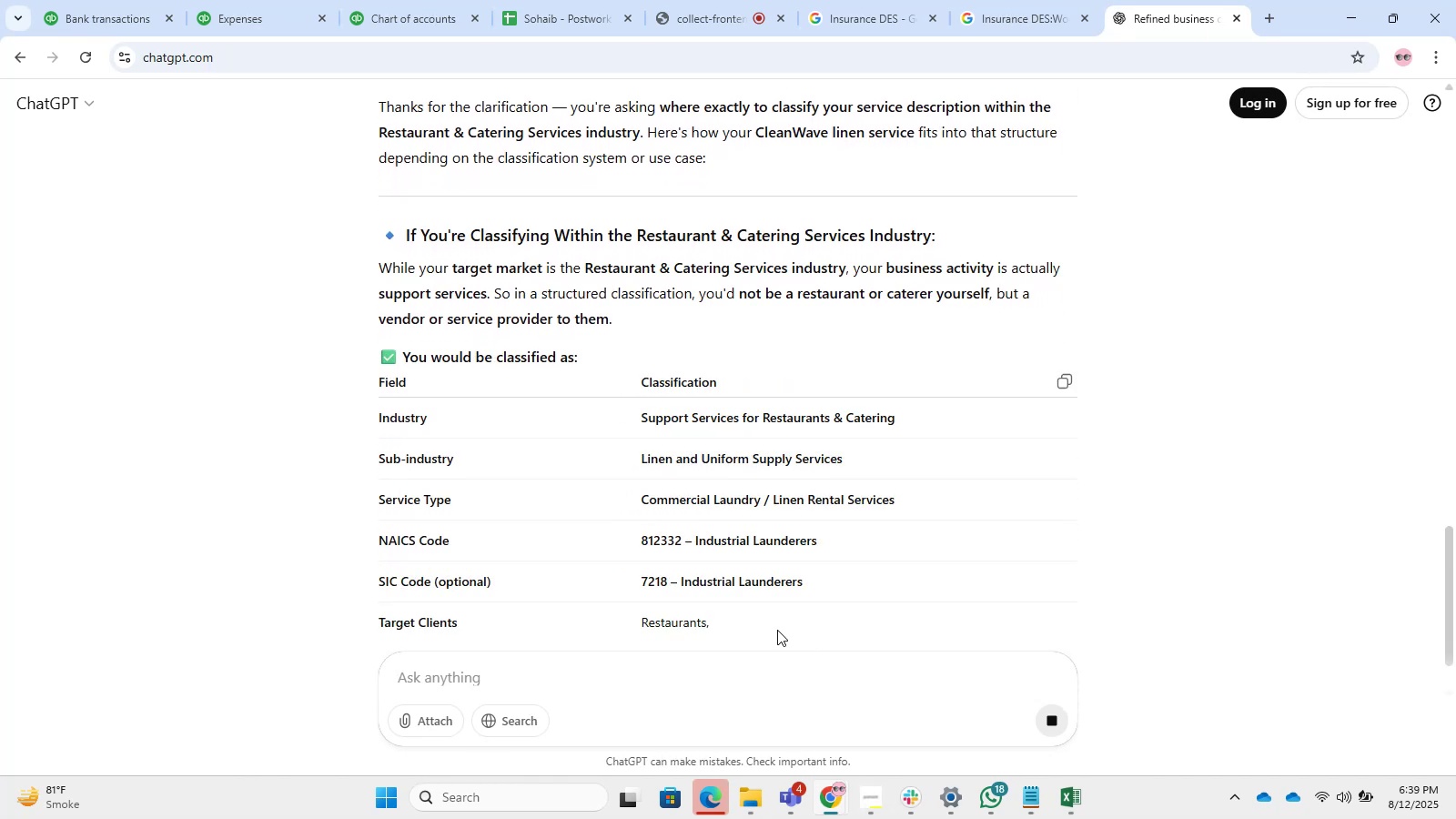 
scroll: coordinate [677, 472], scroll_direction: down, amount: 3.0
 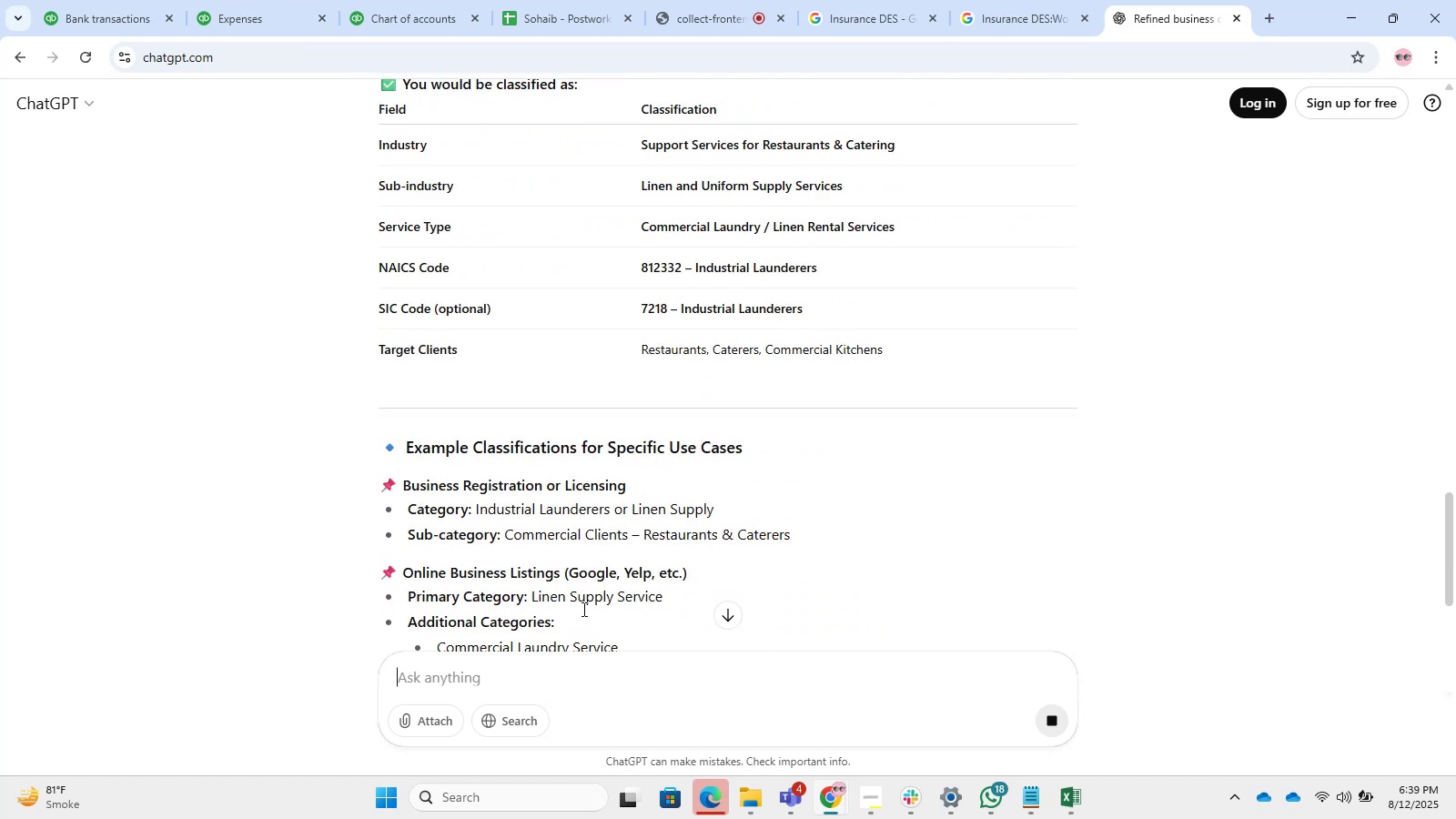 
left_click([556, 680])
 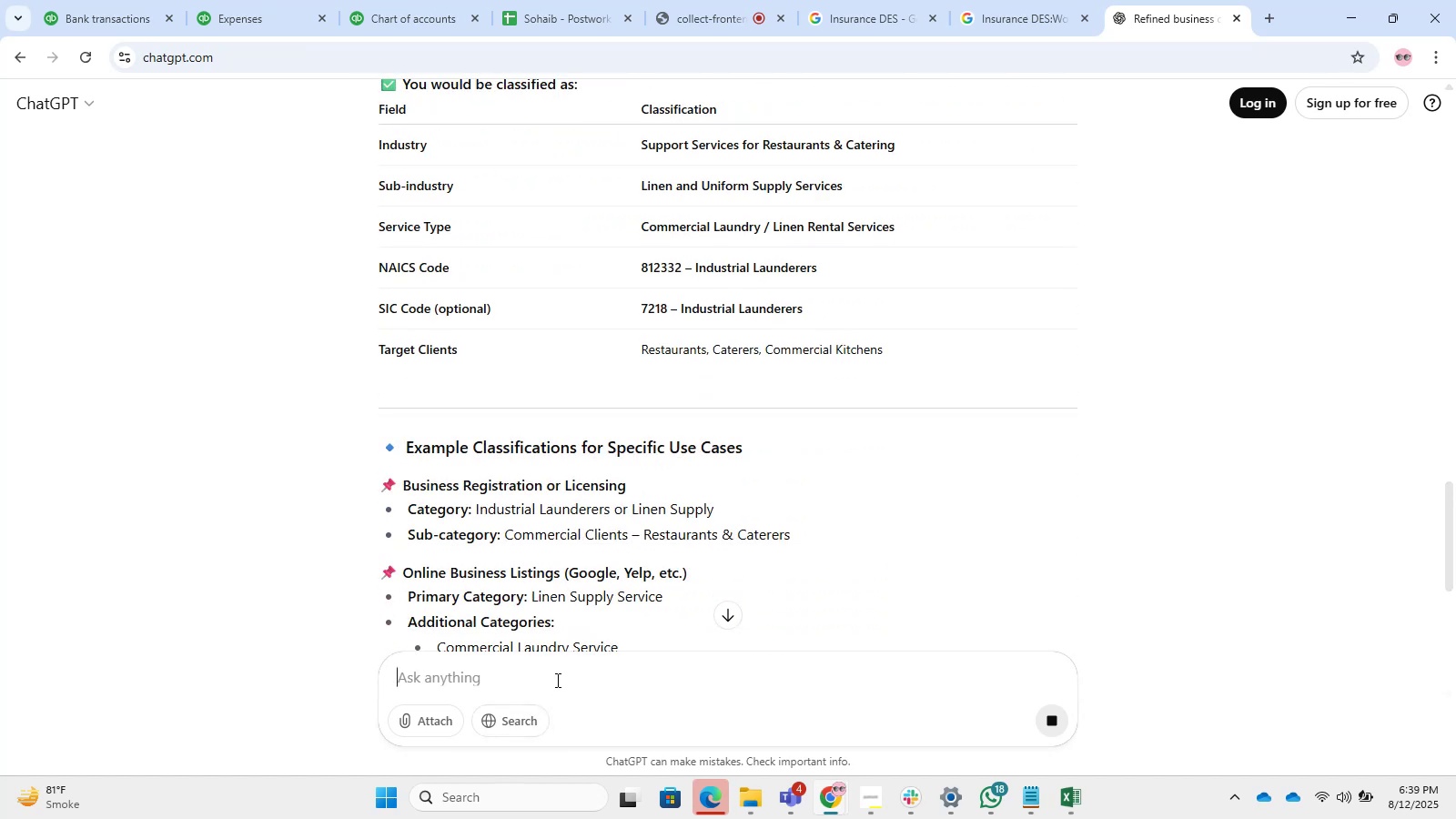 
type(bookeeping)
 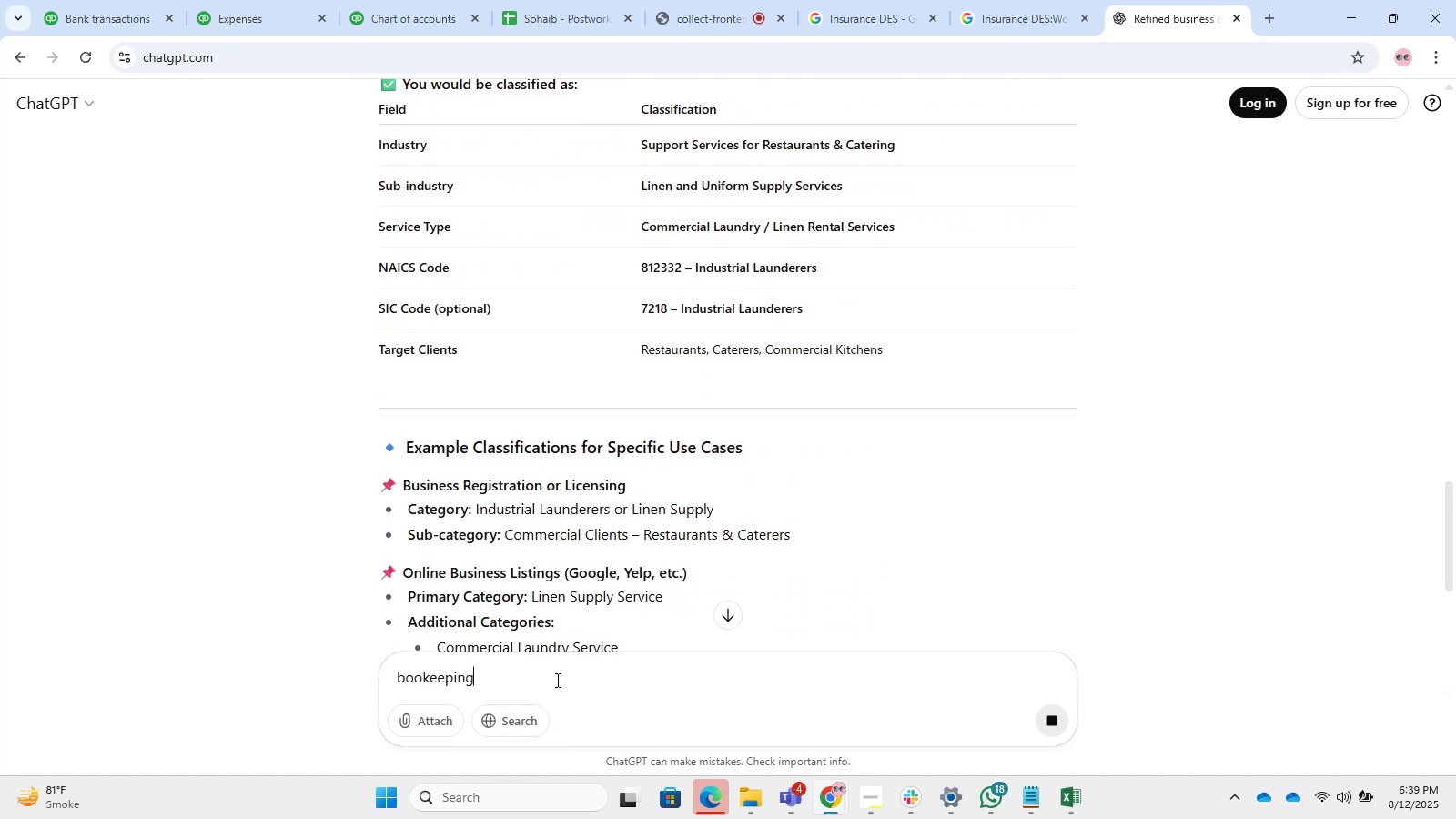 
key(Enter)
 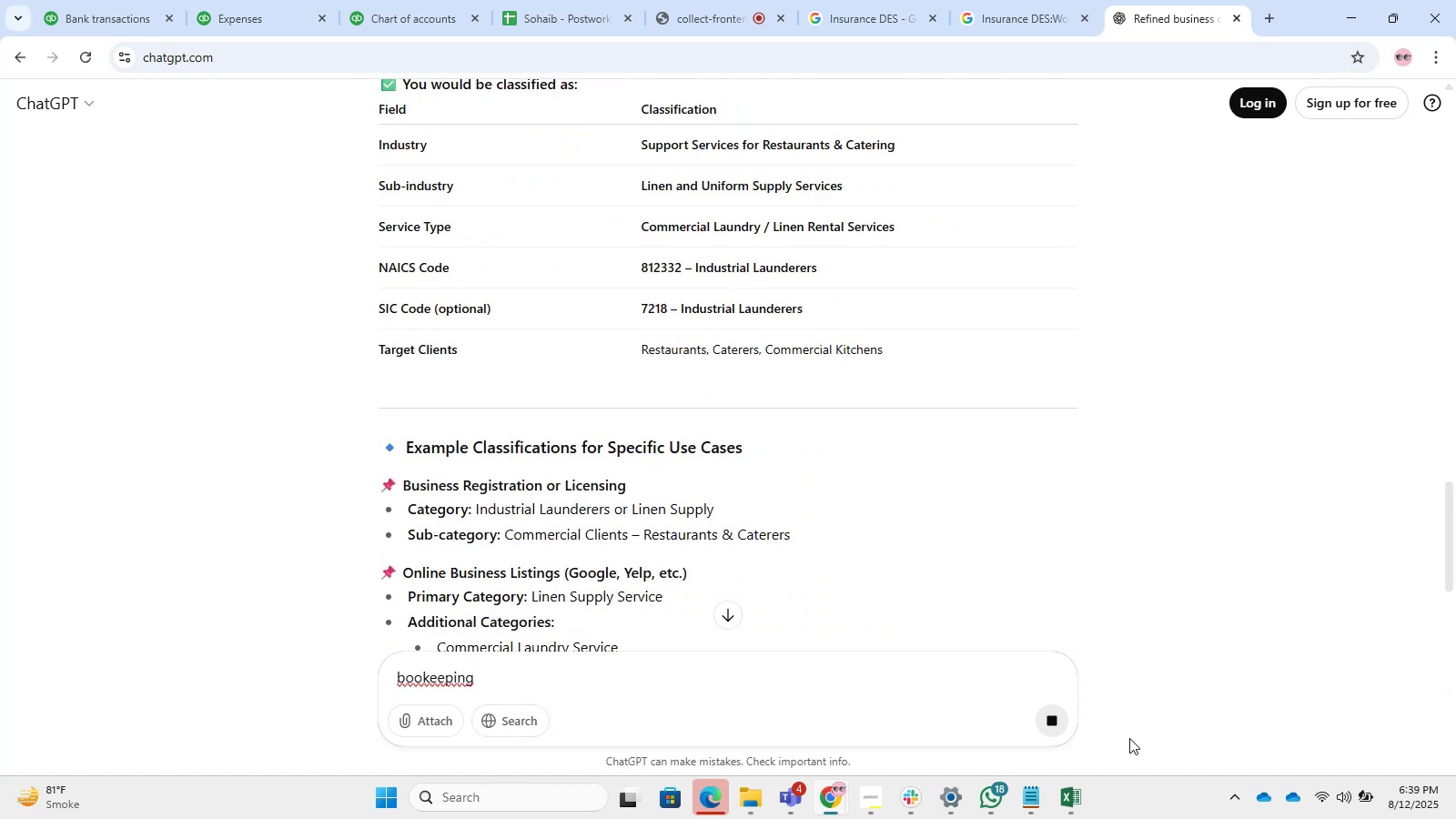 
left_click([1058, 728])
 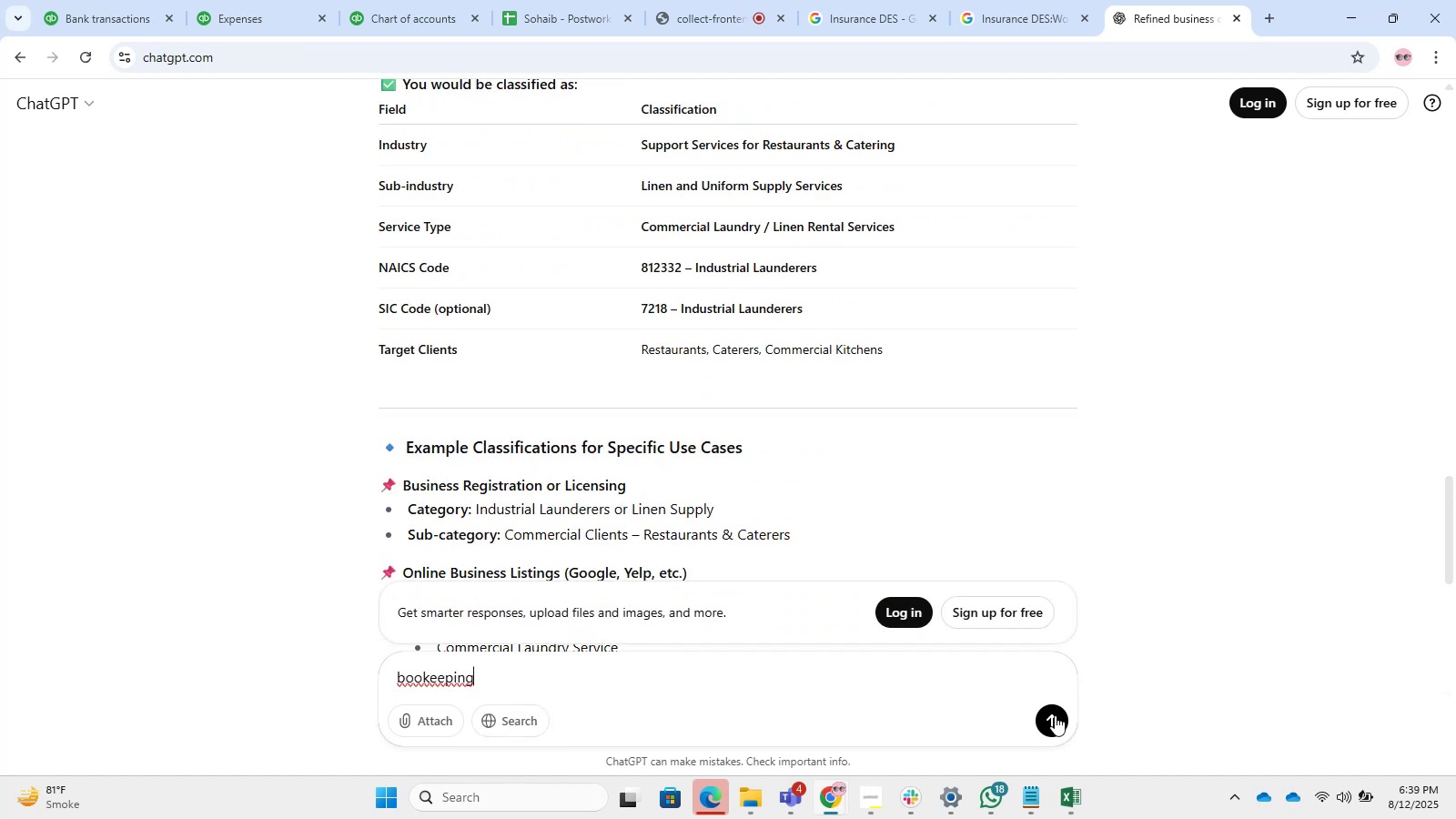 
left_click([1055, 714])
 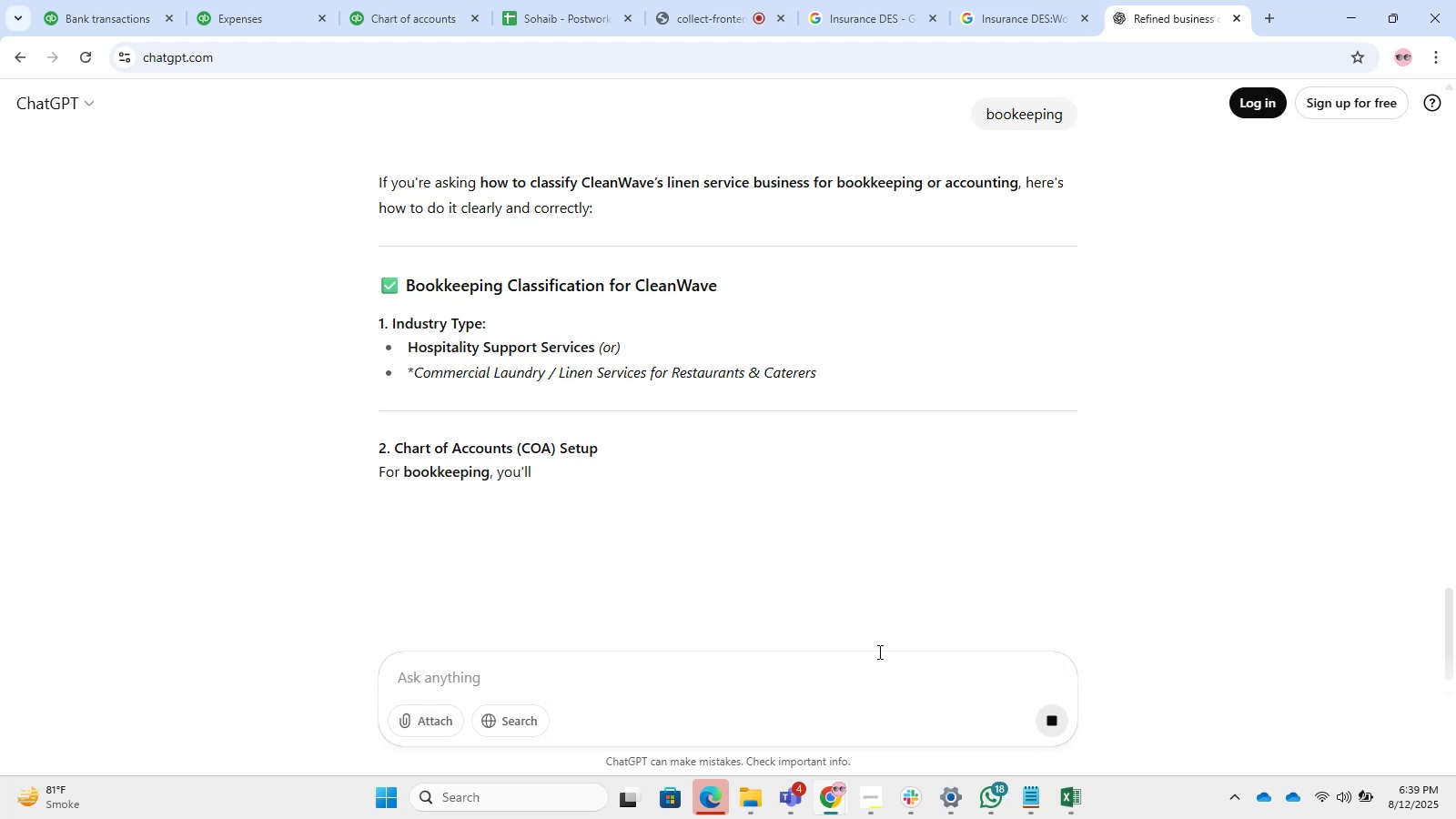 
wait(8.82)
 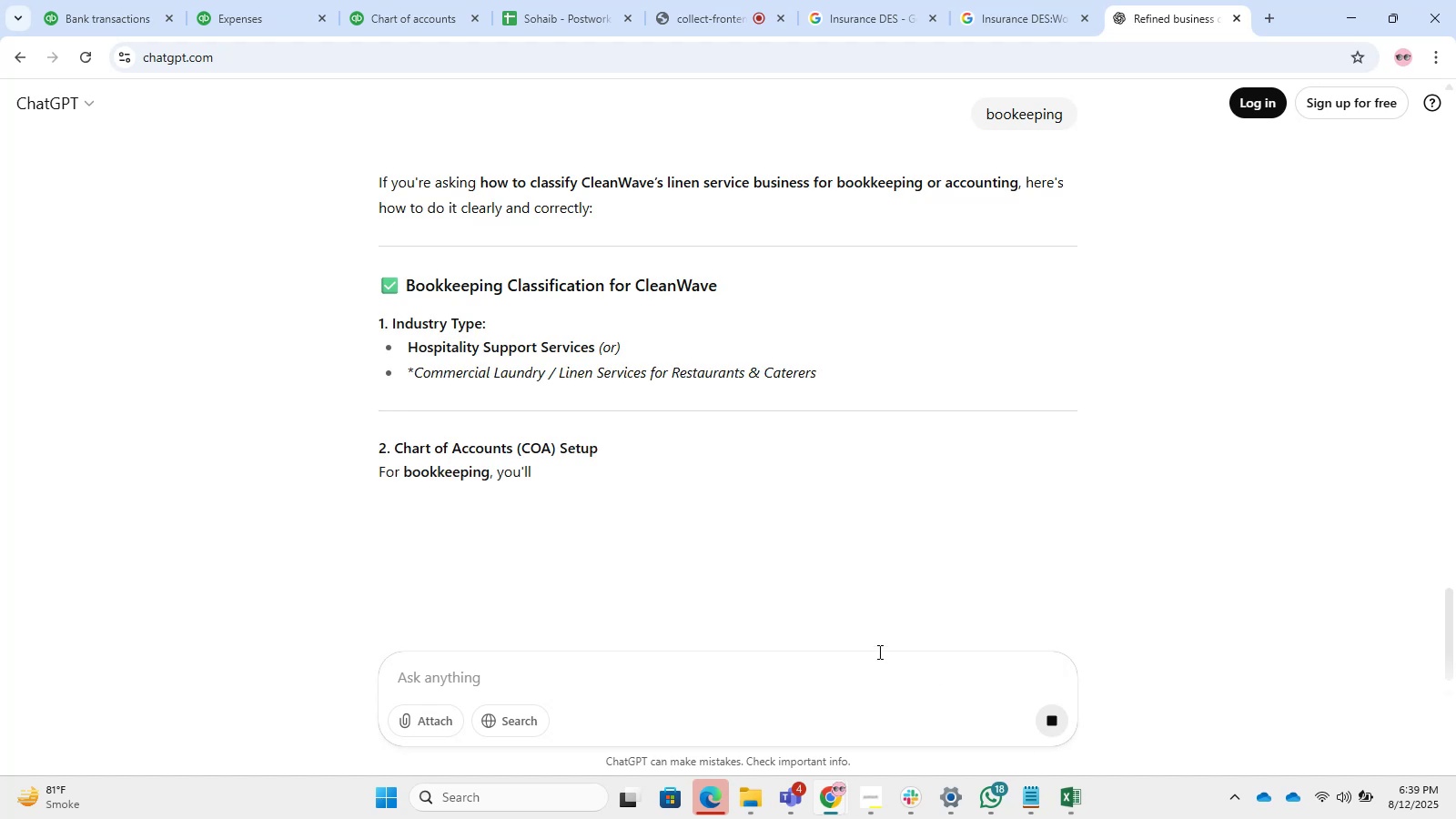 
scroll: coordinate [629, 514], scroll_direction: down, amount: 2.0
 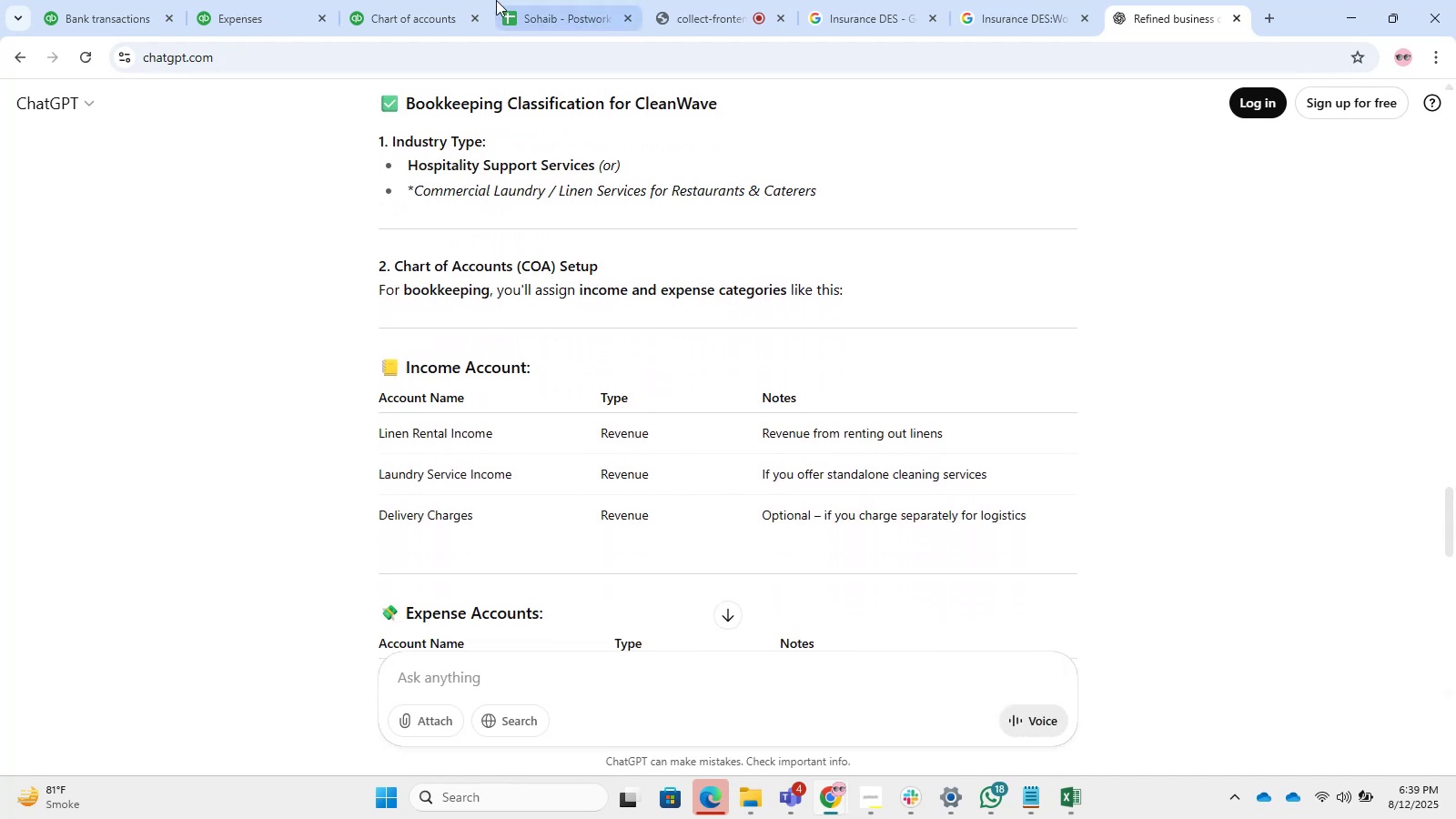 
left_click([462, 0])
 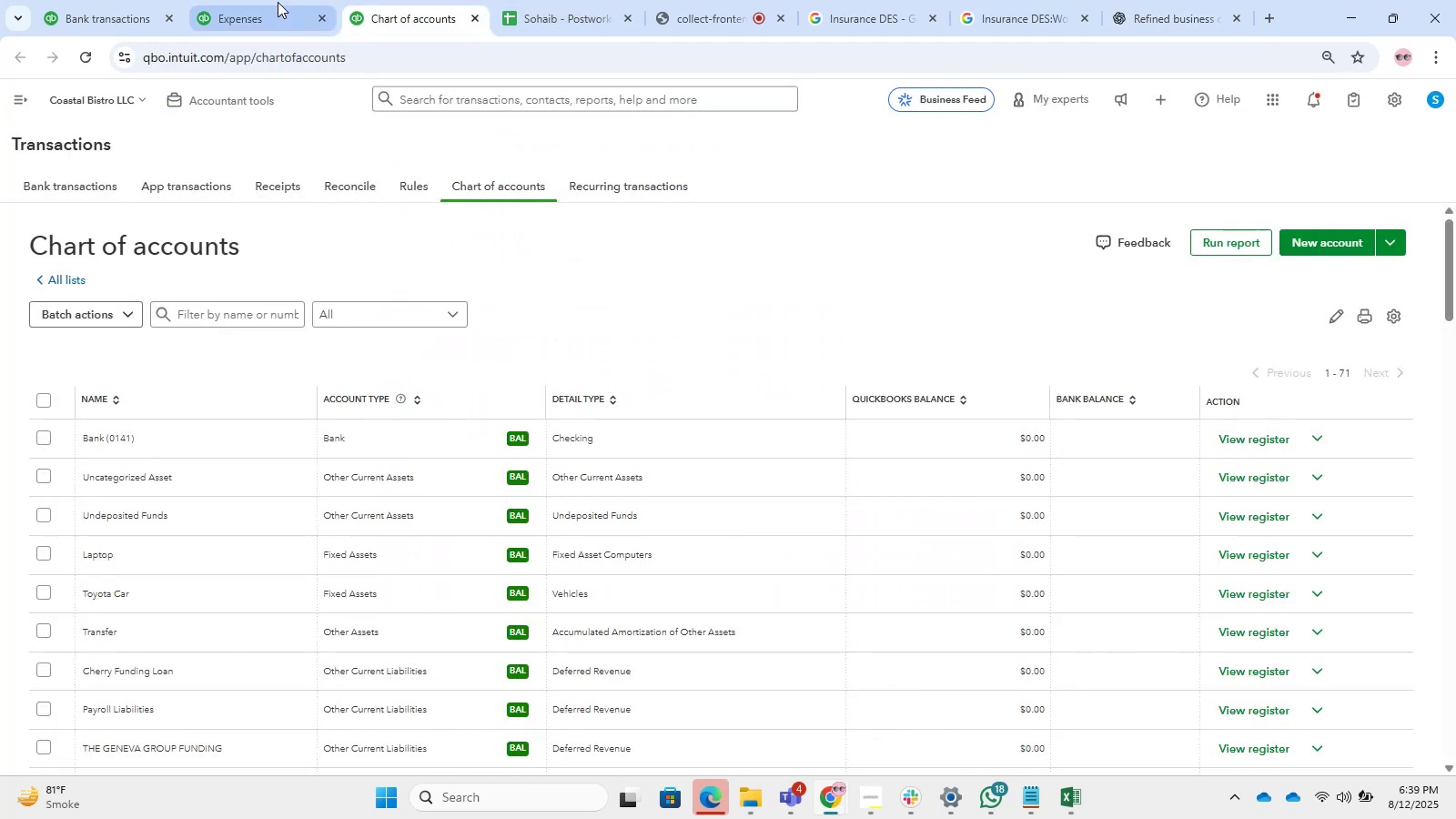 
left_click([264, 0])
 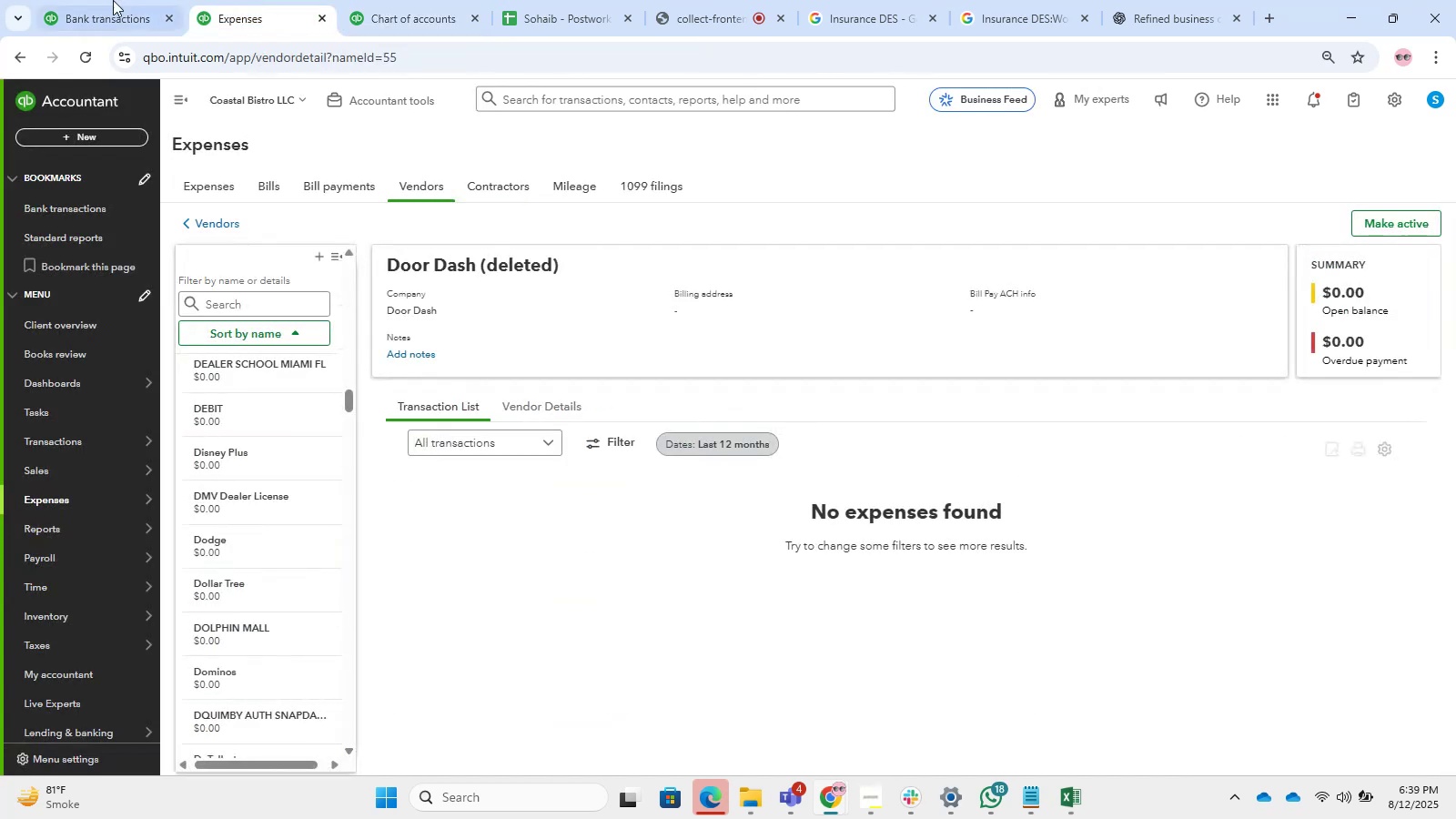 
left_click([45, 0])
 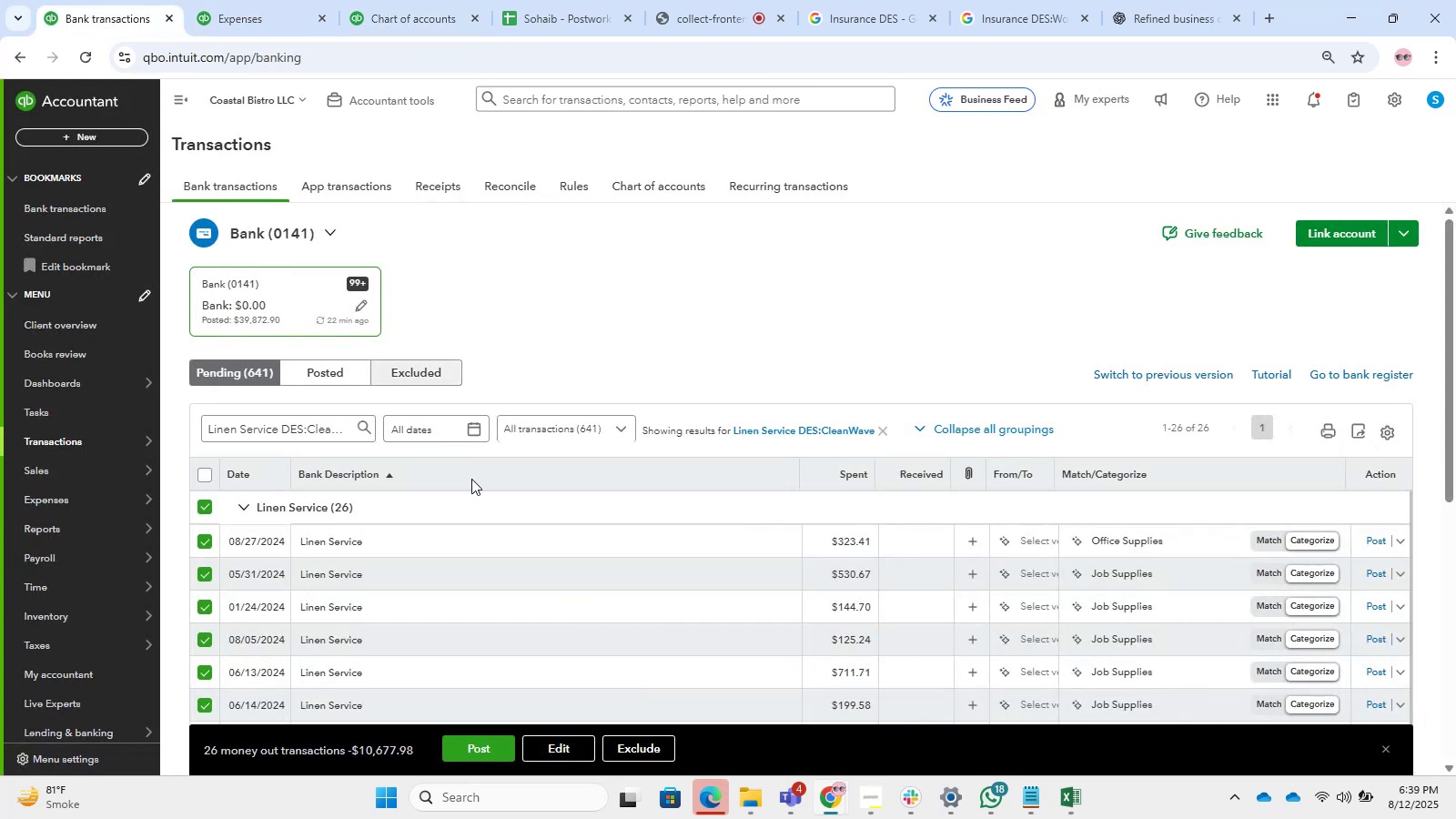 
scroll: coordinate [555, 581], scroll_direction: down, amount: 1.0
 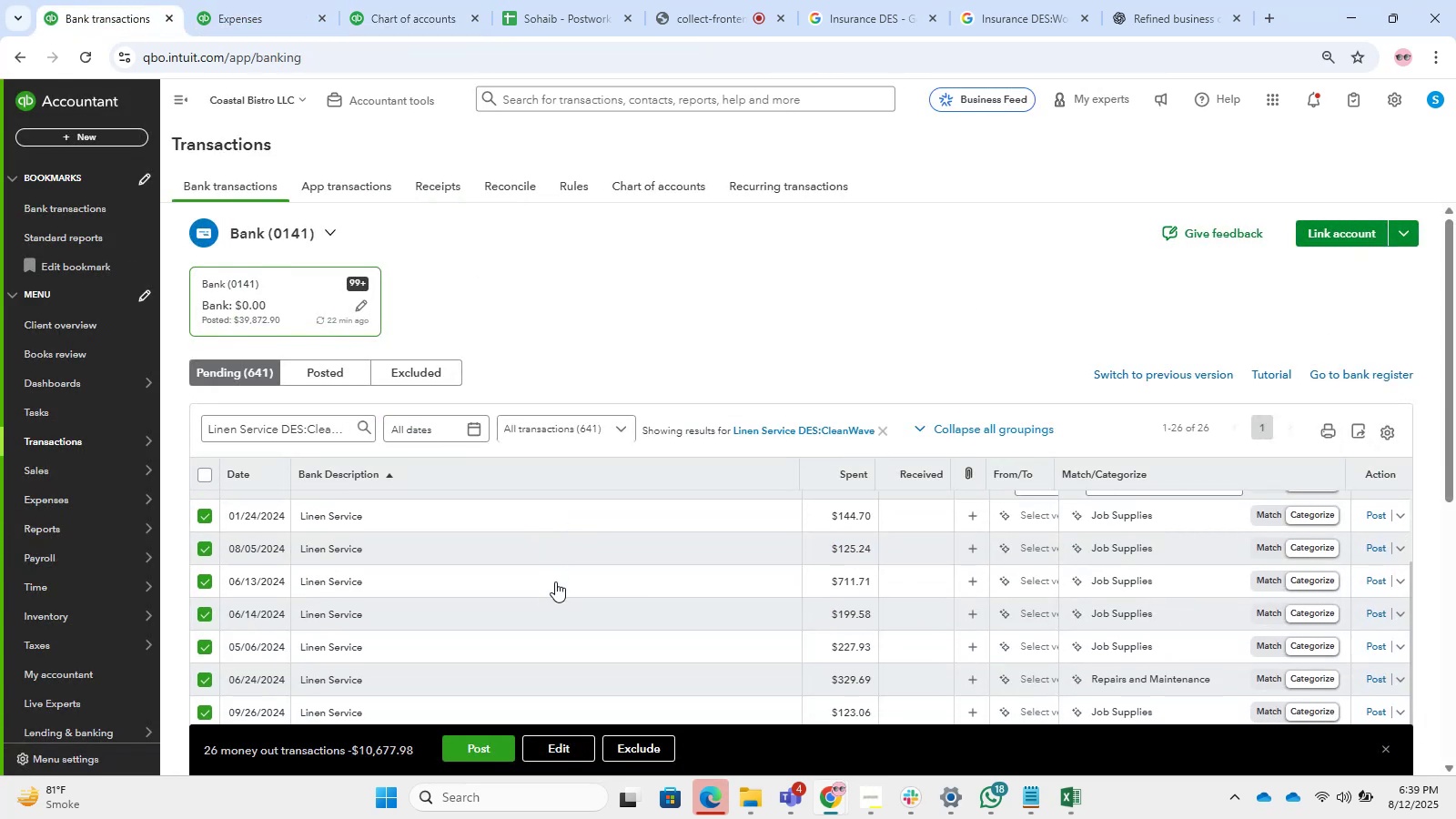 
left_click([555, 581])
 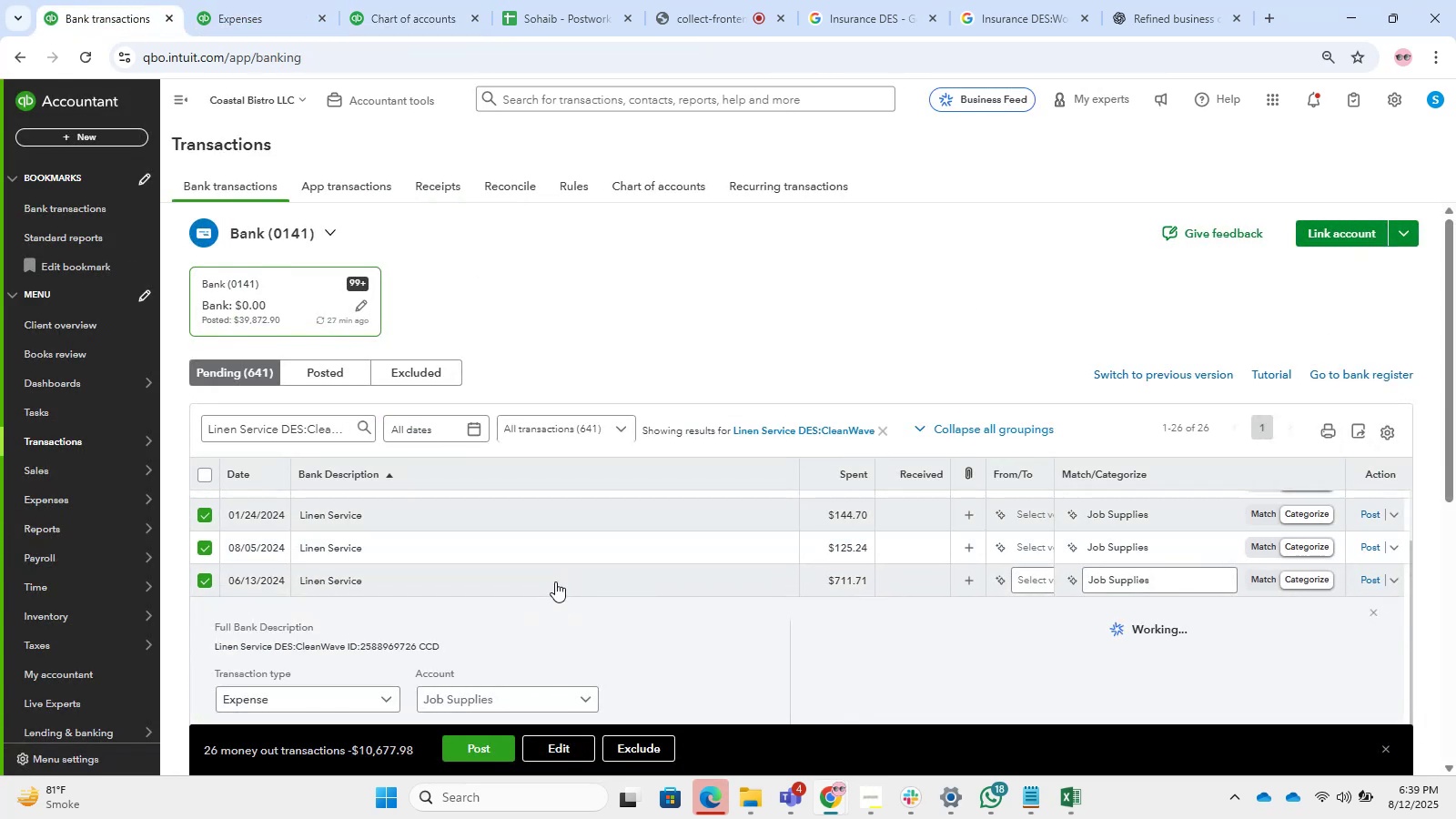 
scroll: coordinate [555, 581], scroll_direction: down, amount: 1.0
 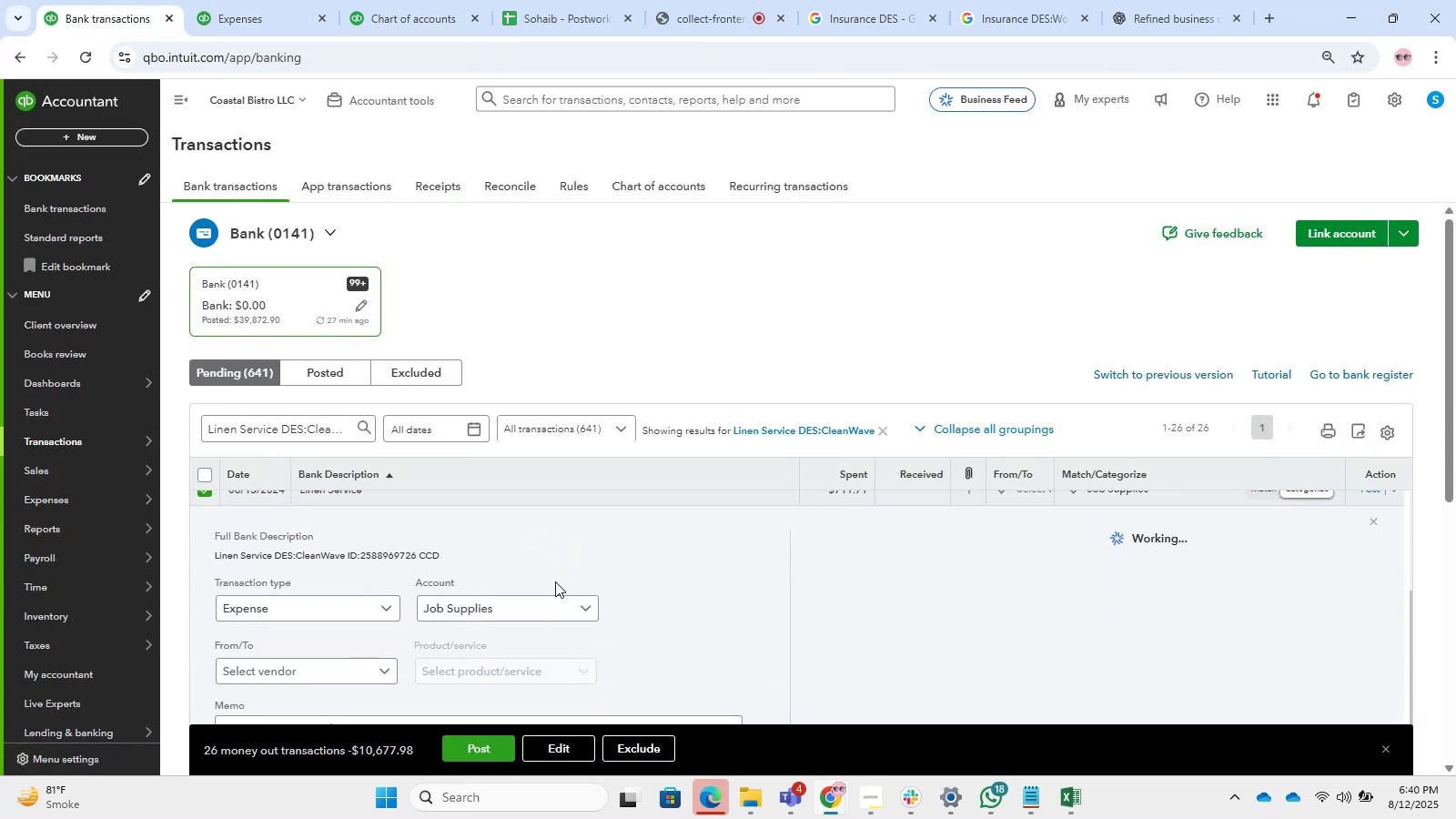 
scroll: coordinate [555, 581], scroll_direction: up, amount: 6.0
 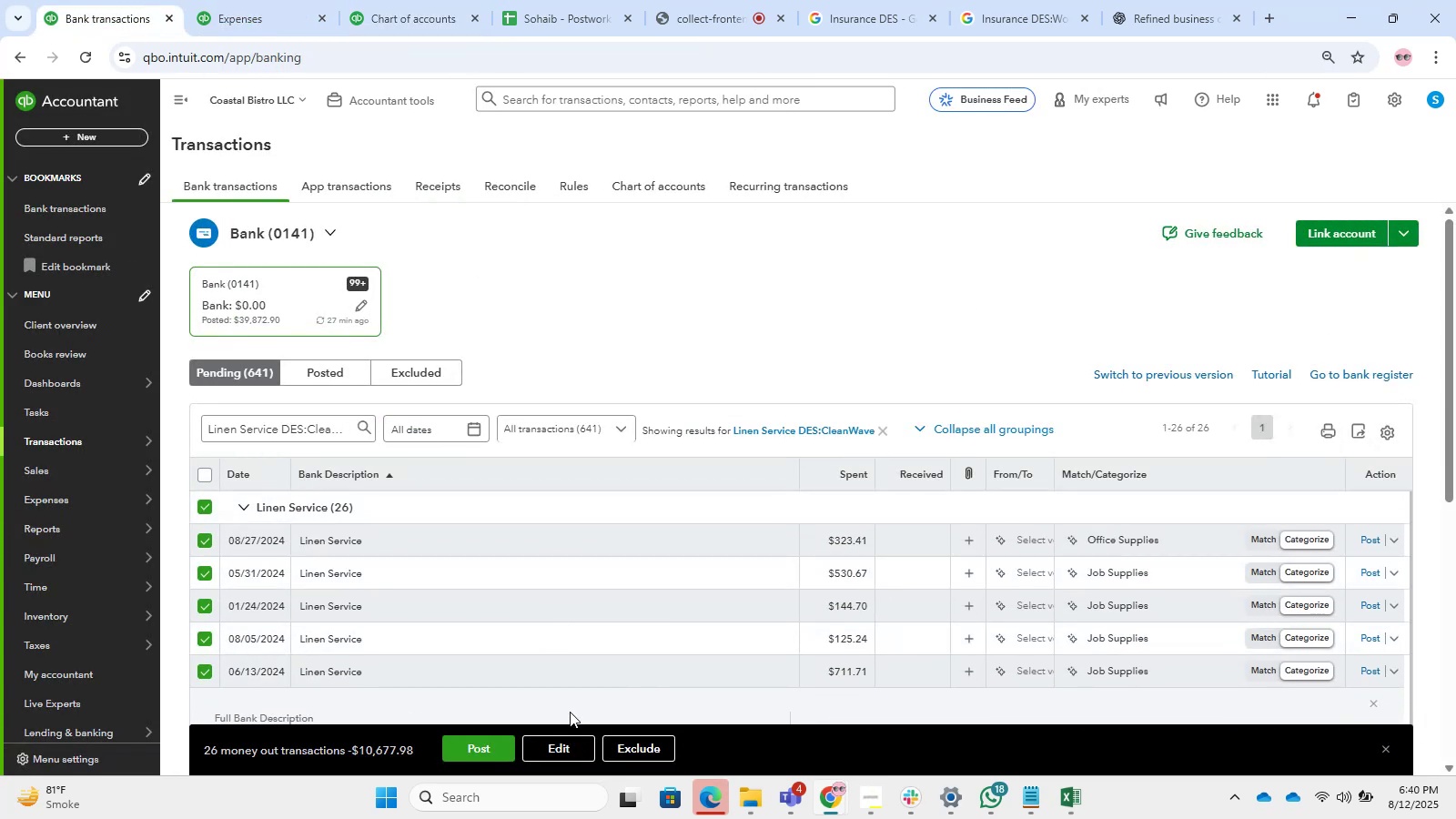 
left_click_drag(start_coordinate=[570, 740], to_coordinate=[570, 746])
 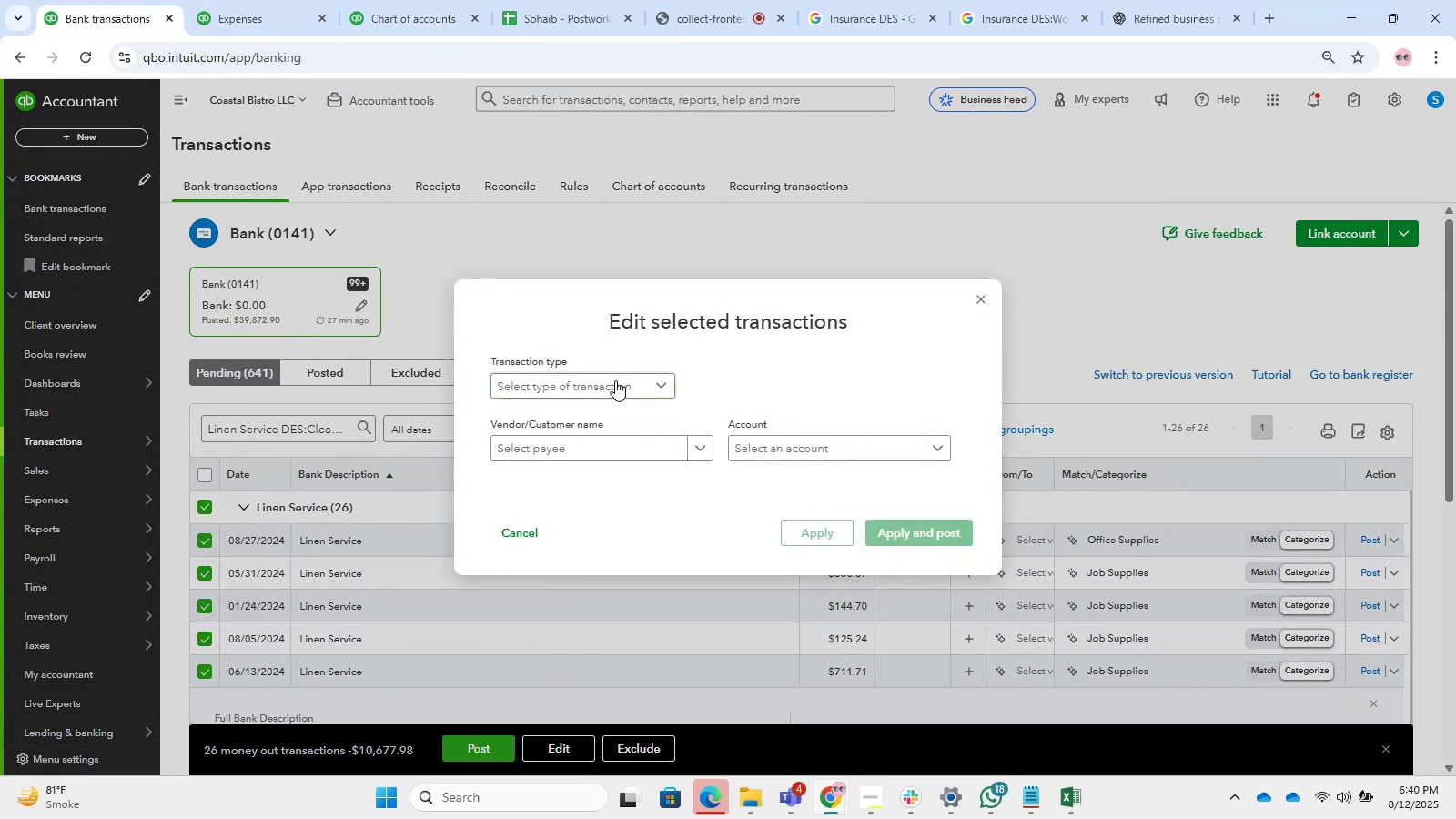 
double_click([613, 412])
 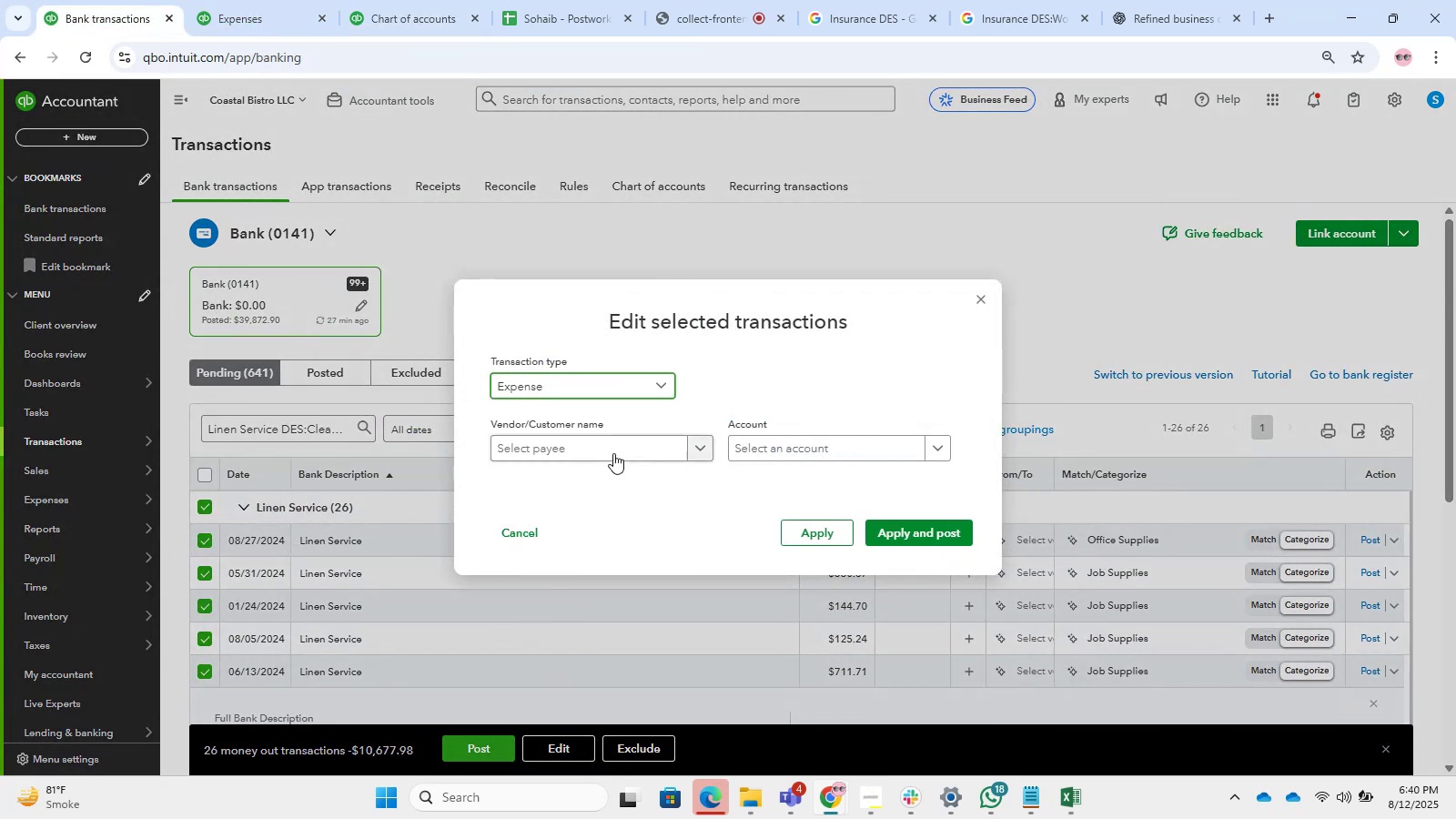 
triple_click([613, 453])
 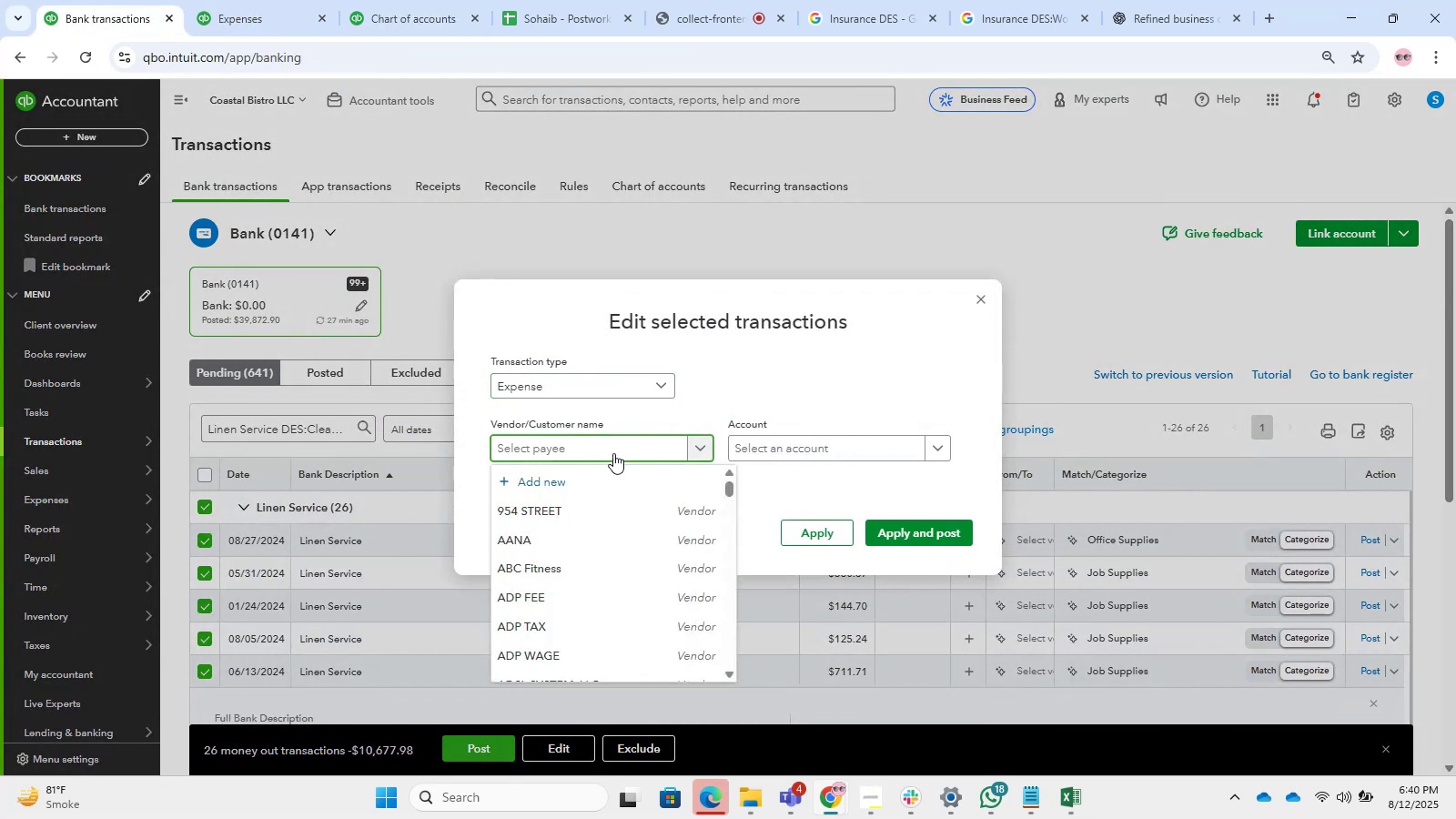 
hold_key(key=ShiftLeft, duration=0.49)
 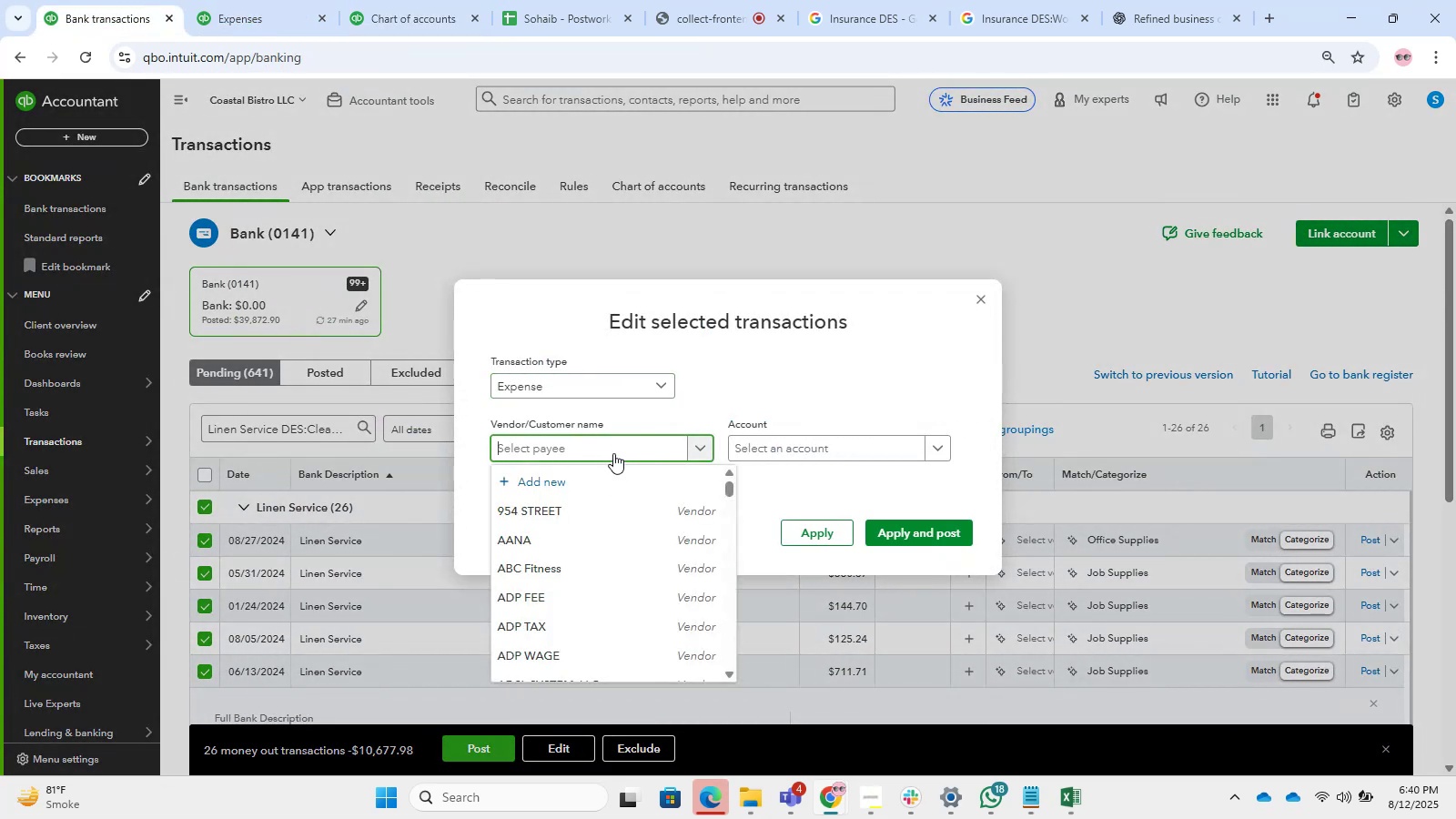 
type(Cleaningi)
key(Backspace)
type(Linen Service)
 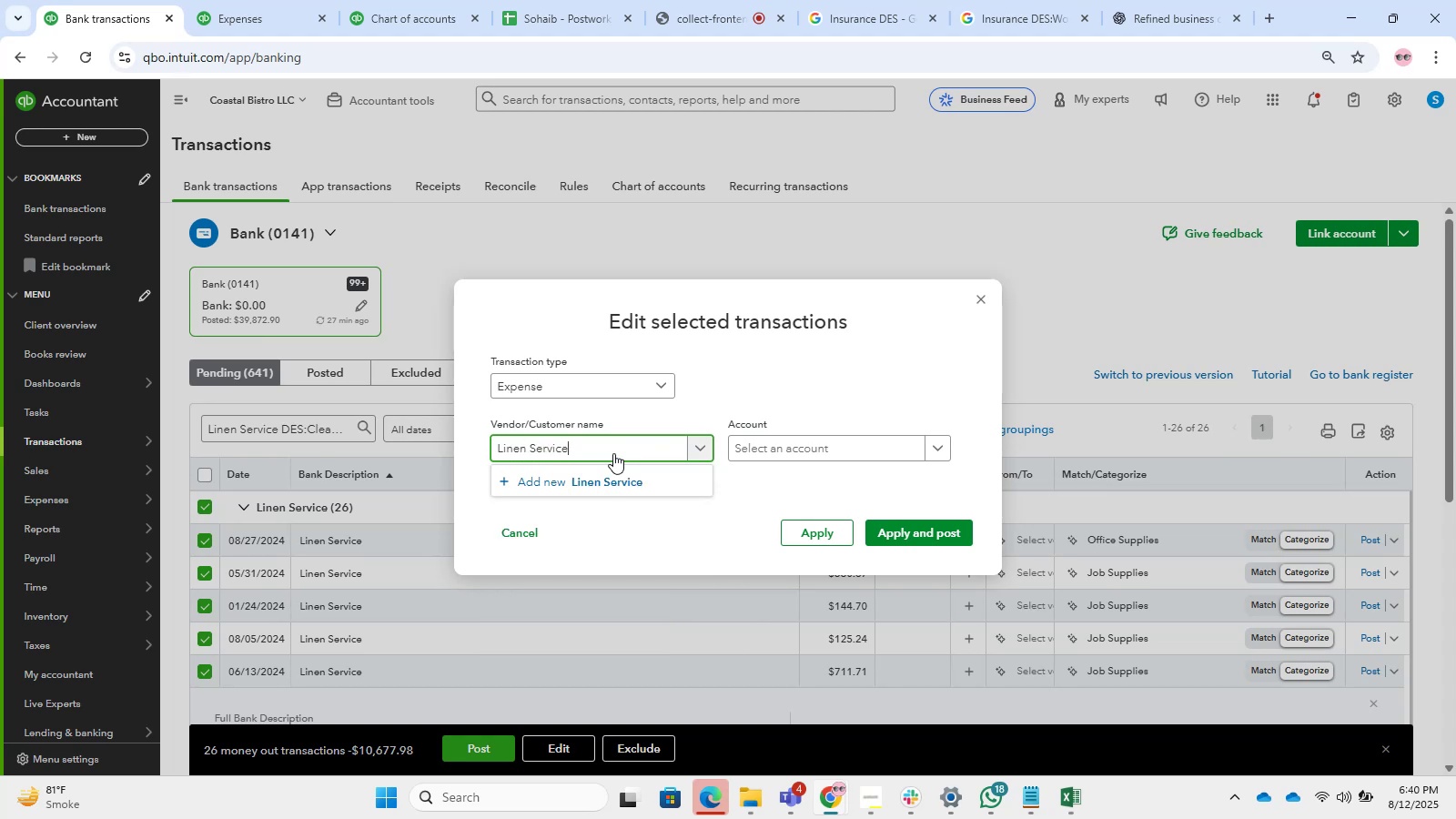 
left_click([624, 488])
 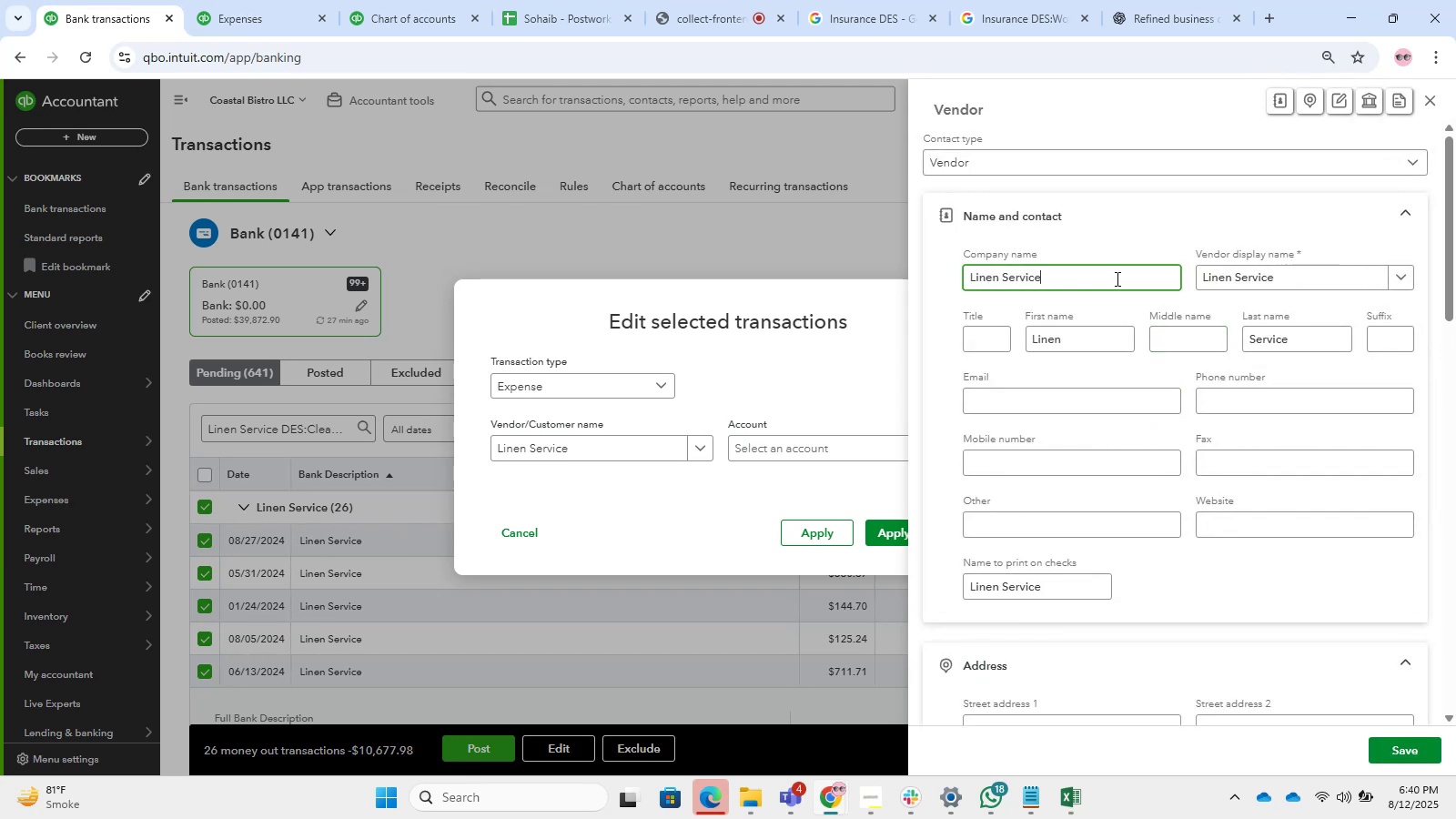 
left_click([1380, 761])
 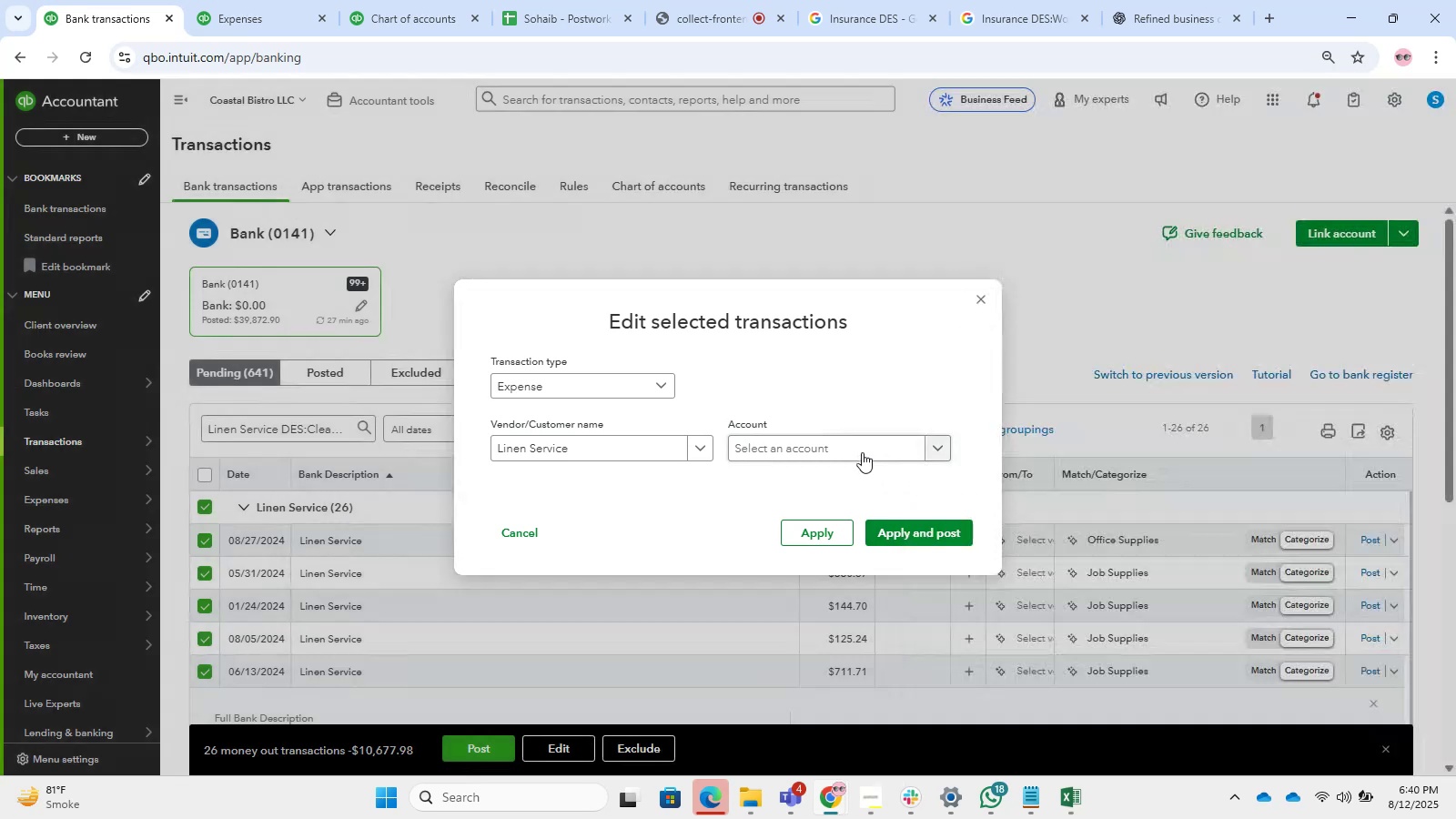 
left_click([862, 452])
 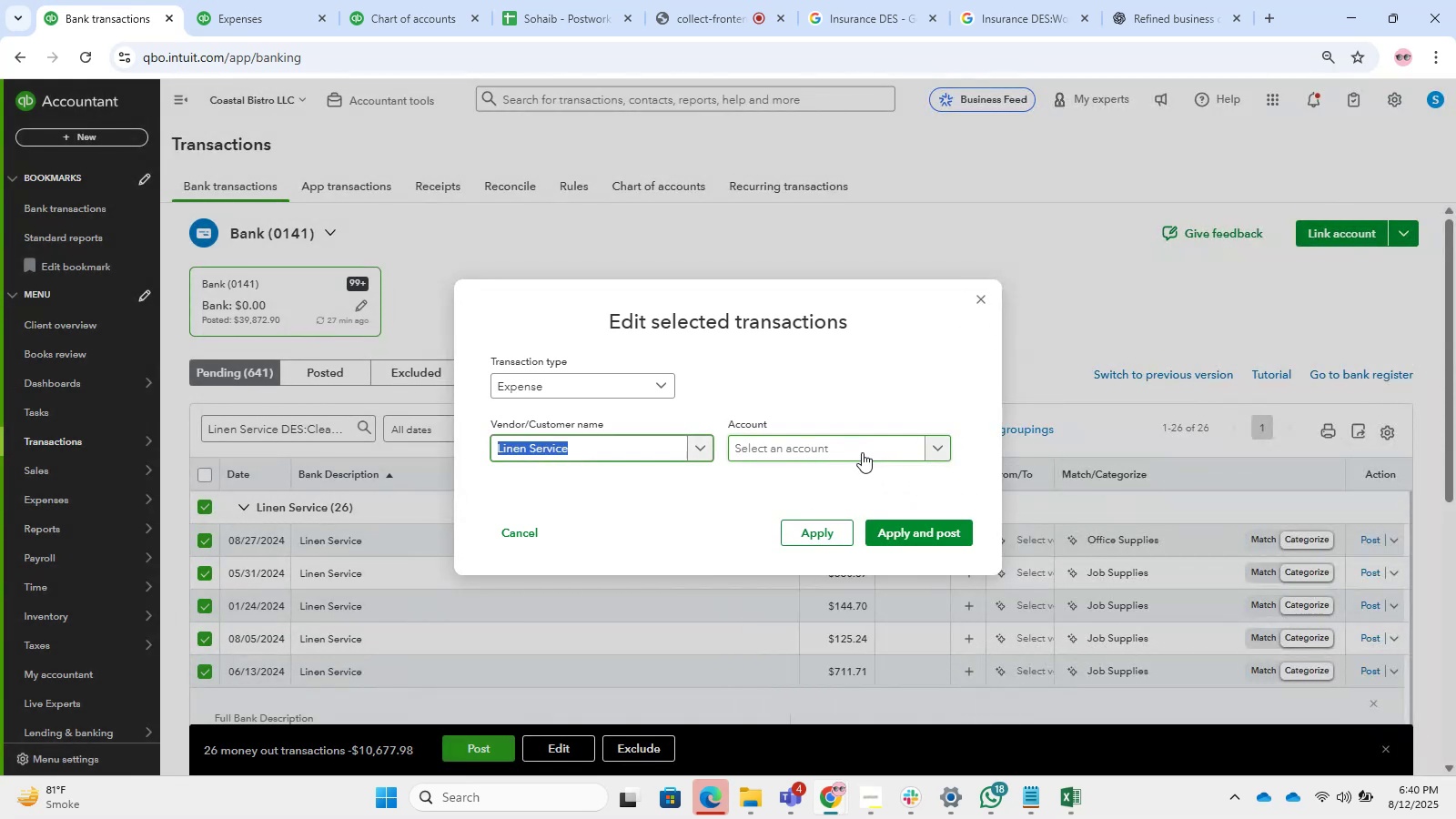 
type(c)
key(Backspace)
type(linen)
 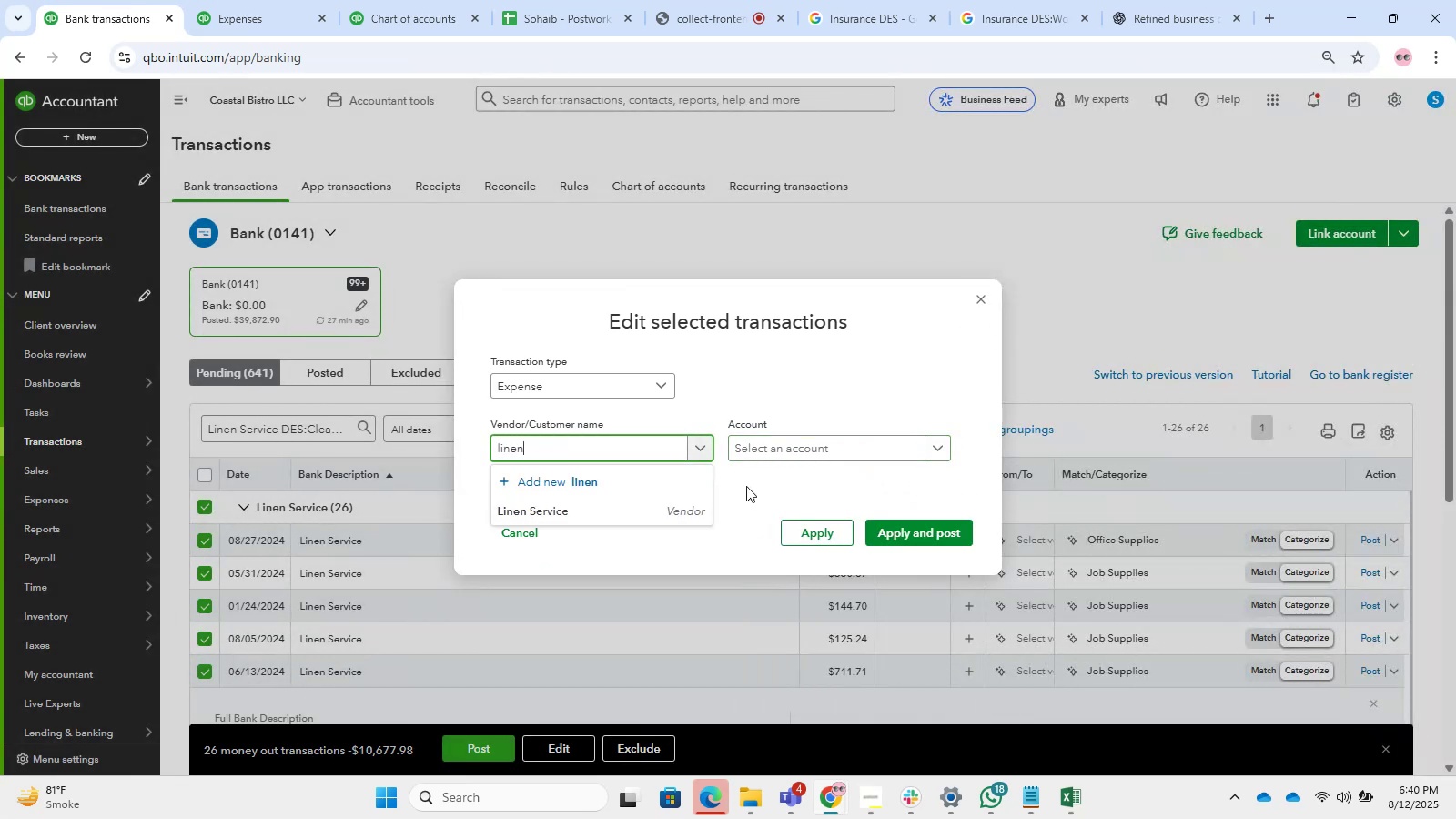 
left_click([678, 508])
 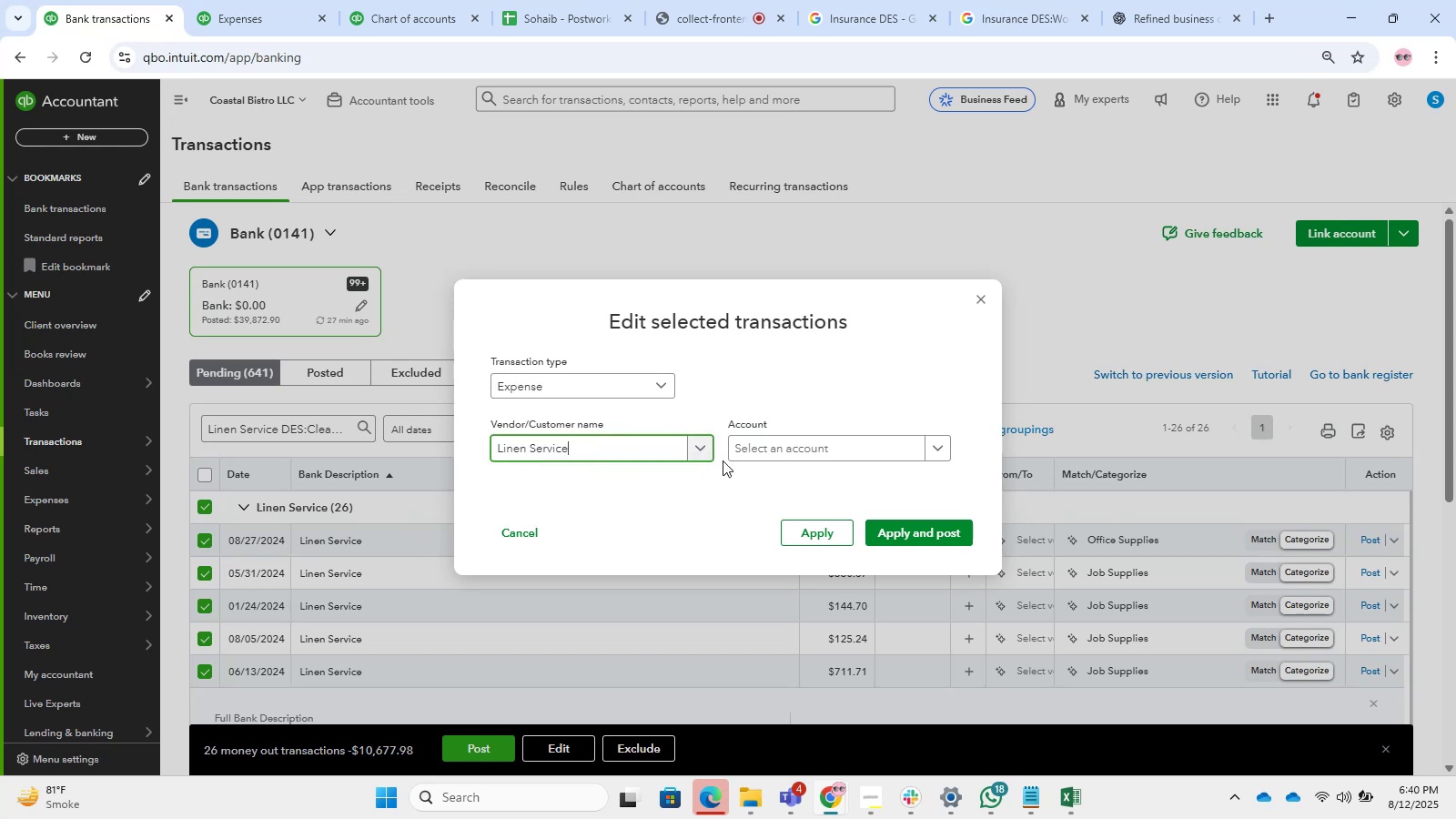 
left_click([731, 450])
 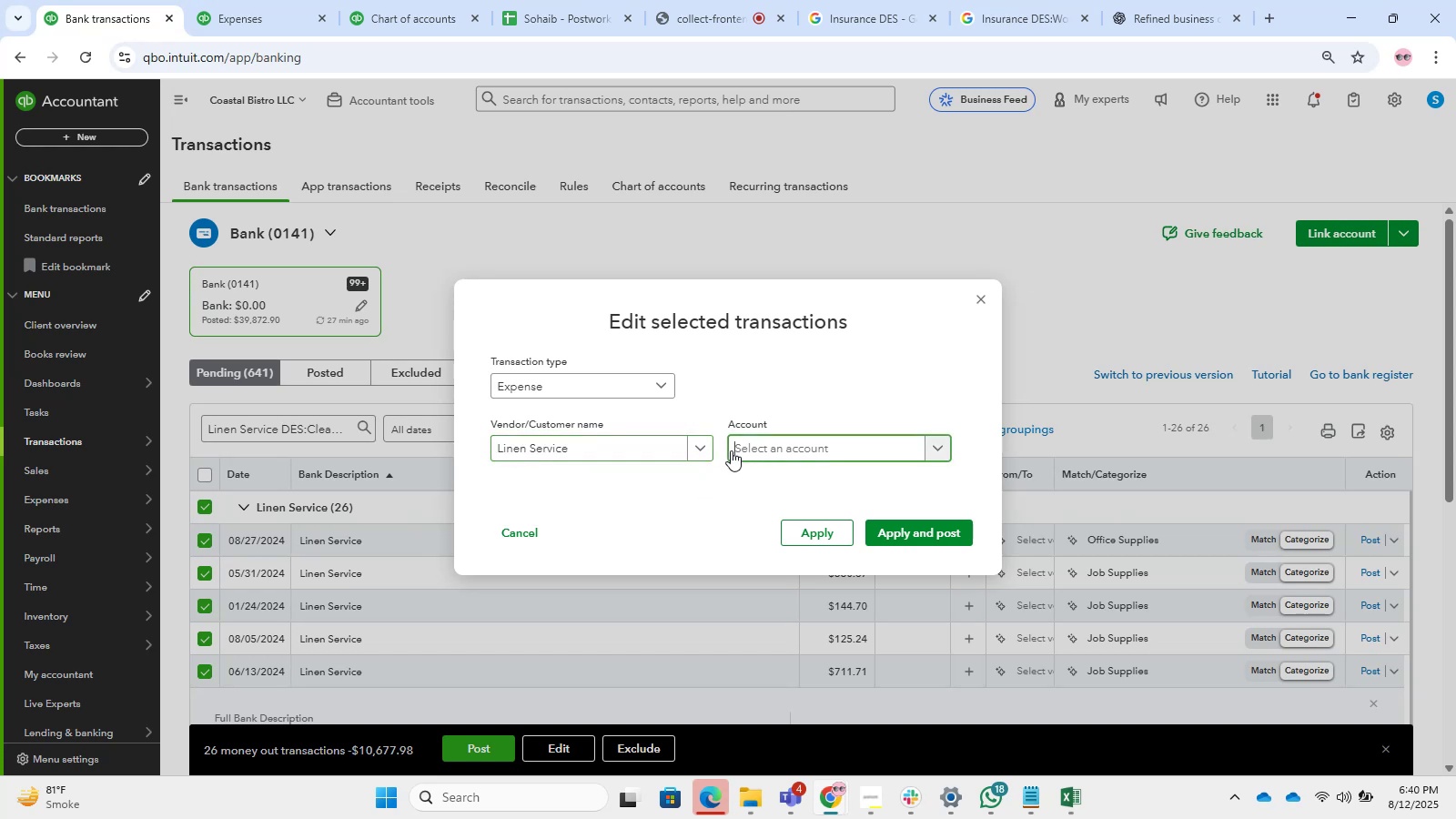 
type(Cleaning Service)
 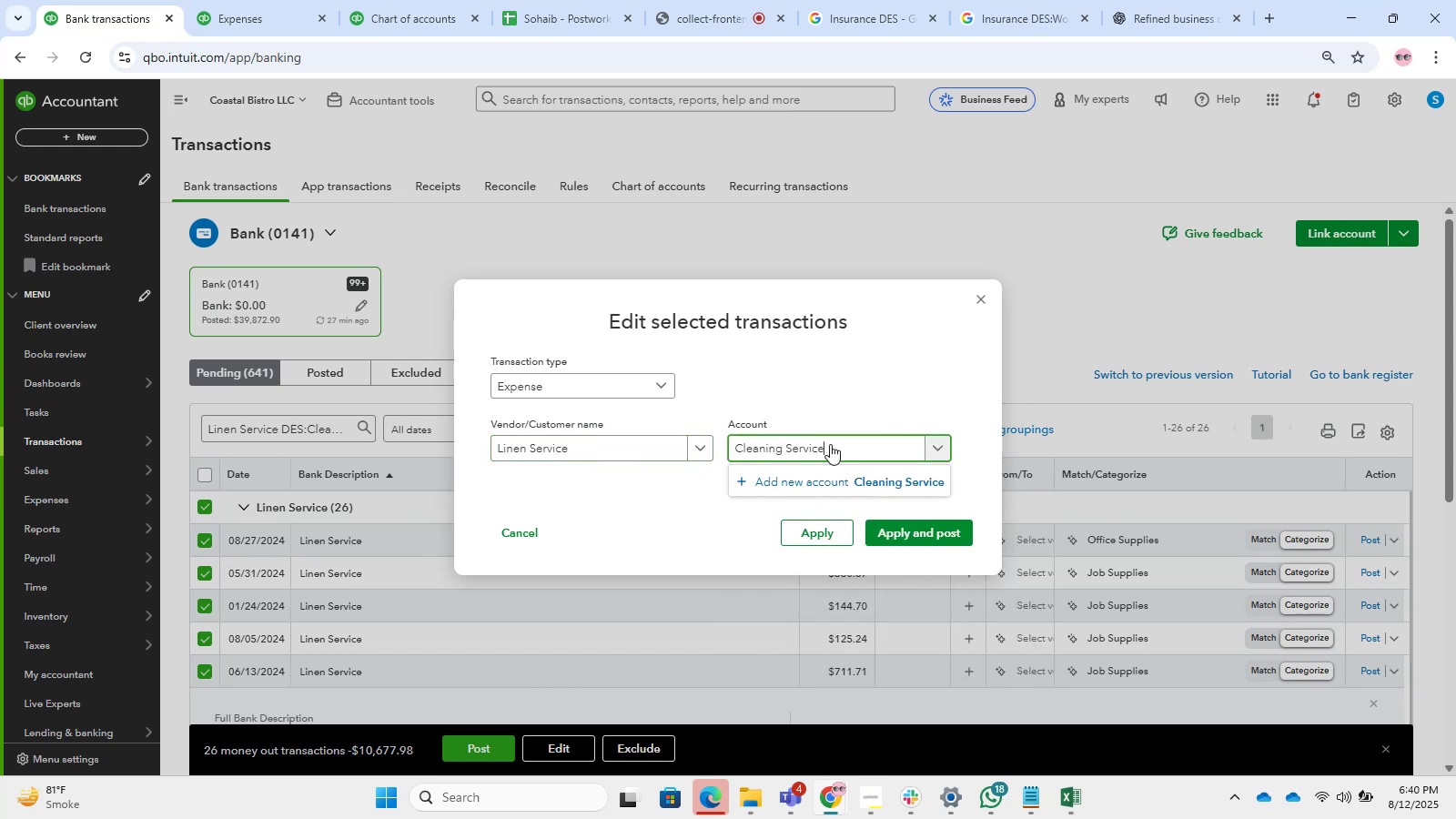 
left_click([831, 483])
 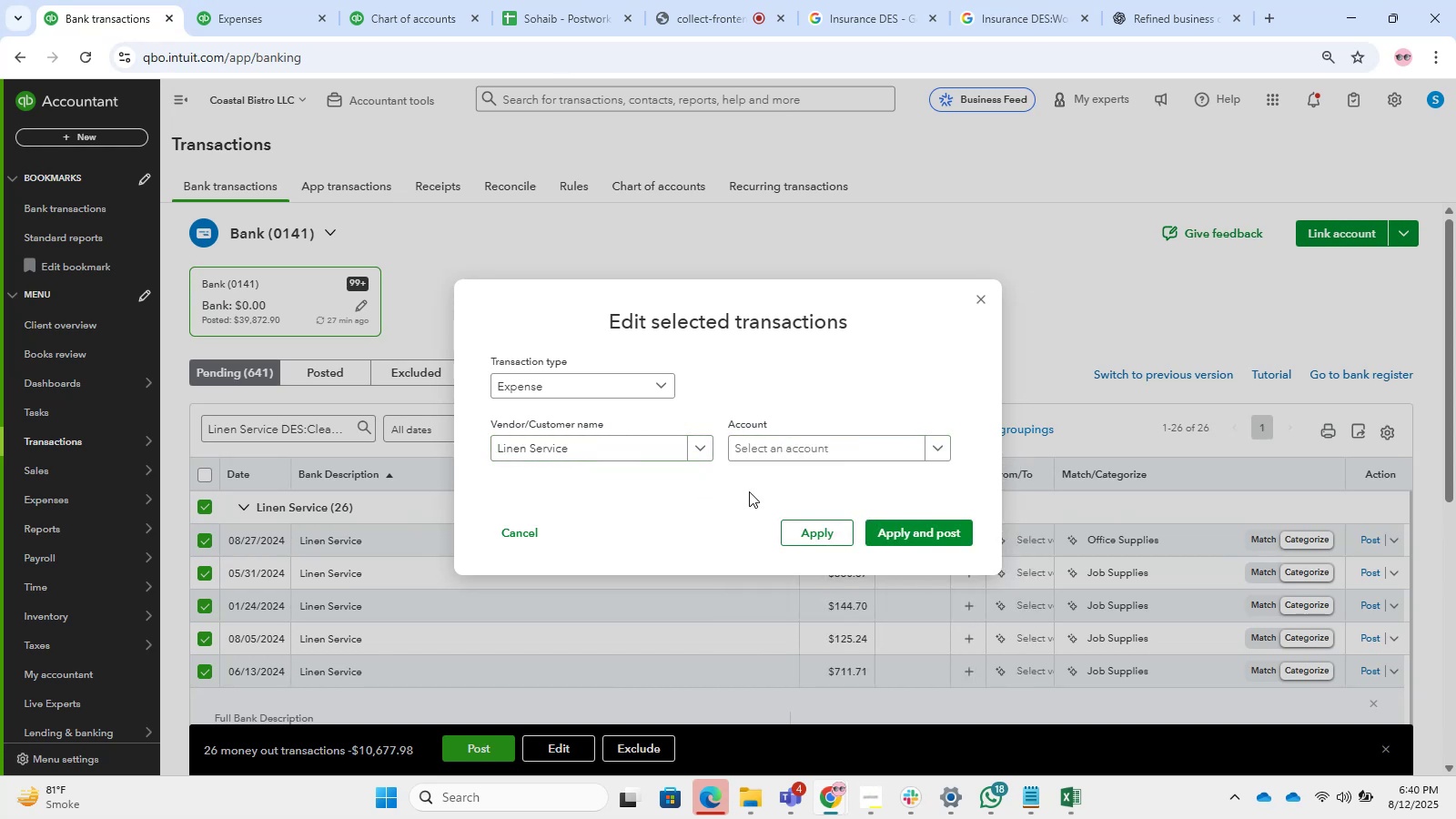 
left_click([850, 444])
 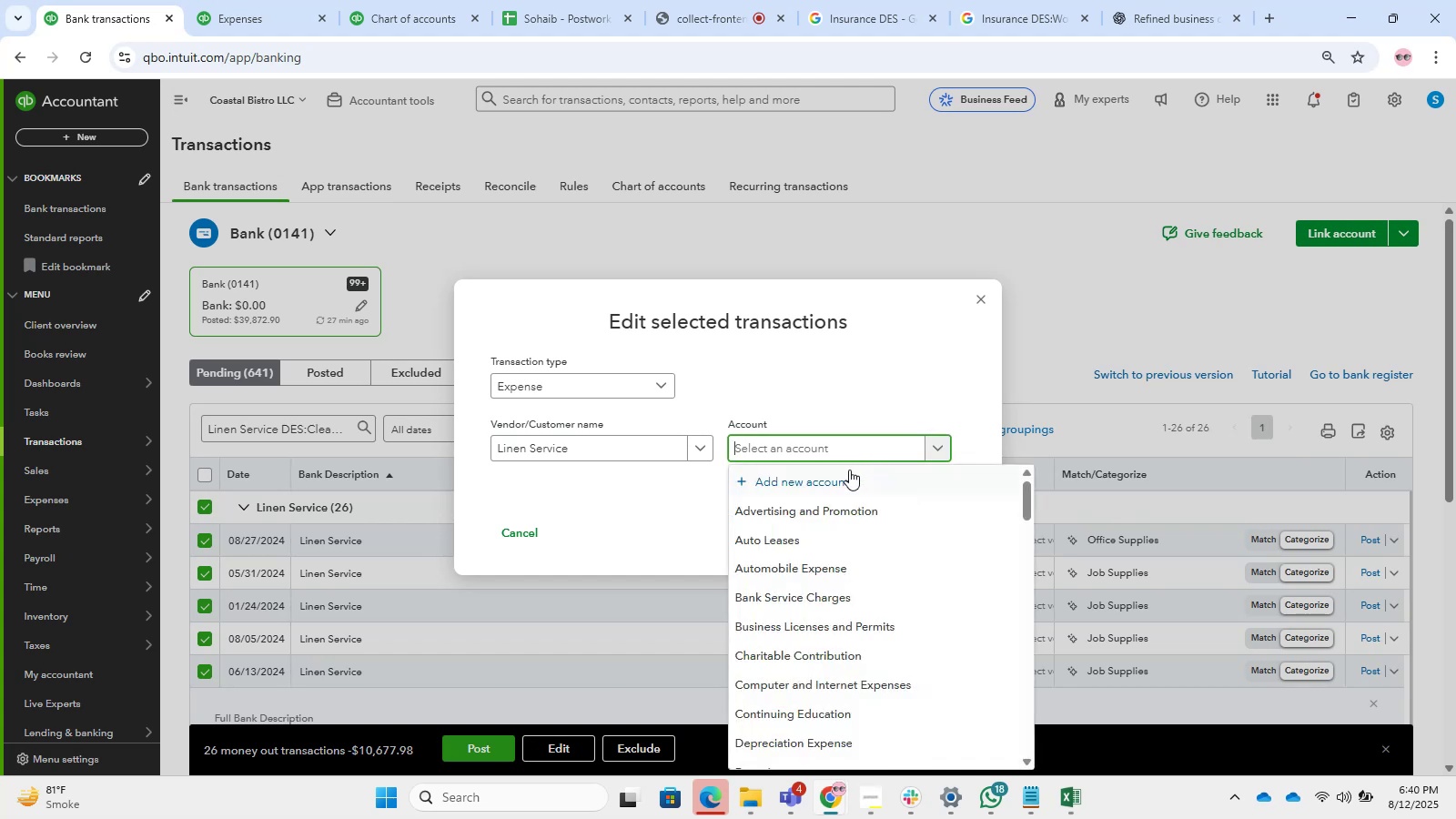 
left_click([849, 470])
 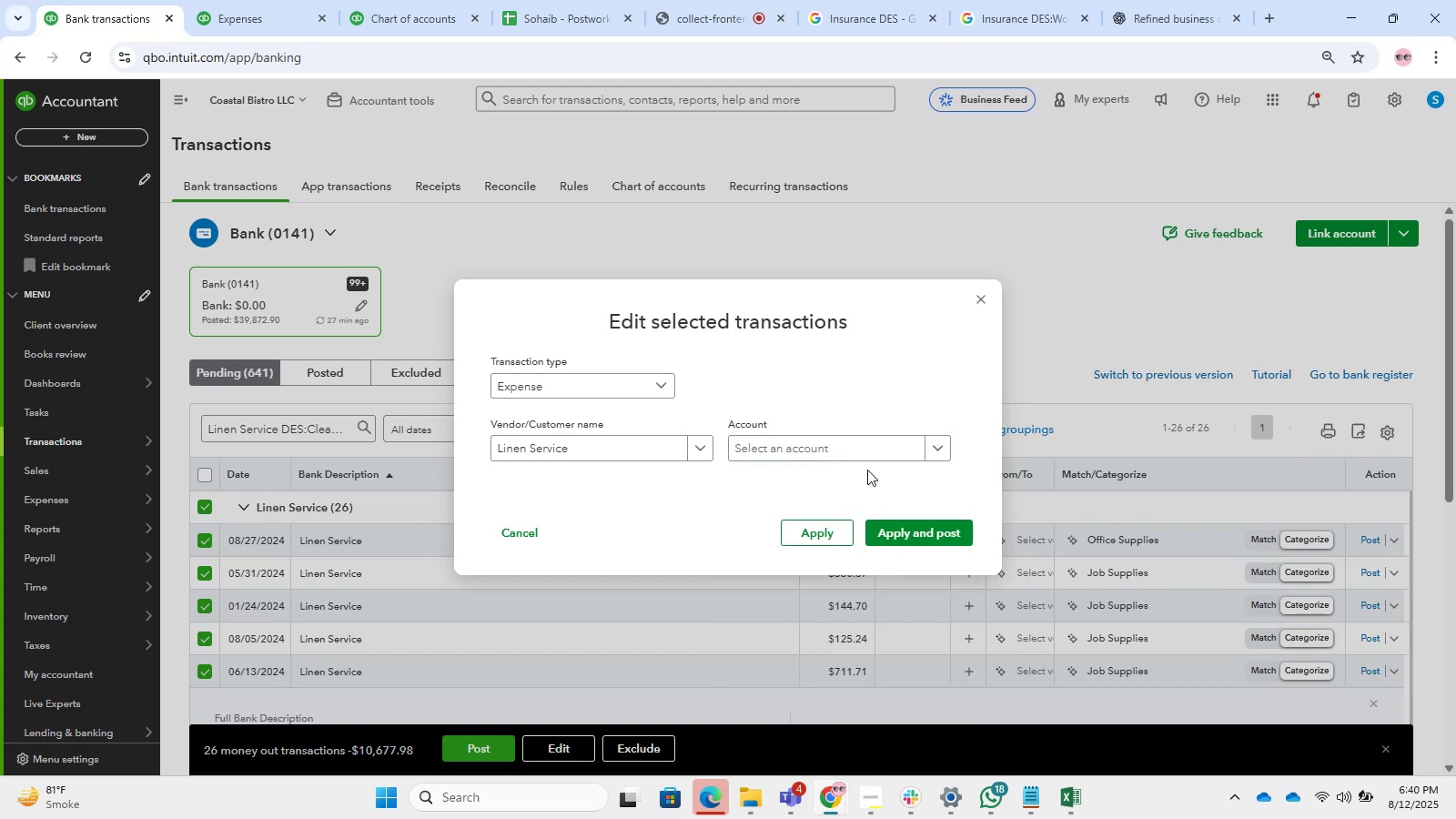 
left_click([878, 456])
 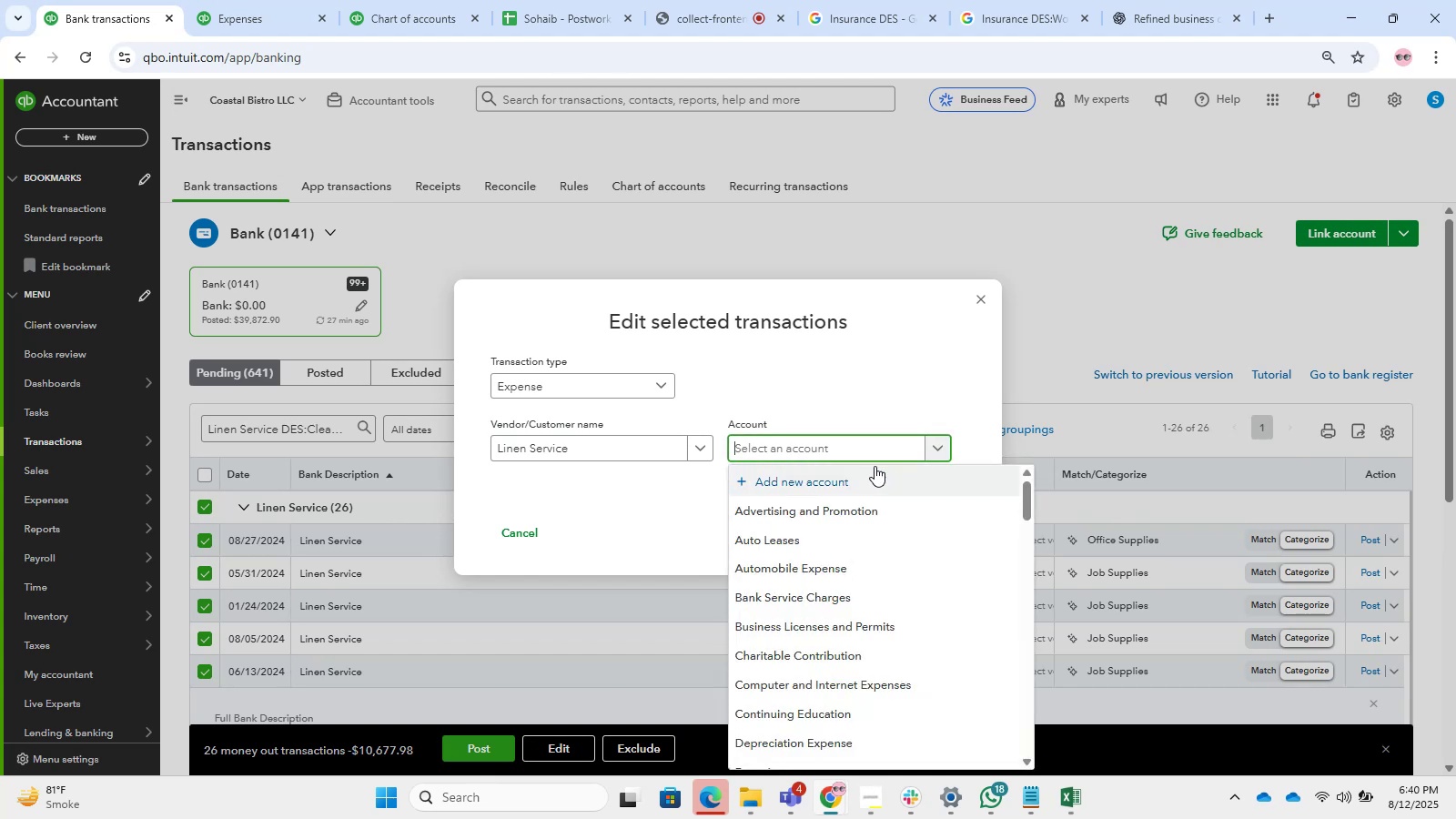 
left_click_drag(start_coordinate=[883, 474], to_coordinate=[890, 474])
 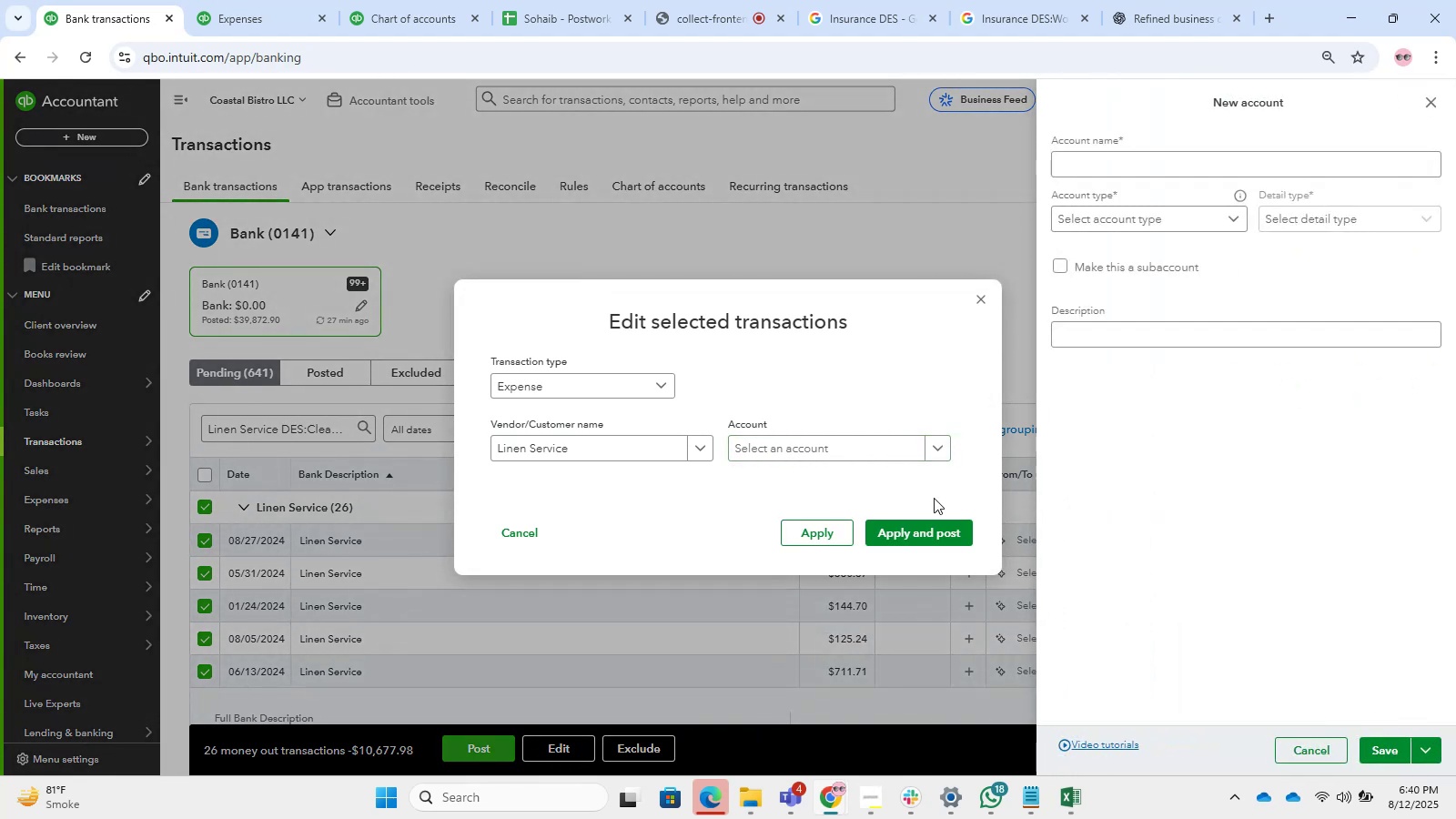 
left_click([1209, 178])
 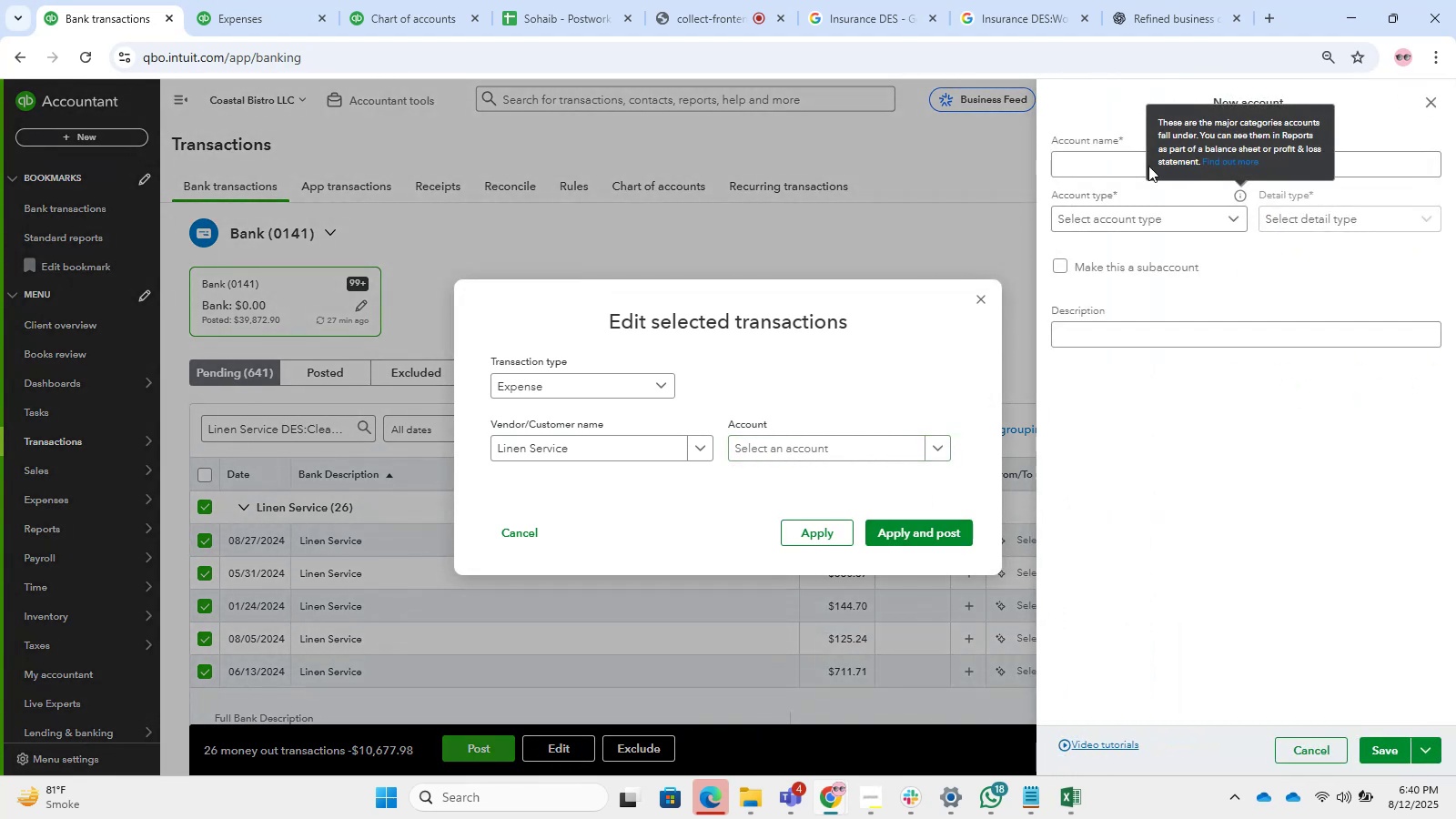 
left_click([1135, 166])
 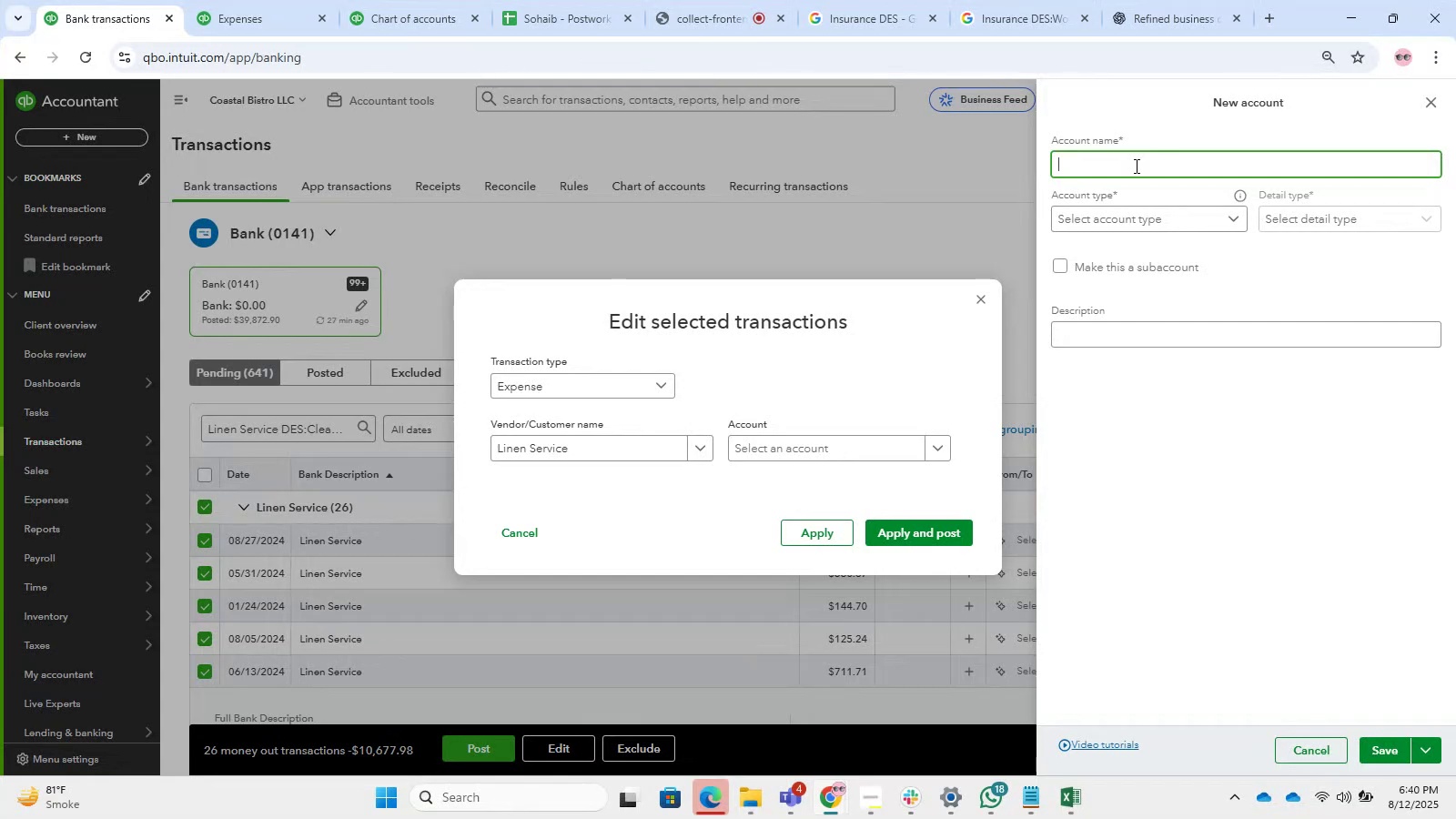 
type(Cleaning Services)
 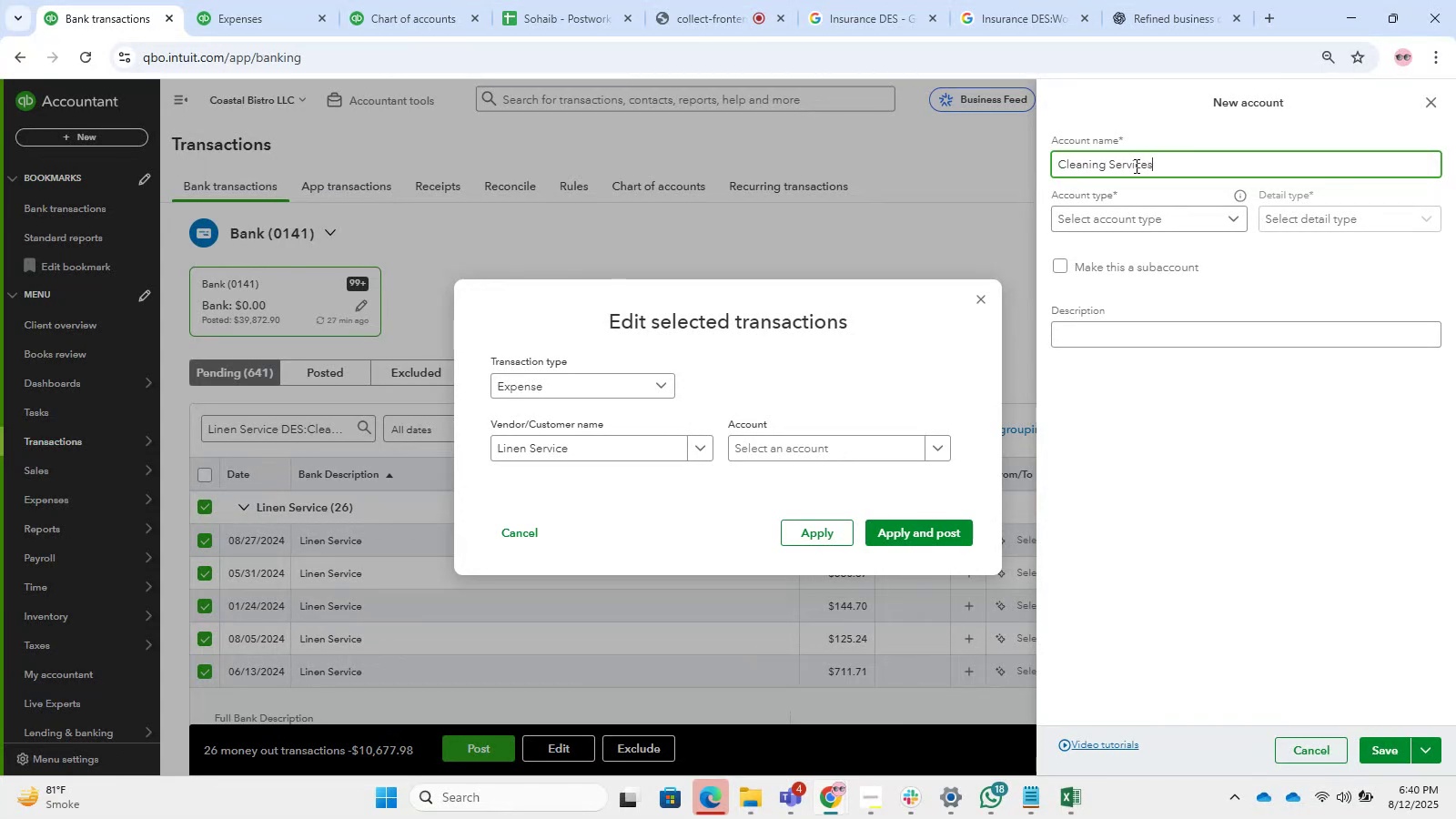 
left_click([1106, 219])
 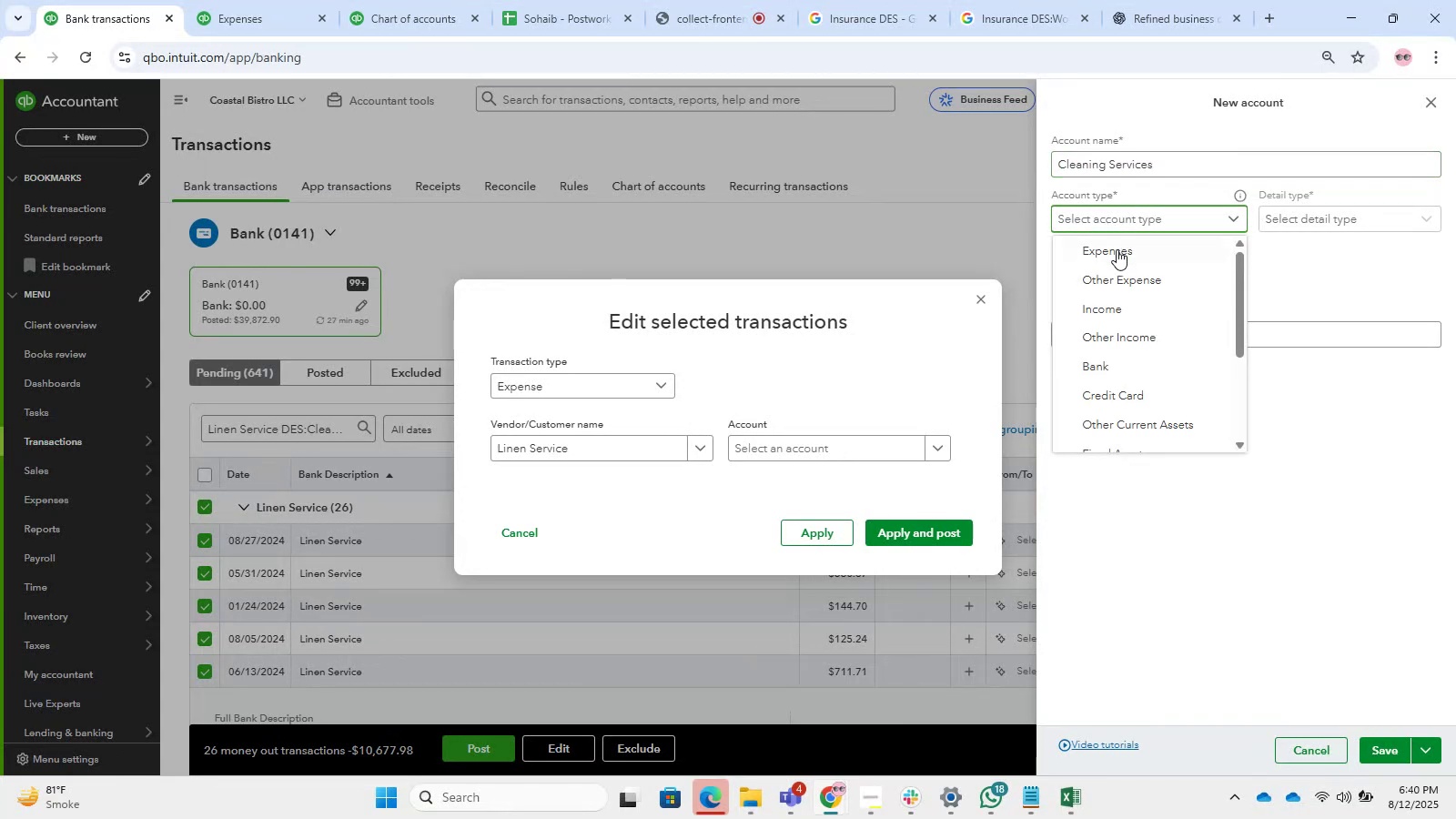 
left_click([1117, 257])
 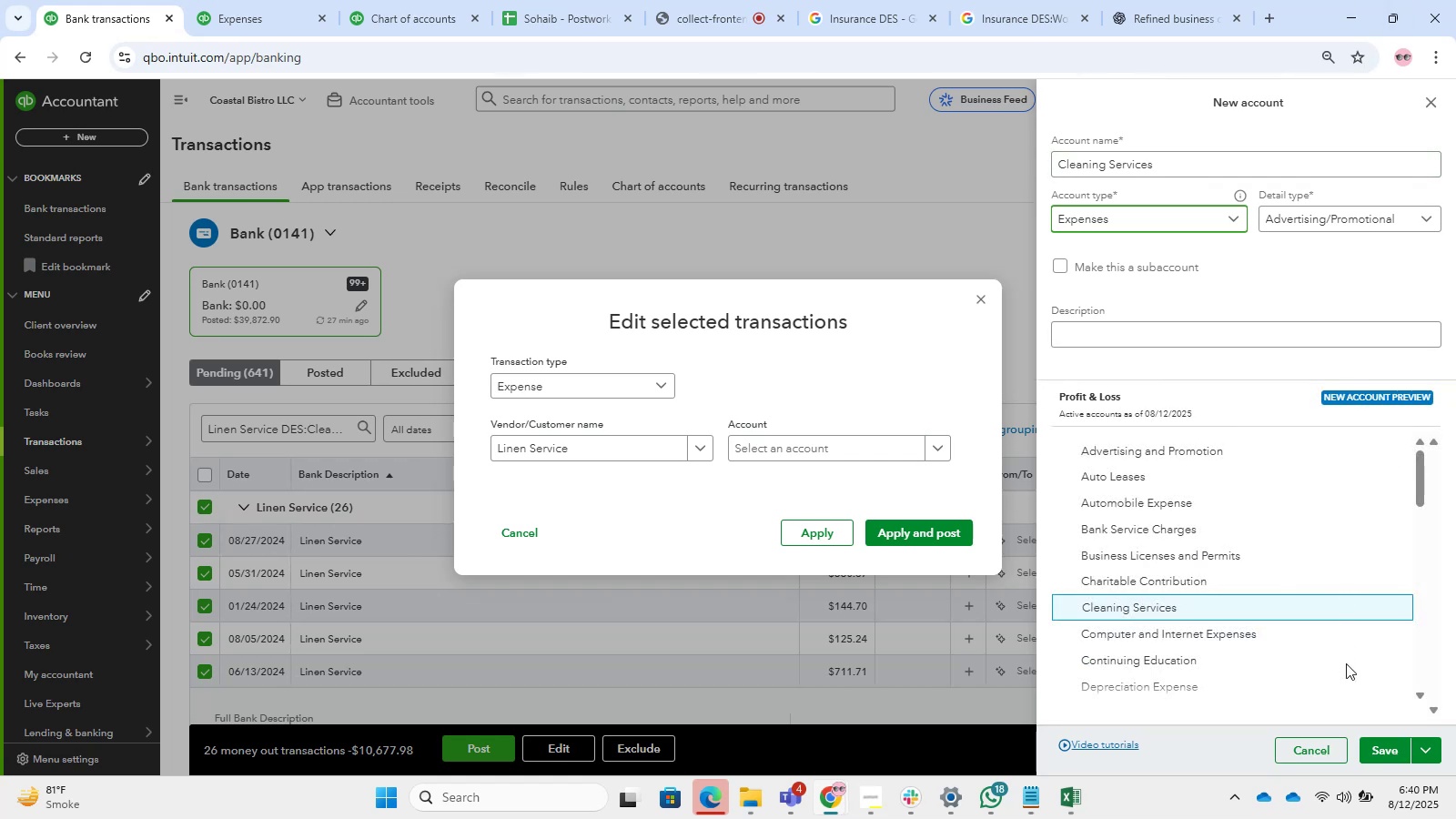 
left_click([1380, 740])
 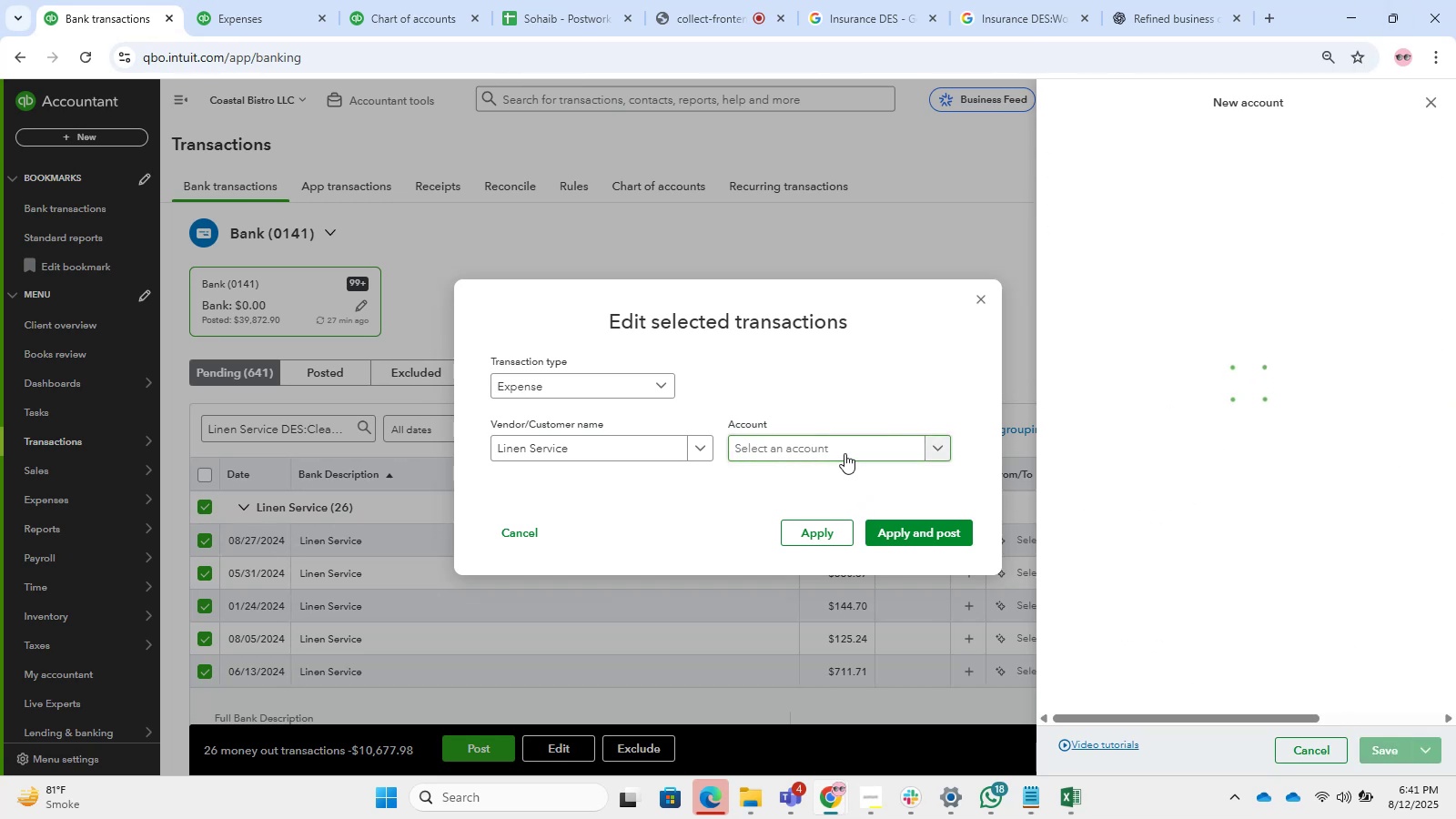 
left_click([844, 453])
 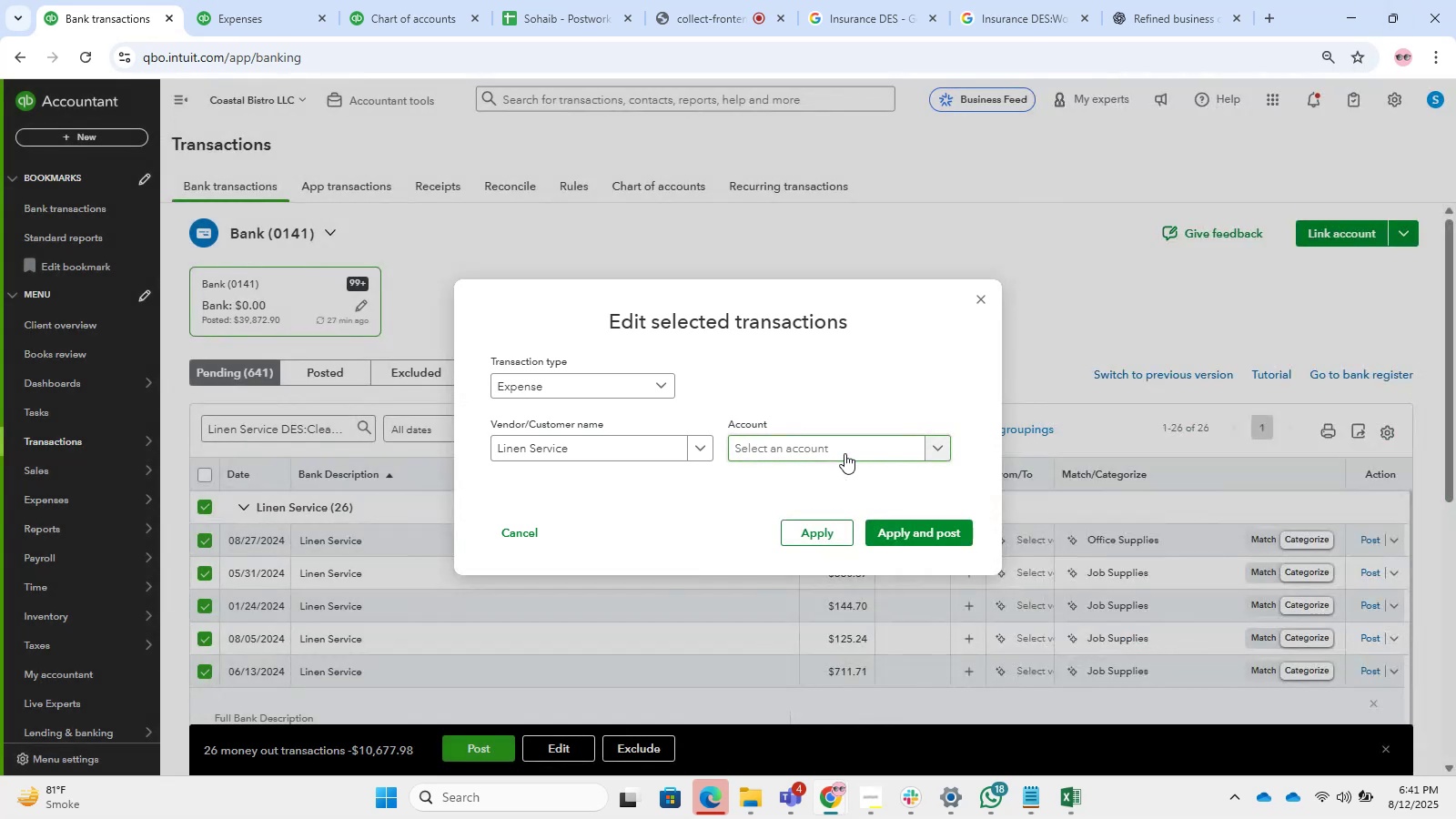 
left_click([844, 453])
 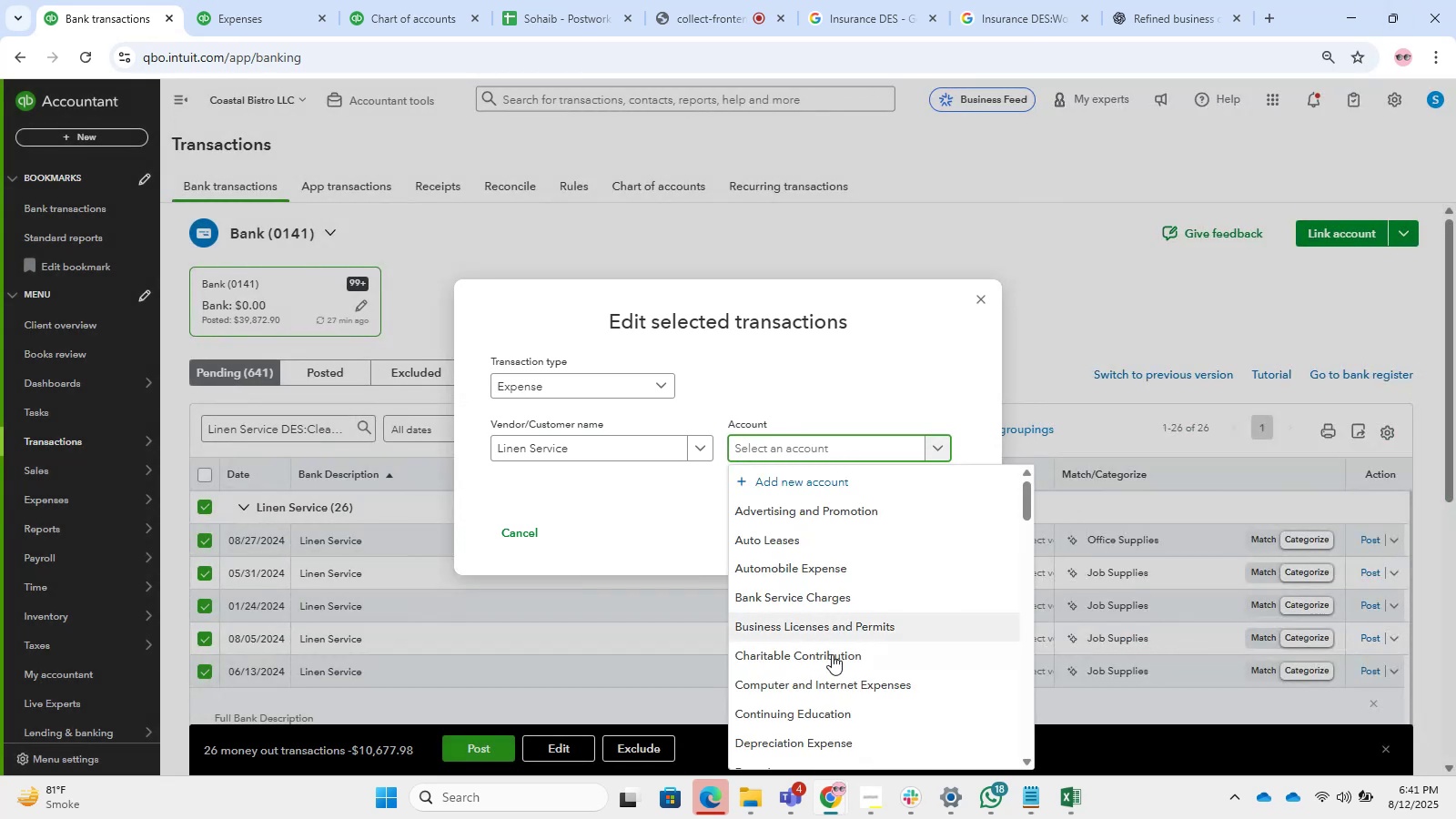 
scroll: coordinate [836, 662], scroll_direction: down, amount: 1.0
 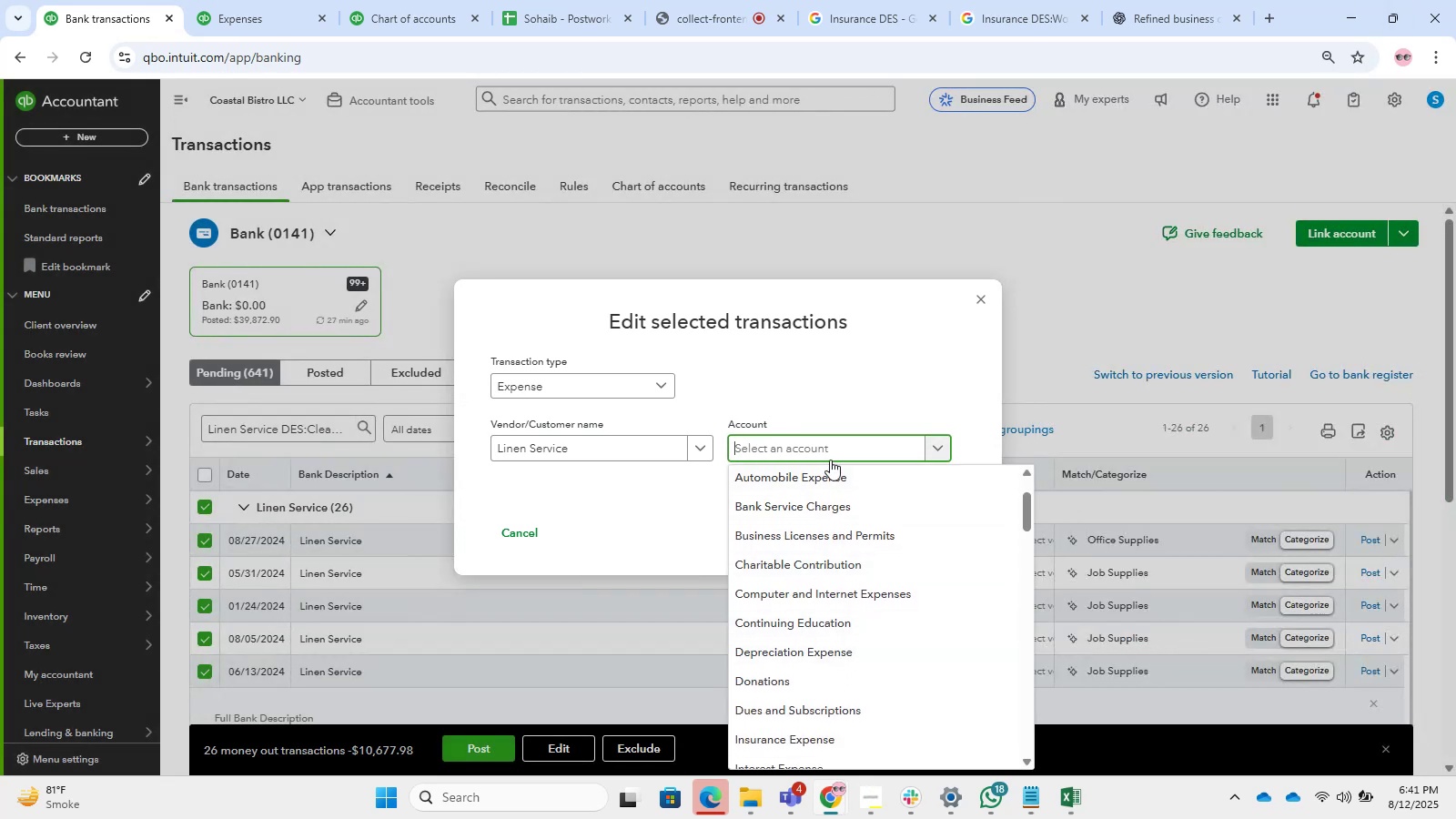 
type(Cleanign)
key(Backspace)
key(Backspace)
type(m)
key(Backspace)
type(ng)
 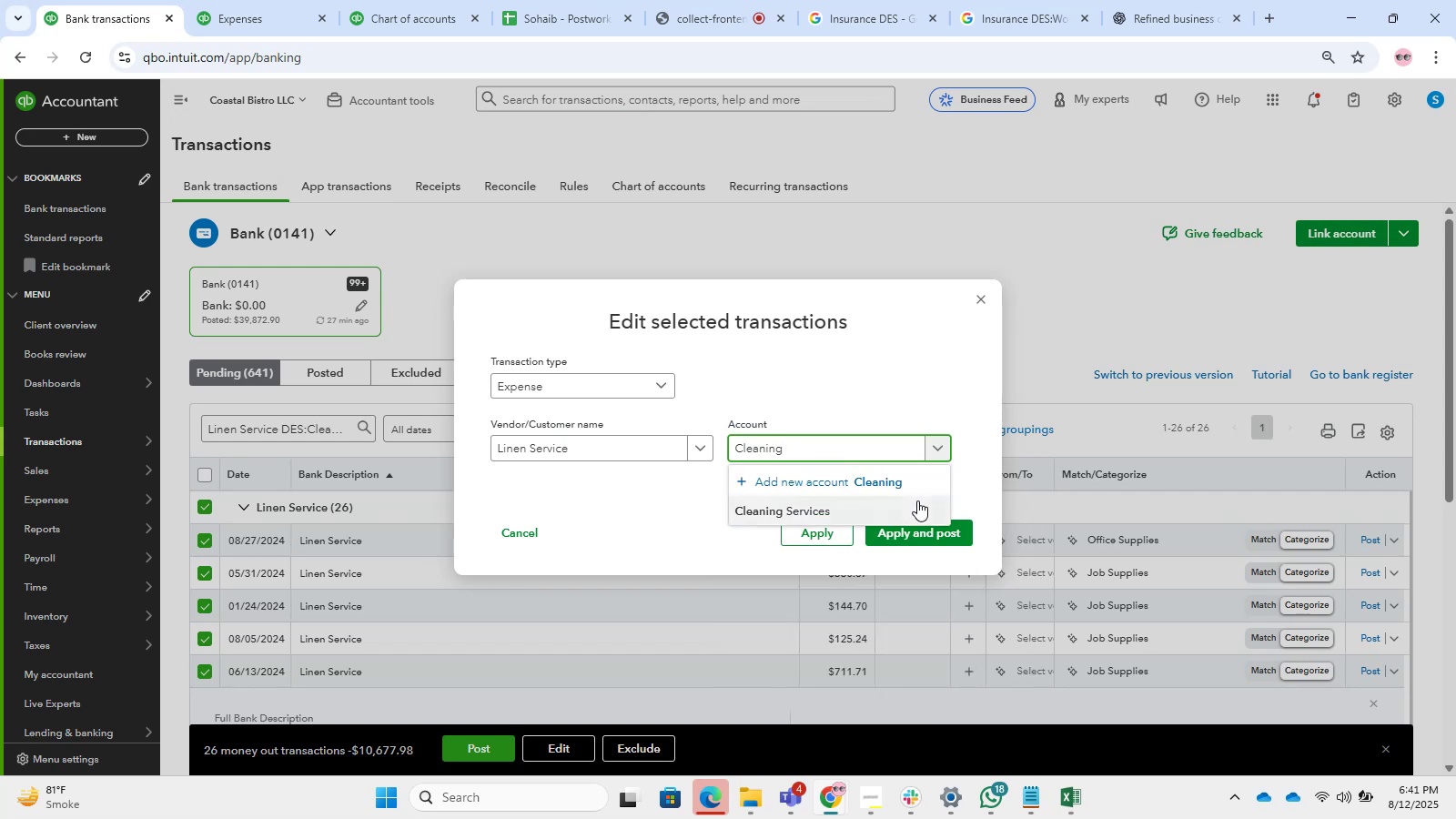 
left_click([909, 502])
 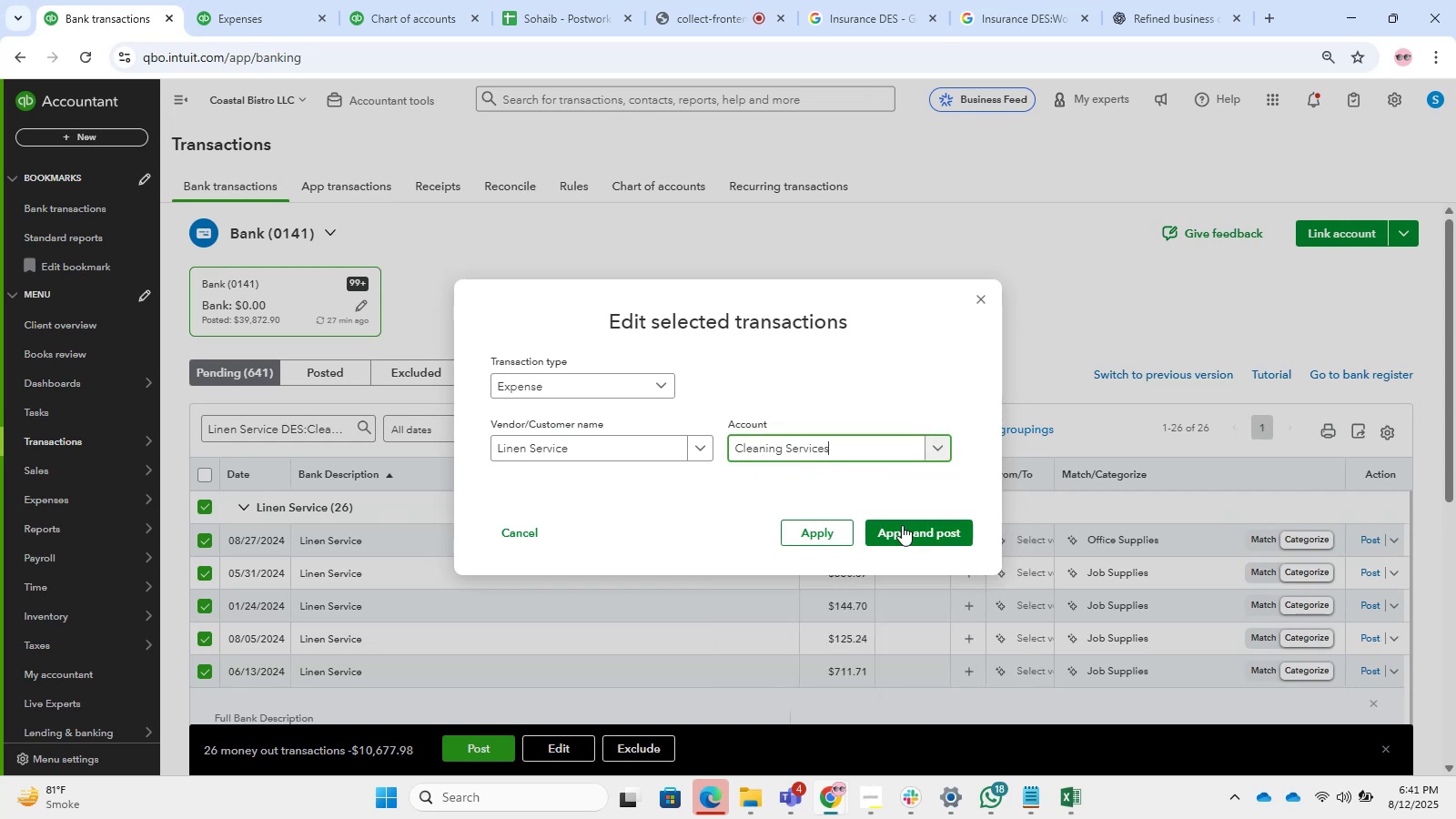 
left_click([902, 525])
 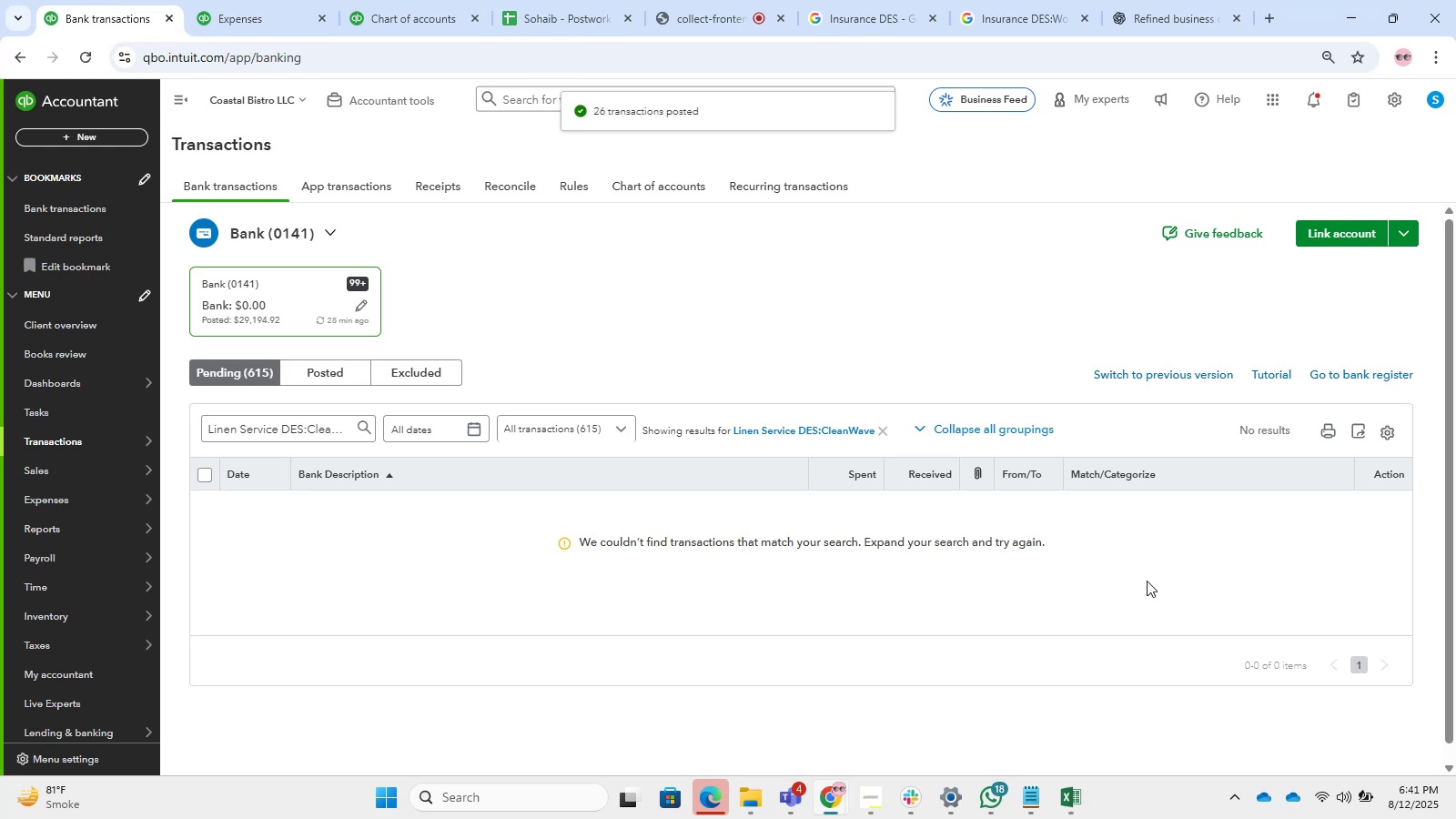 
wait(13.74)
 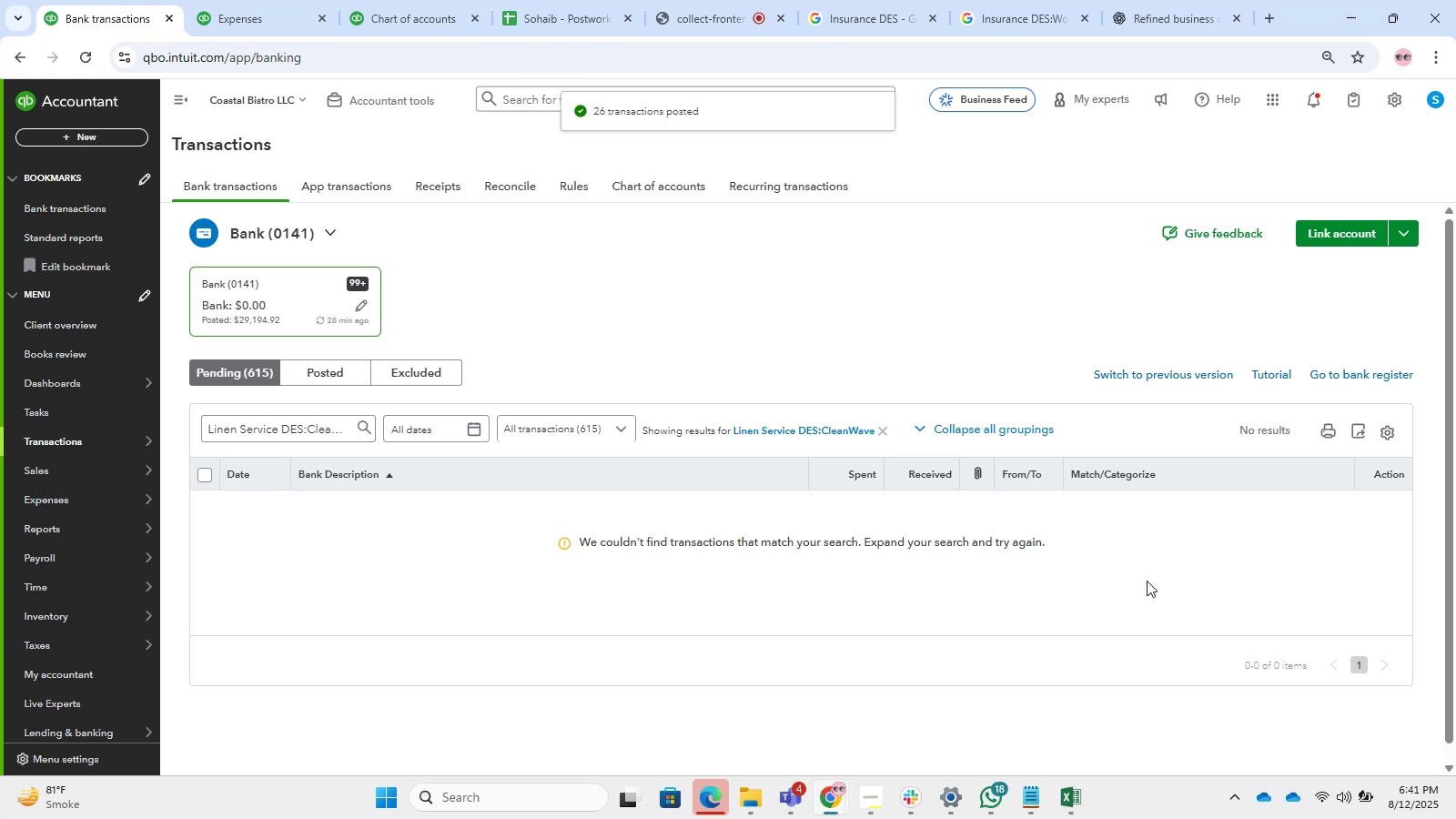 
left_click_drag(start_coordinate=[216, 421], to_coordinate=[635, 431])
 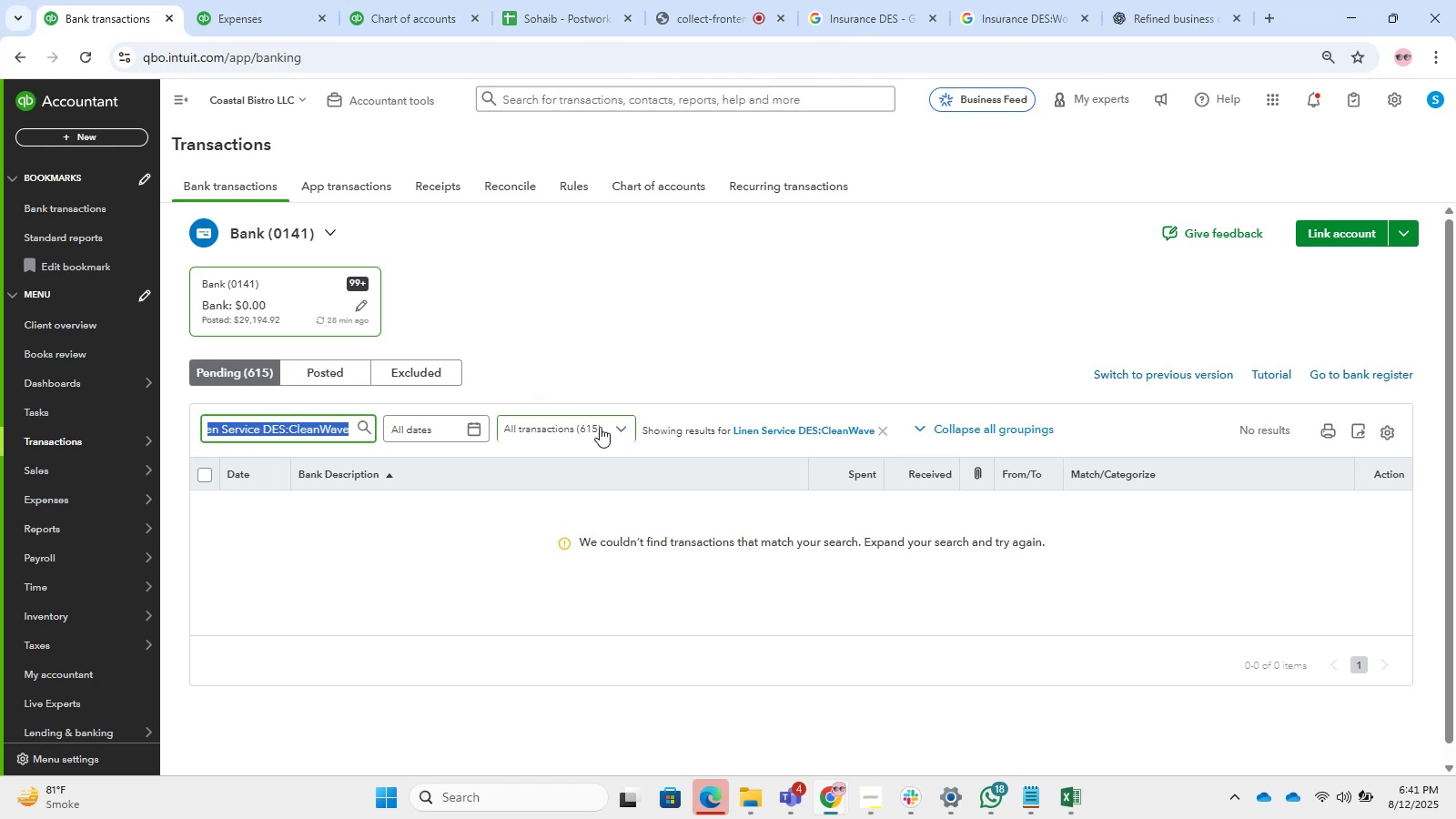 
key(Backspace)
 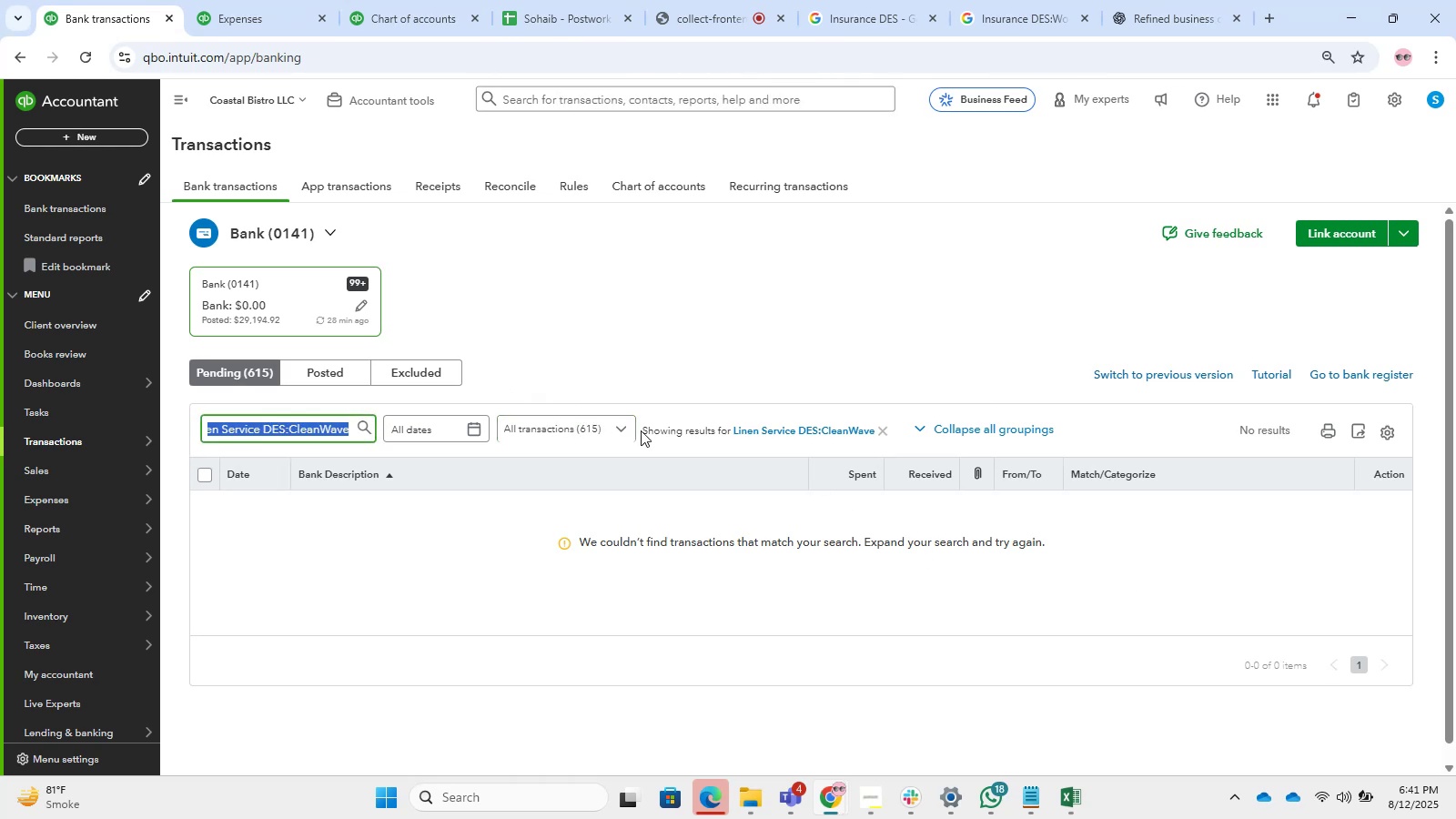 
key(Backspace)
 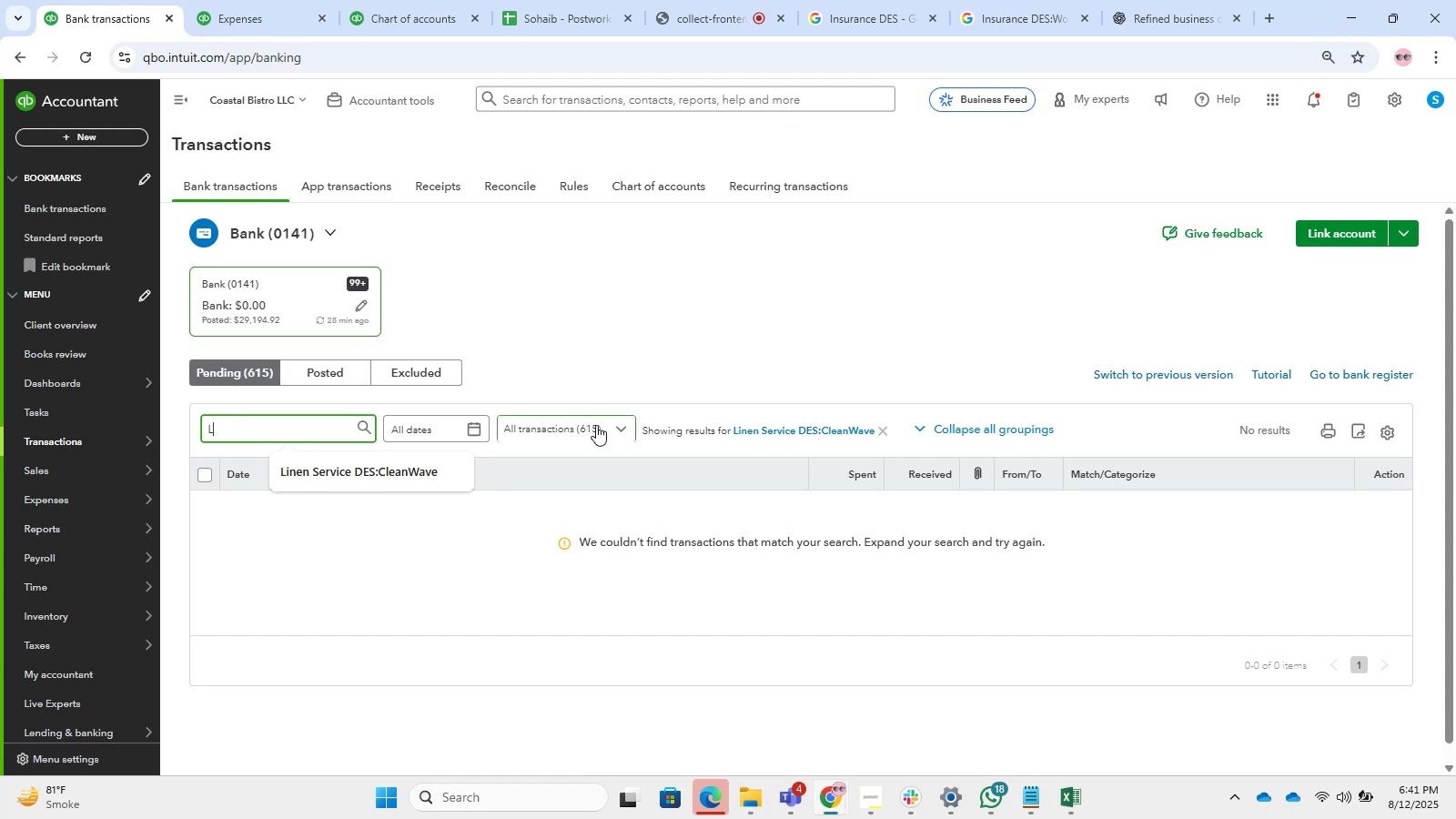 
key(Backspace)
 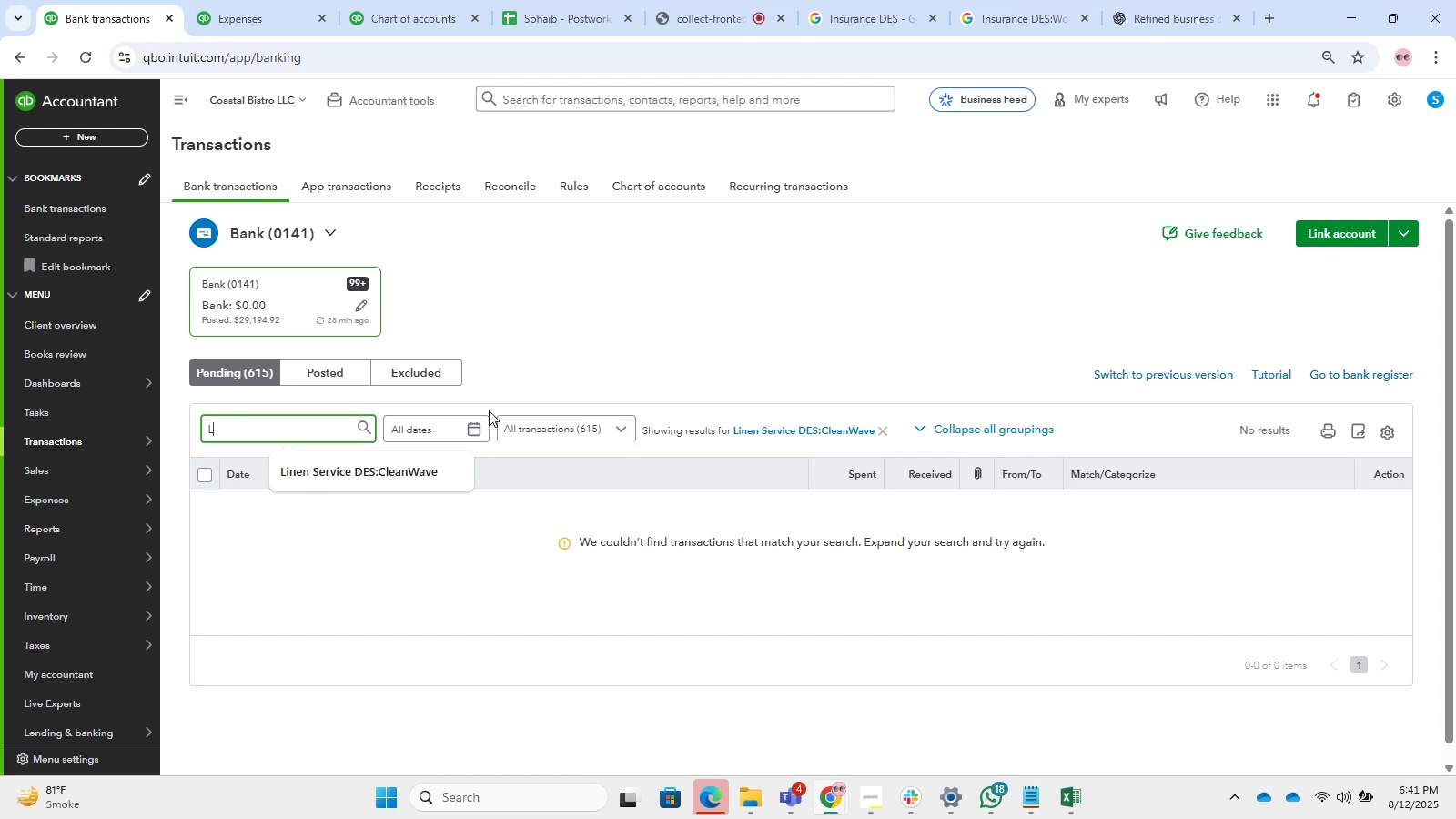 
key(Backspace)
 